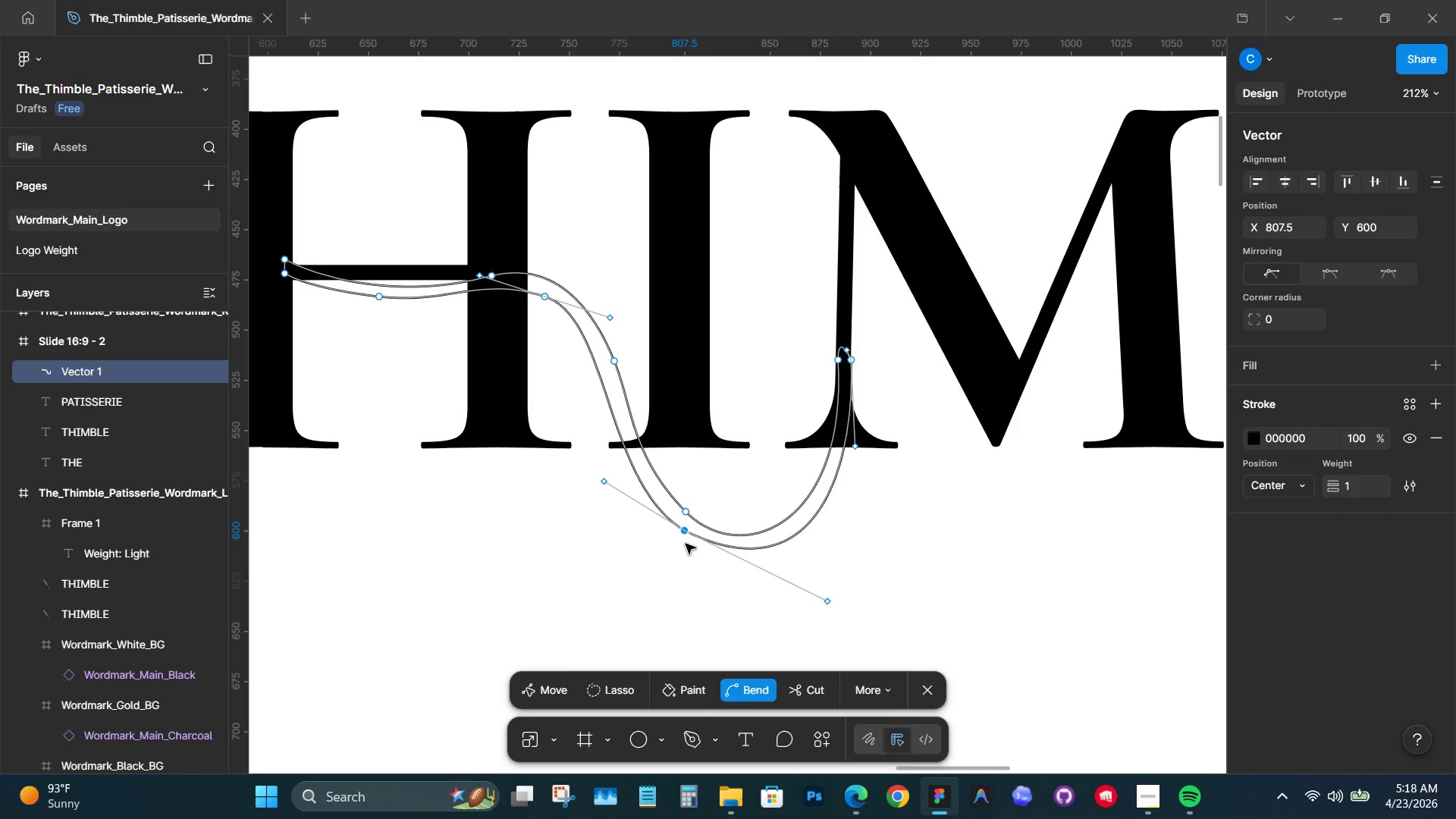 
key(Control+Z)
 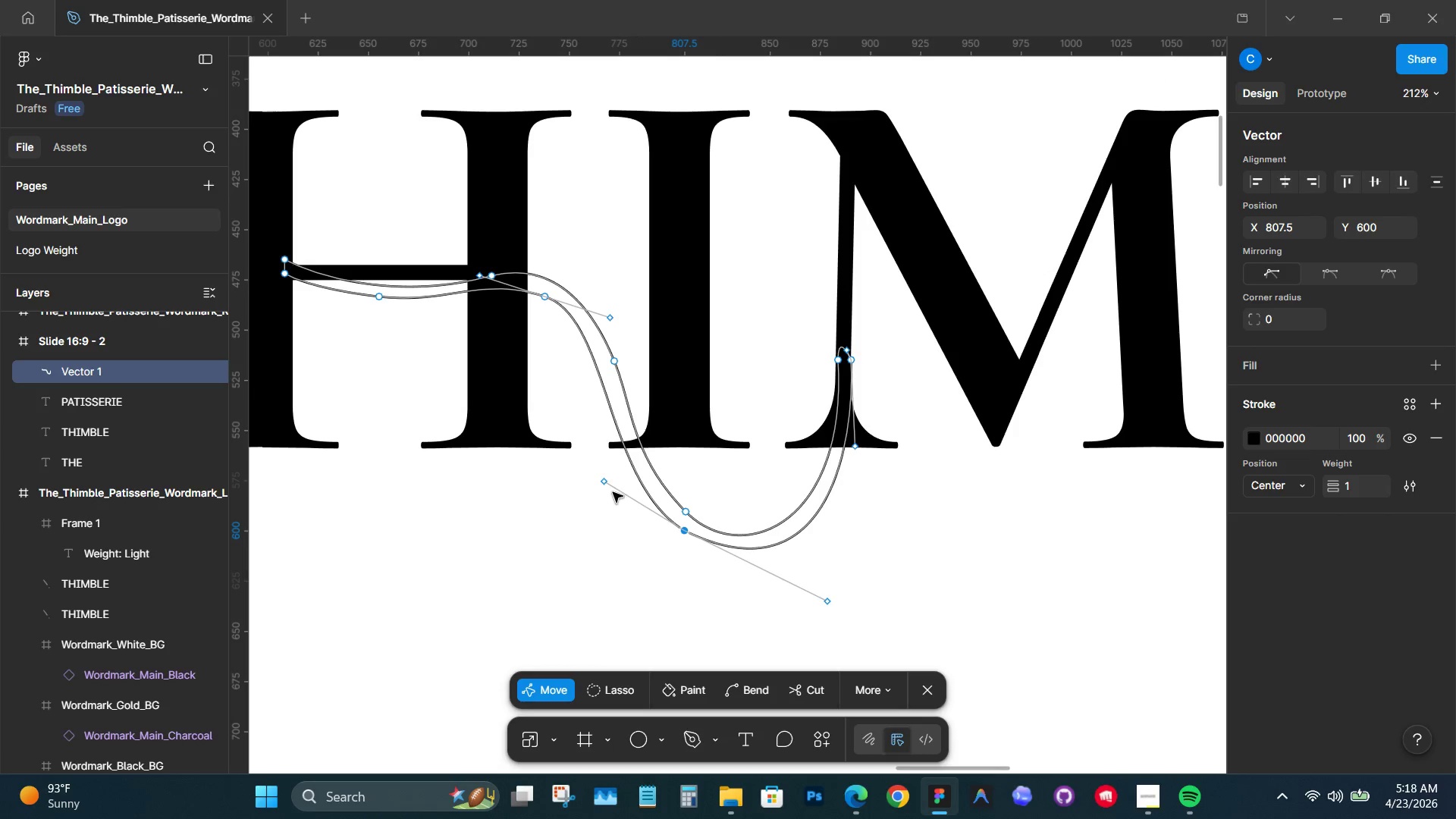 
left_click_drag(start_coordinate=[604, 484], to_coordinate=[617, 497])
 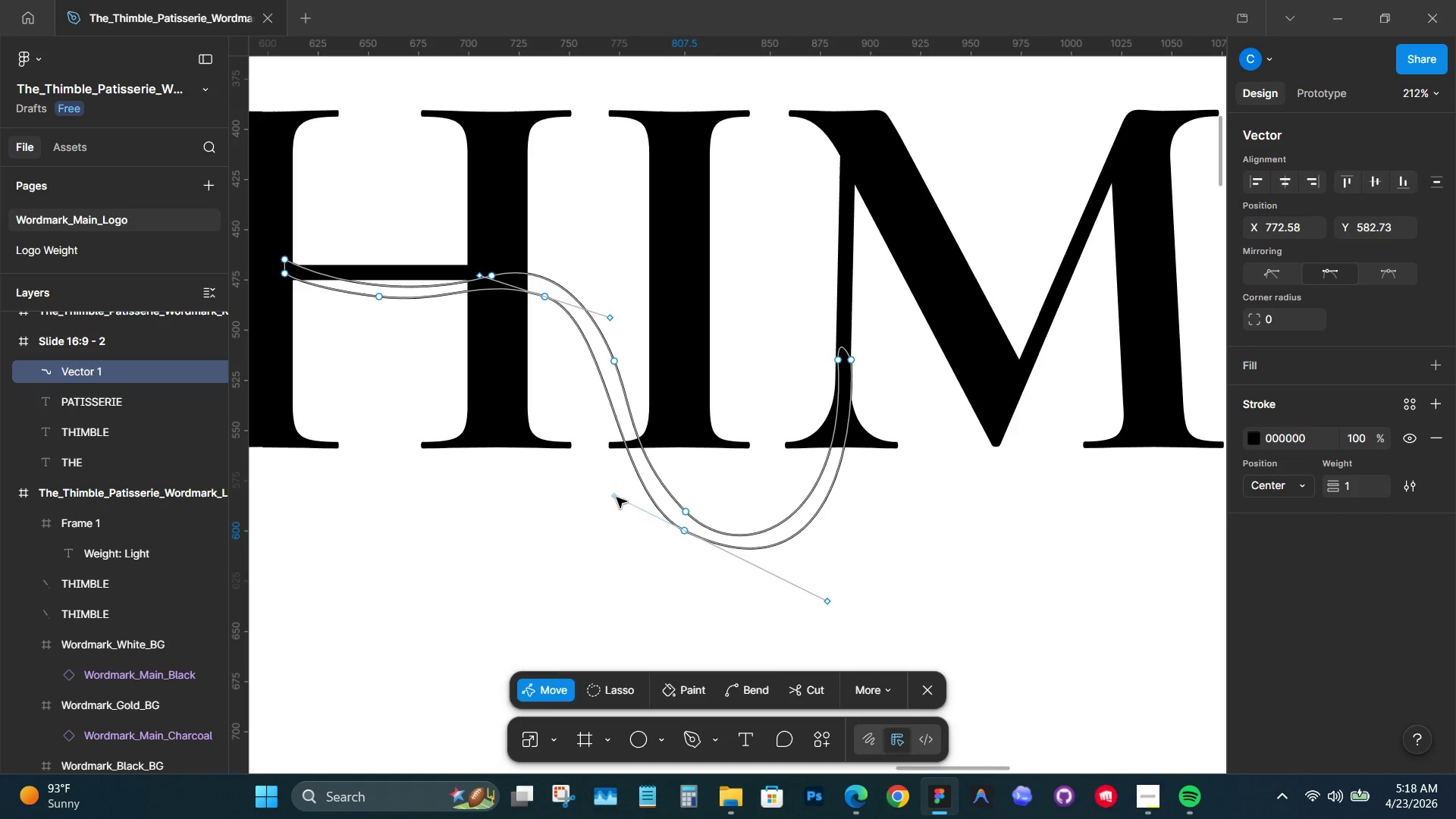 
key(Control+Z)
 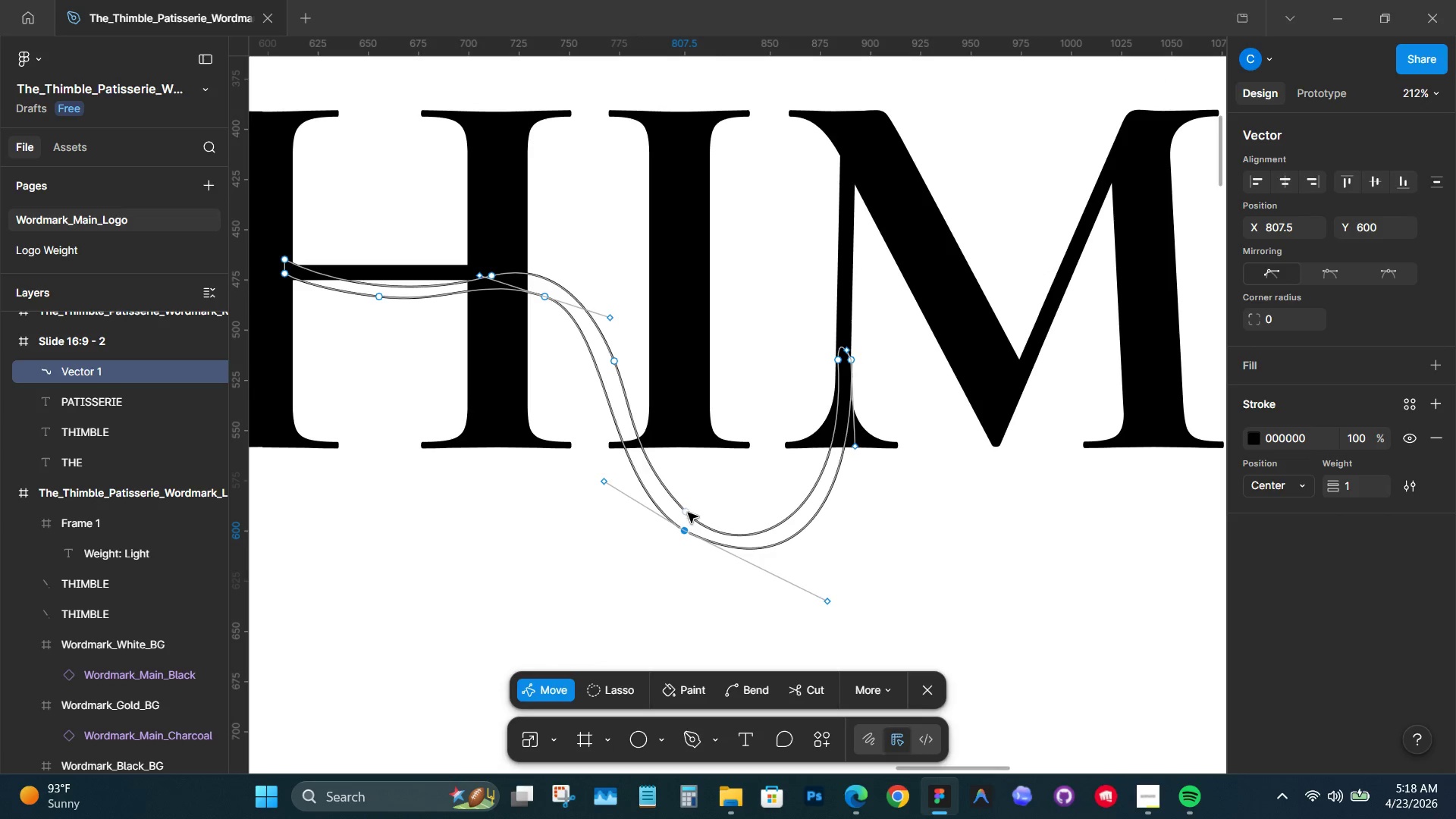 
left_click([688, 513])
 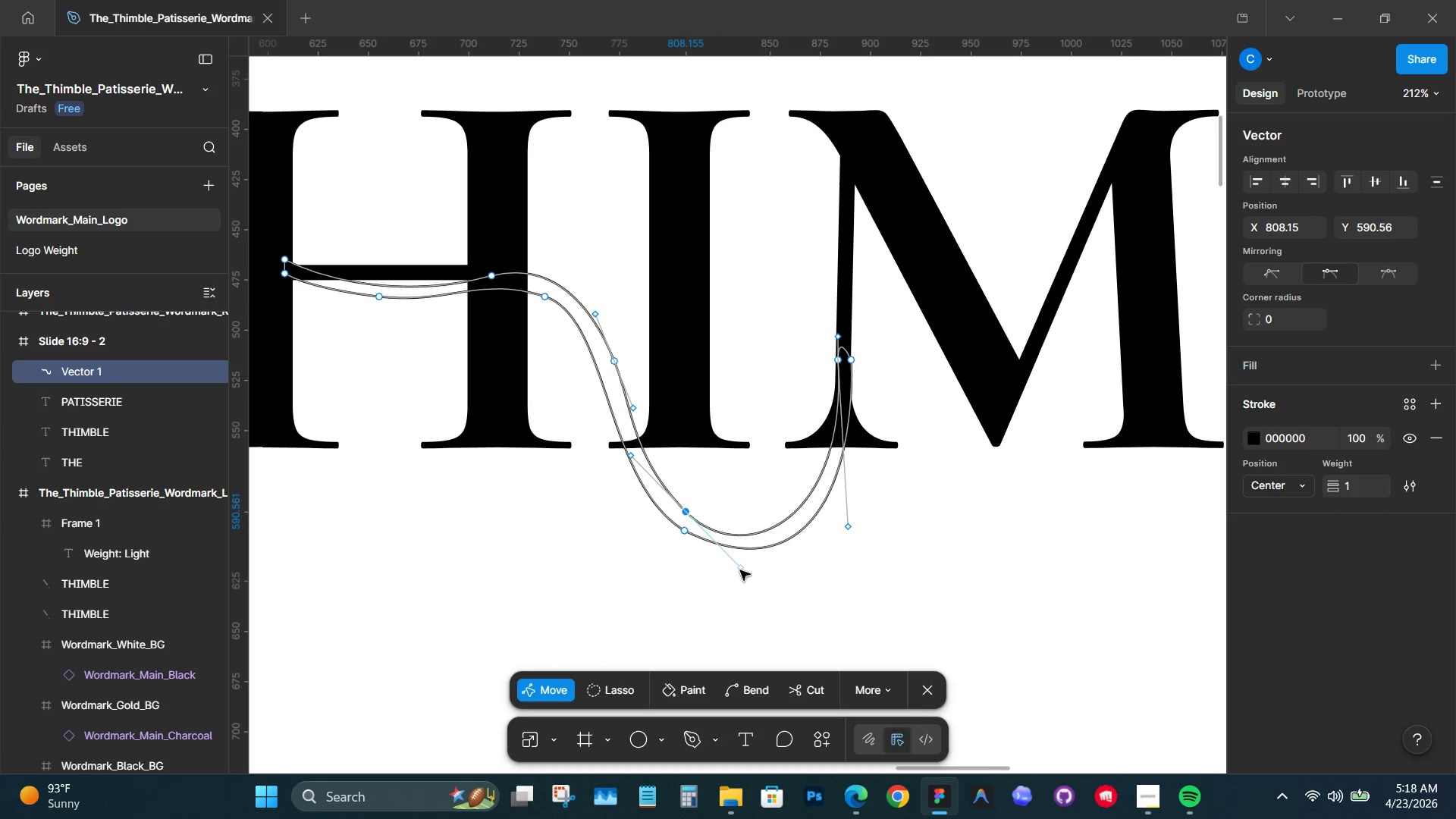 
left_click_drag(start_coordinate=[741, 573], to_coordinate=[754, 562])
 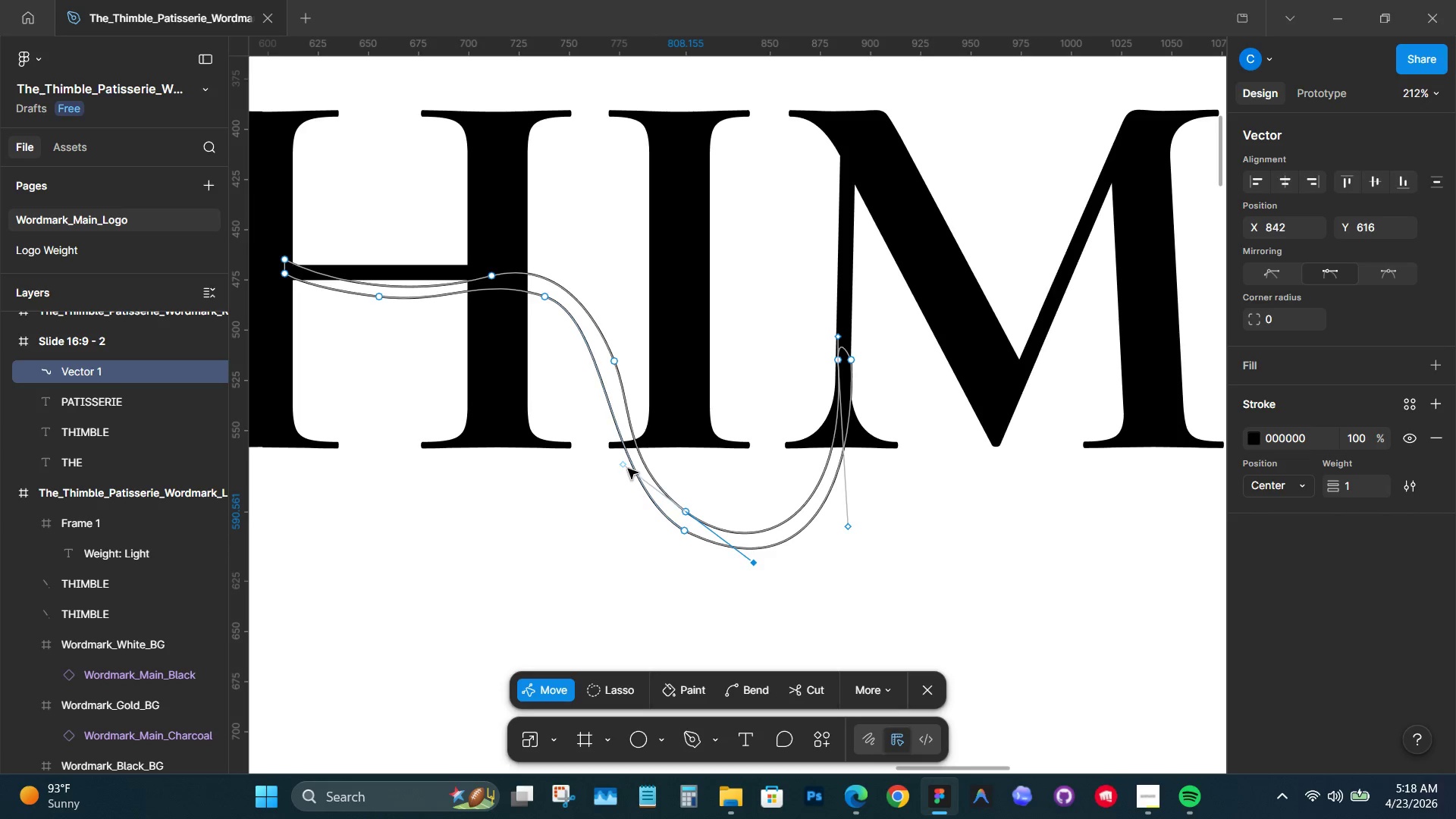 
left_click_drag(start_coordinate=[627, 468], to_coordinate=[639, 466])
 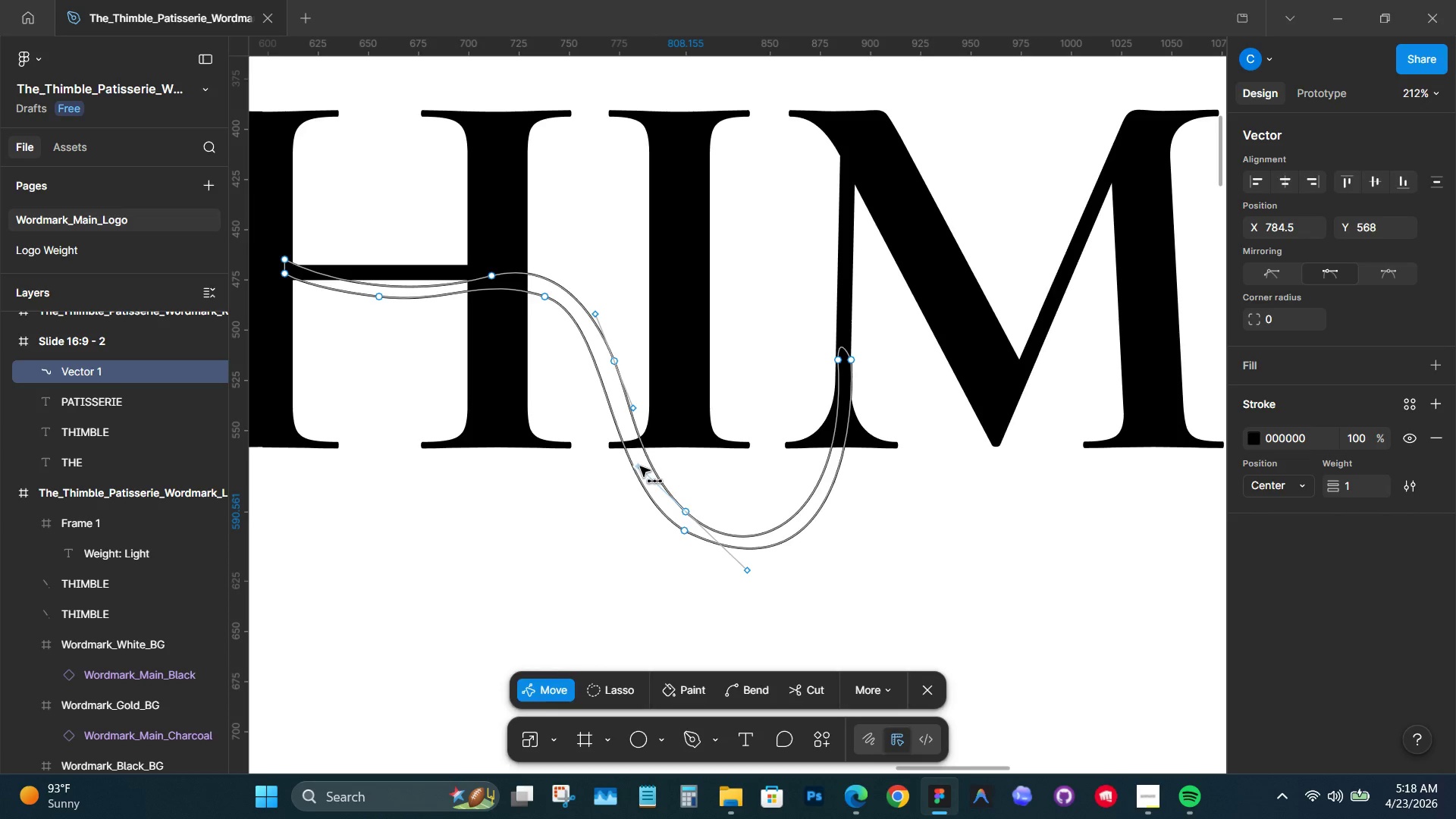 
key(Control+Z)
 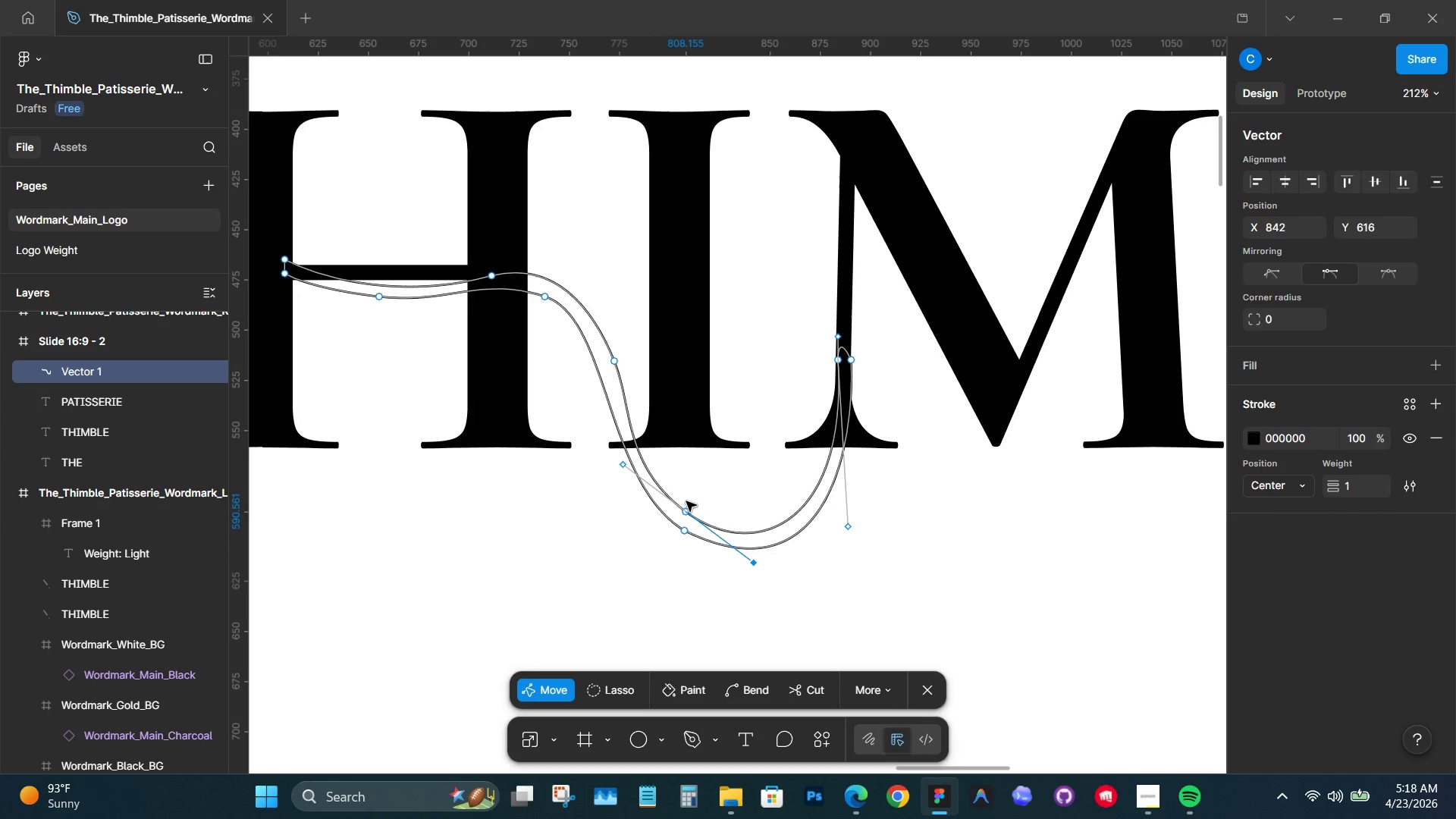 
hold_key(key=AltLeft, duration=2.64)
left_click_drag(start_coordinate=[625, 466], to_coordinate=[644, 472])
 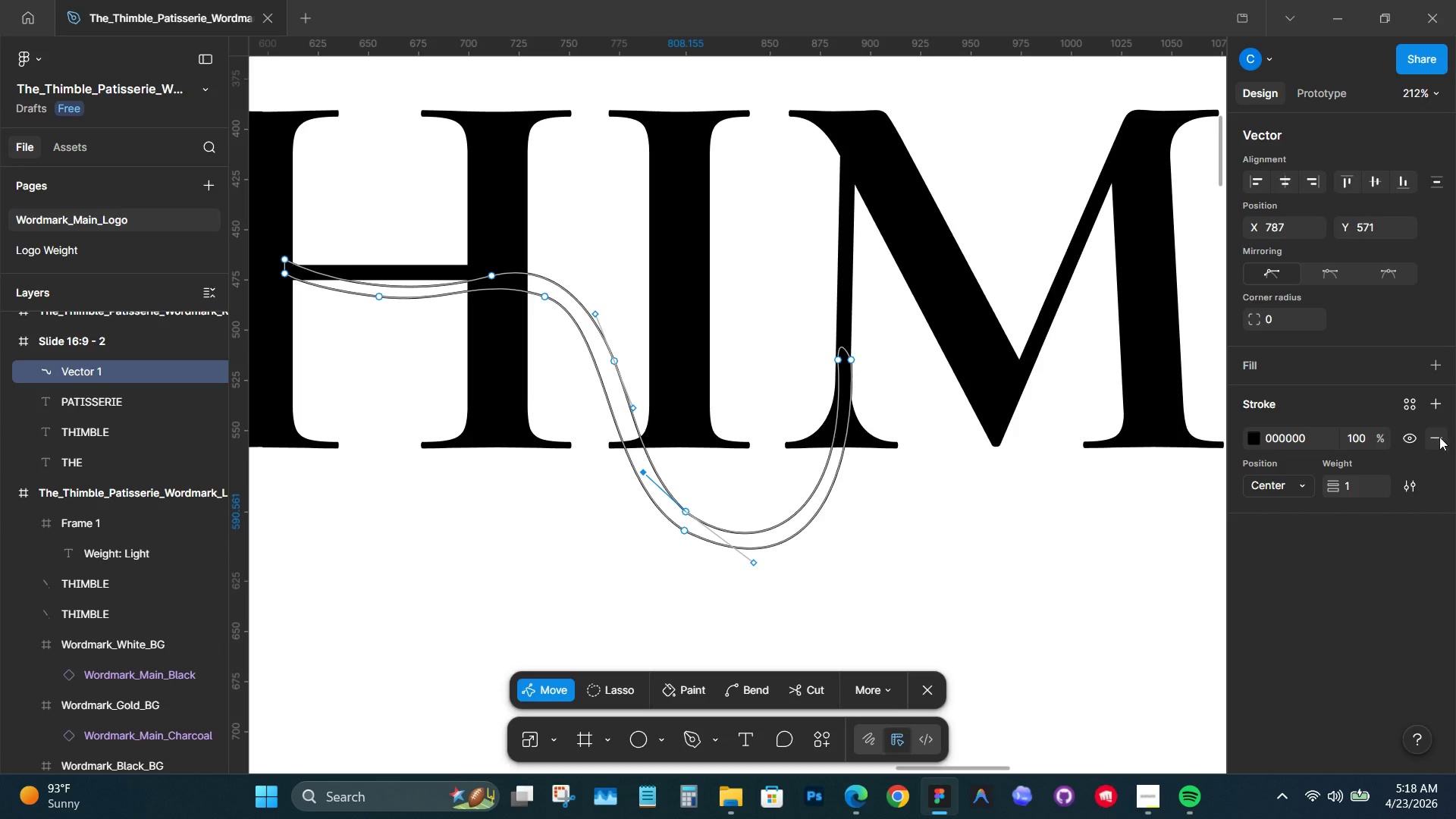 
double_click([1357, 371])
 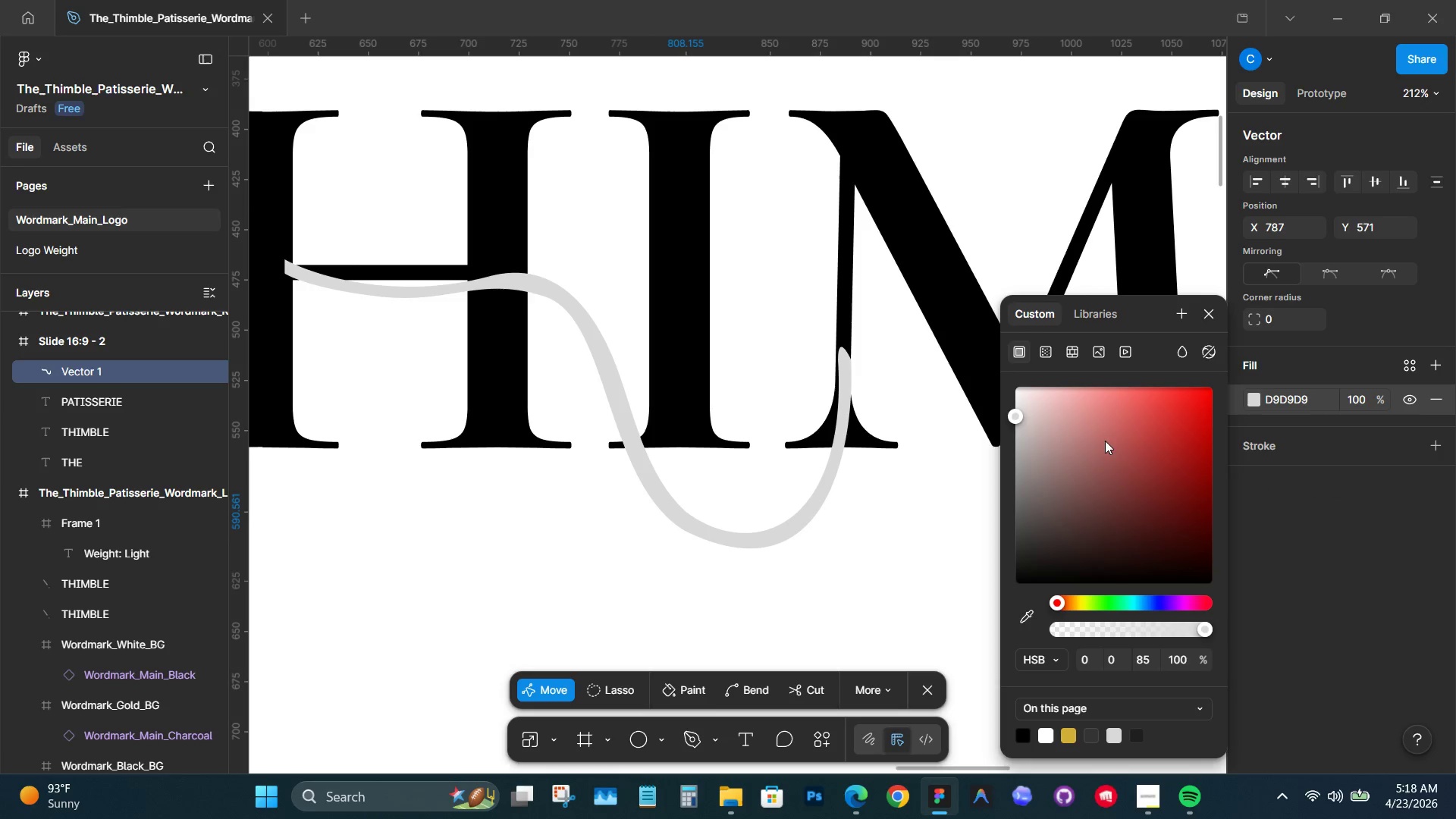 
left_click_drag(start_coordinate=[1087, 466], to_coordinate=[899, 655])
 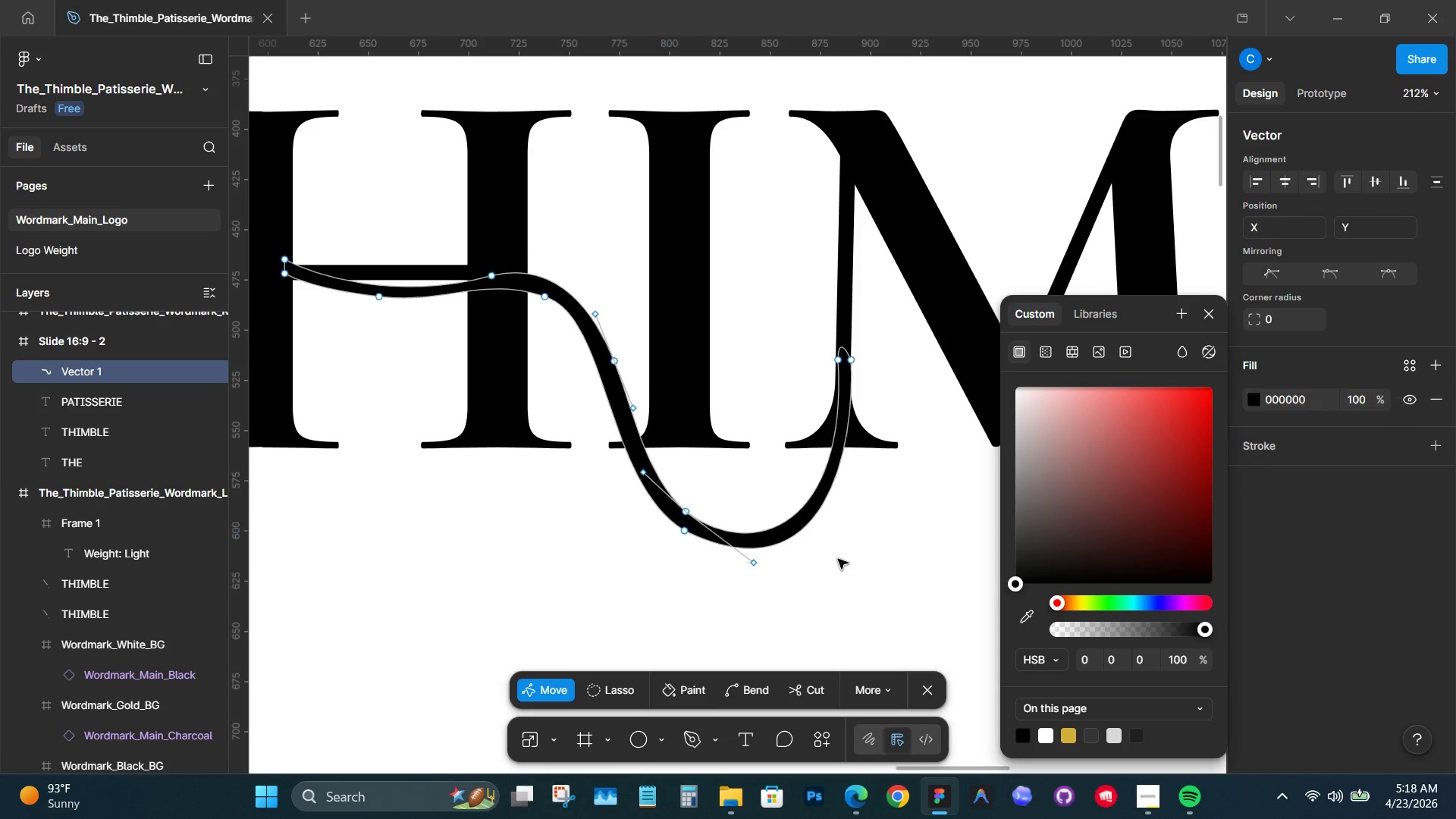 
double_click([838, 557])
 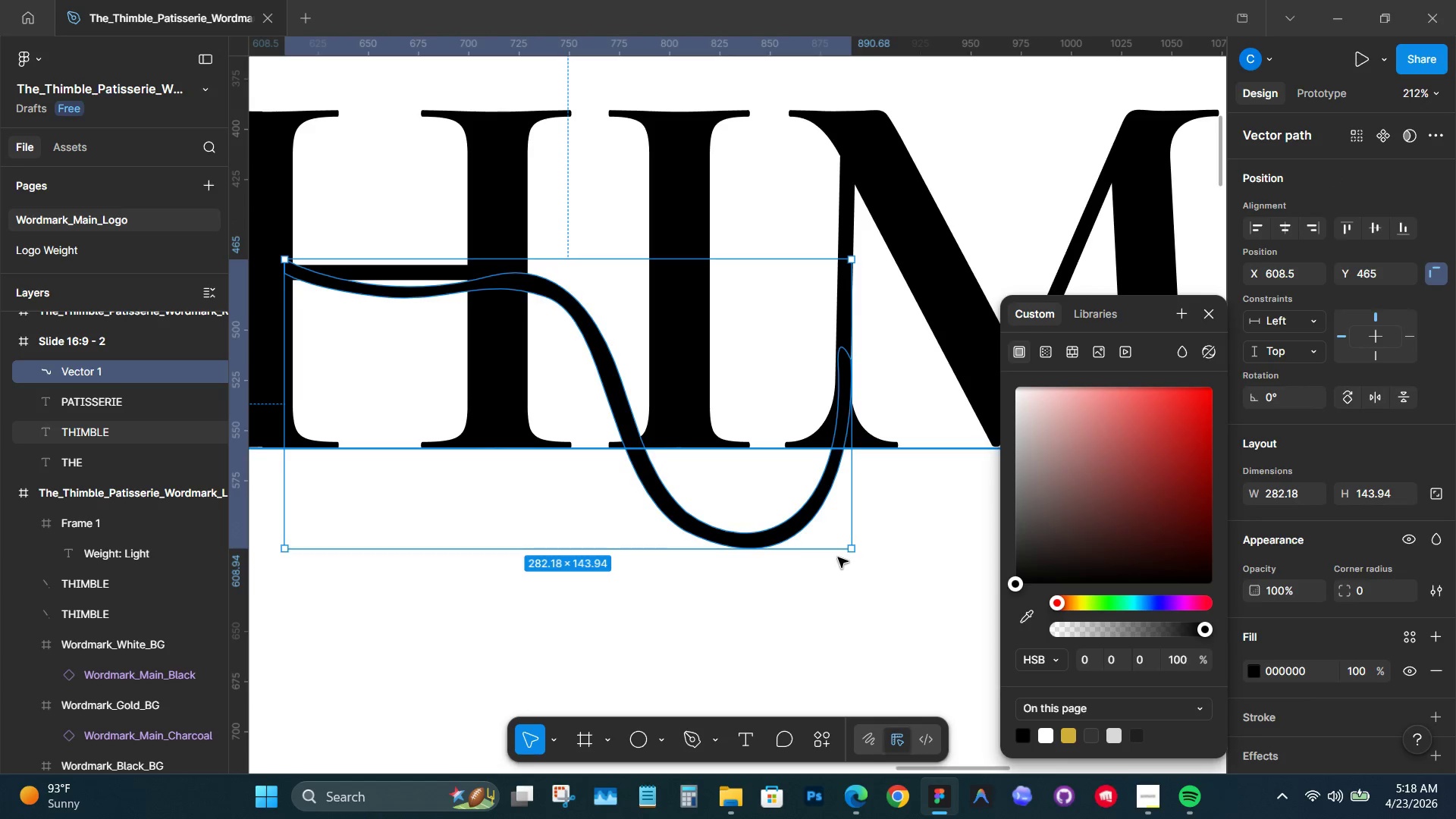 
hold_key(key=Space, duration=0.73)
 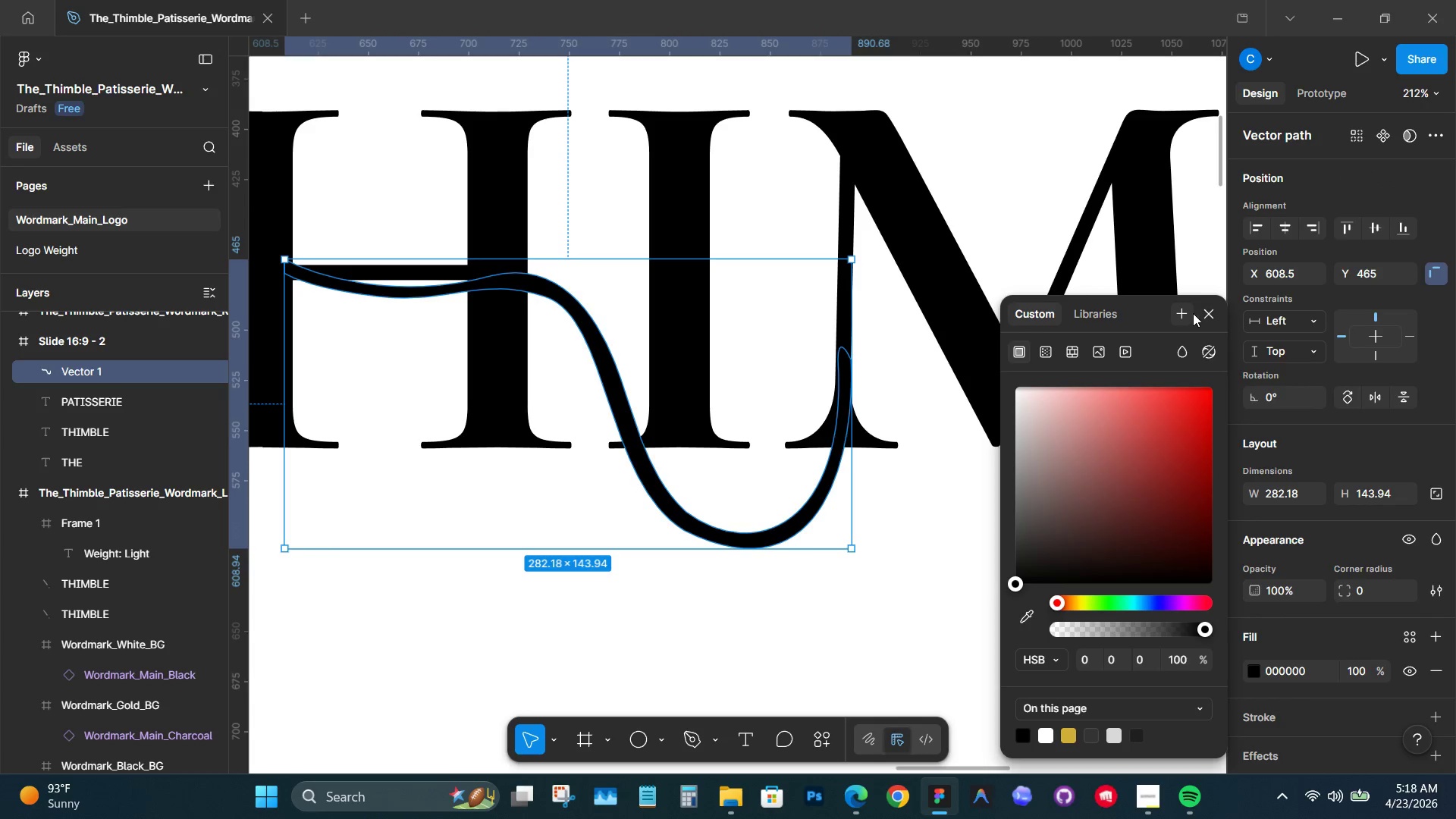 
left_click([1202, 313])
 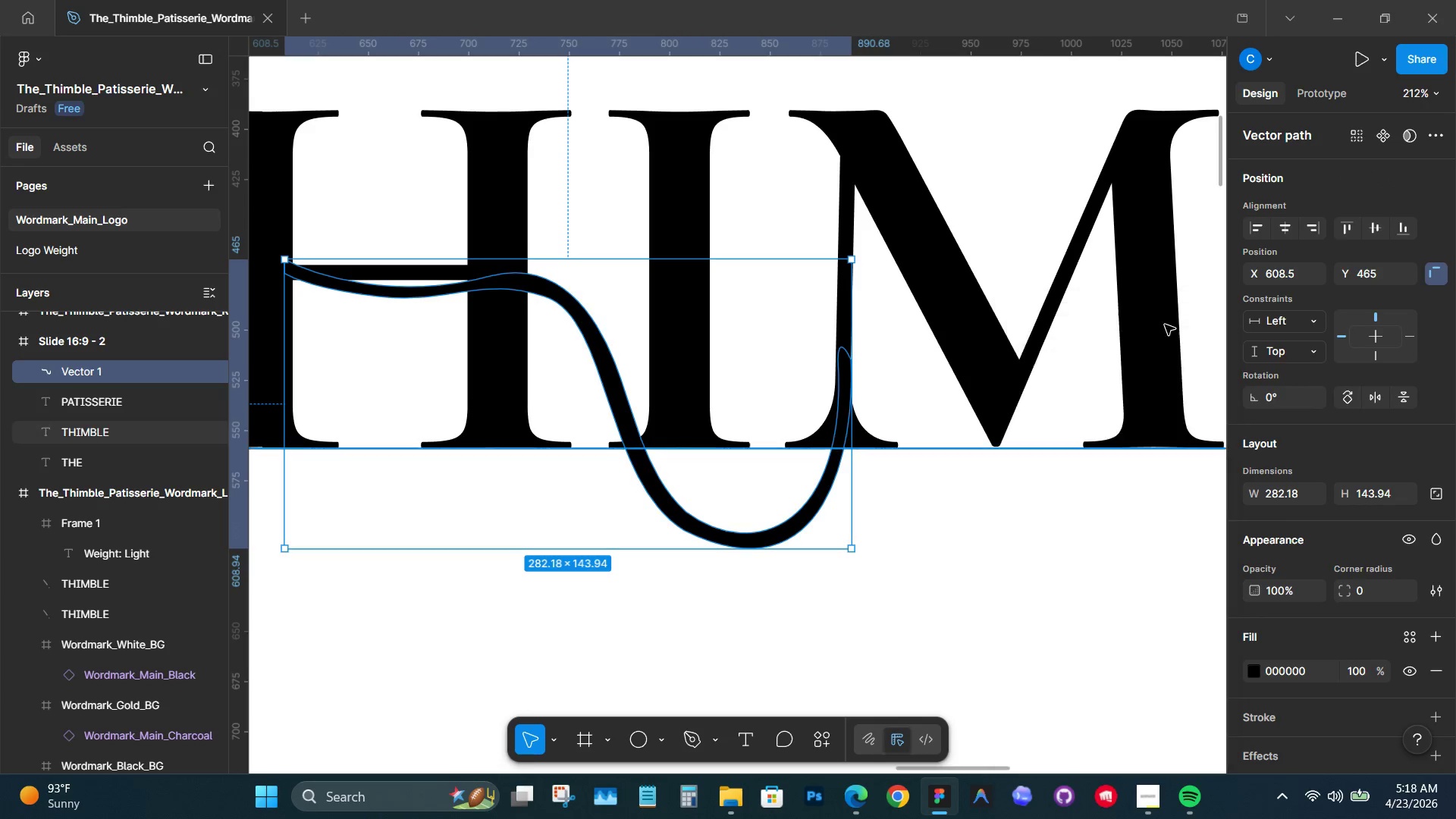 
hold_key(key=Space, duration=0.78)
 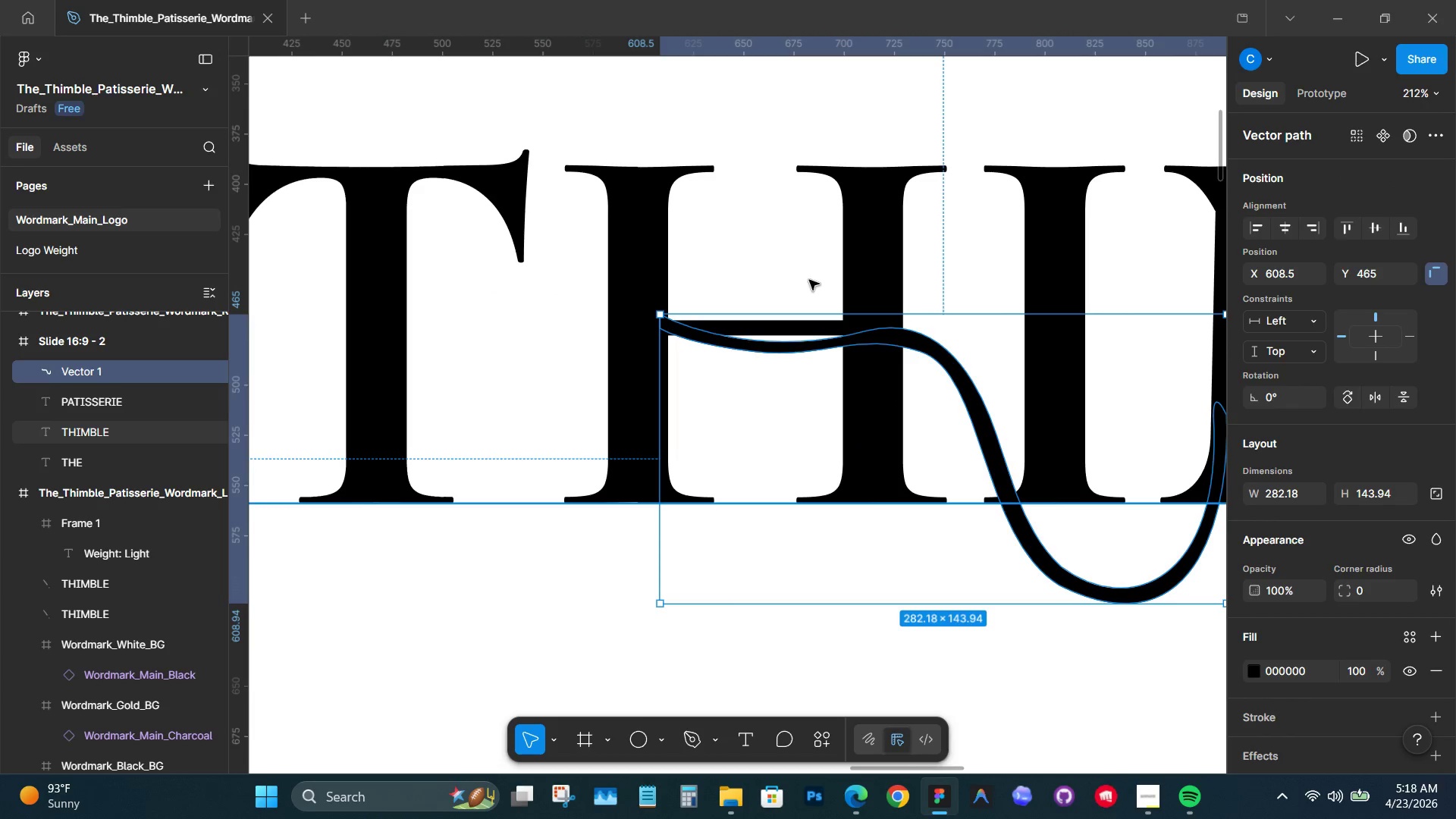 
left_click_drag(start_coordinate=[852, 311], to_coordinate=[1228, 366])
 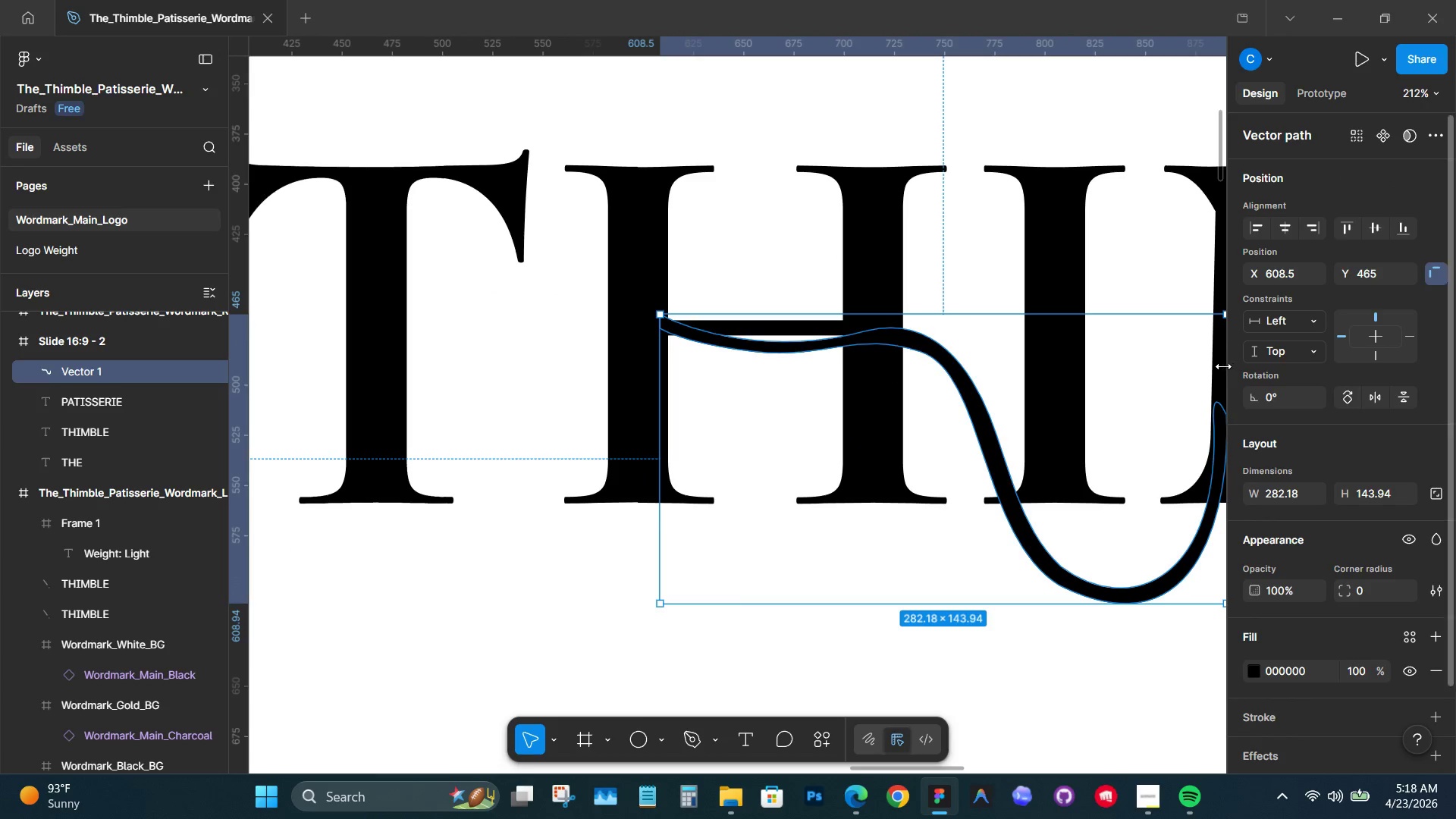 
hold_key(key=Space, duration=17.42)
 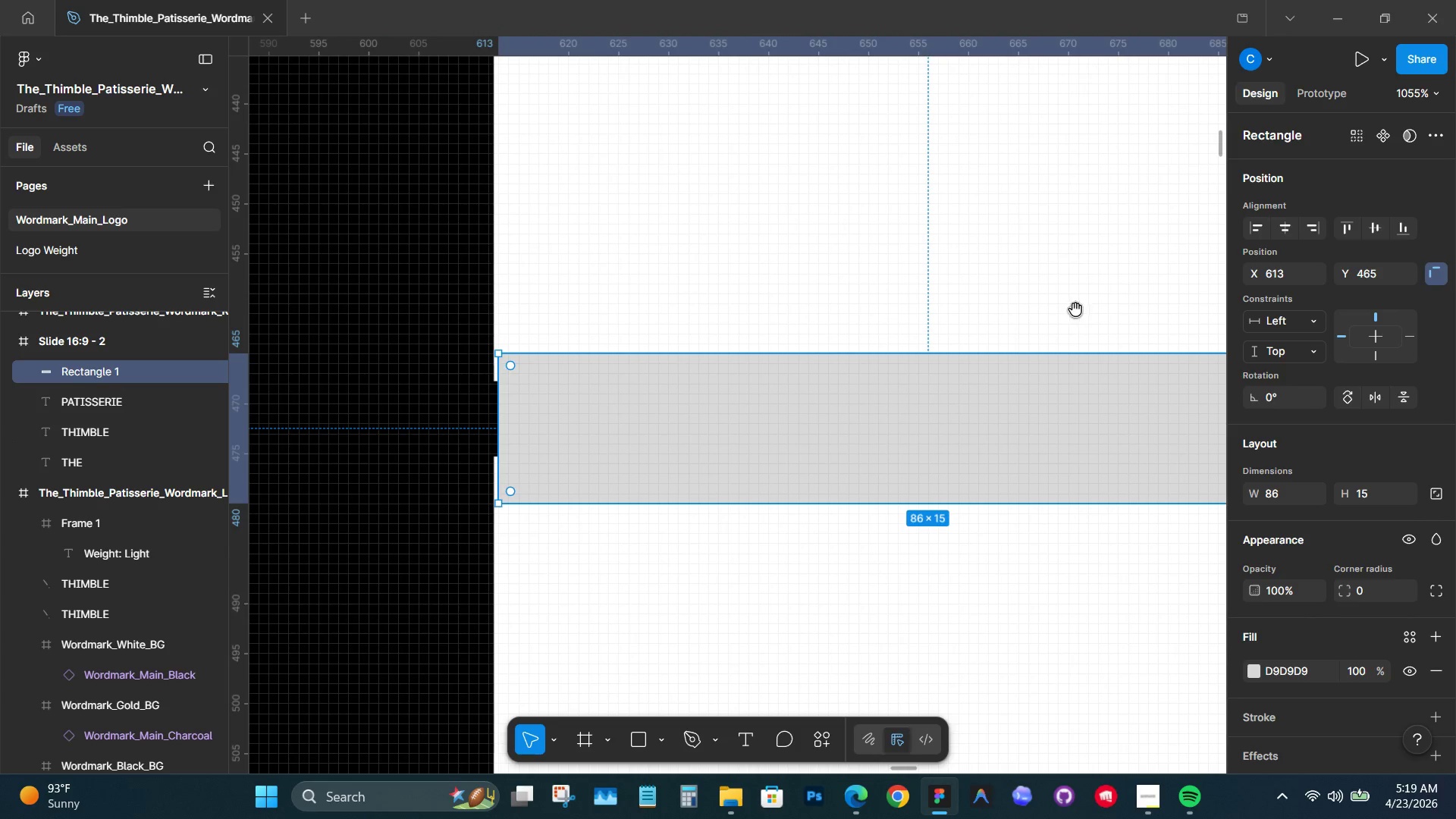 
hold_key(key=AltLeft, duration=0.53)
scroll: coordinate [717, 309], scroll_direction: none, amount: 0.0
 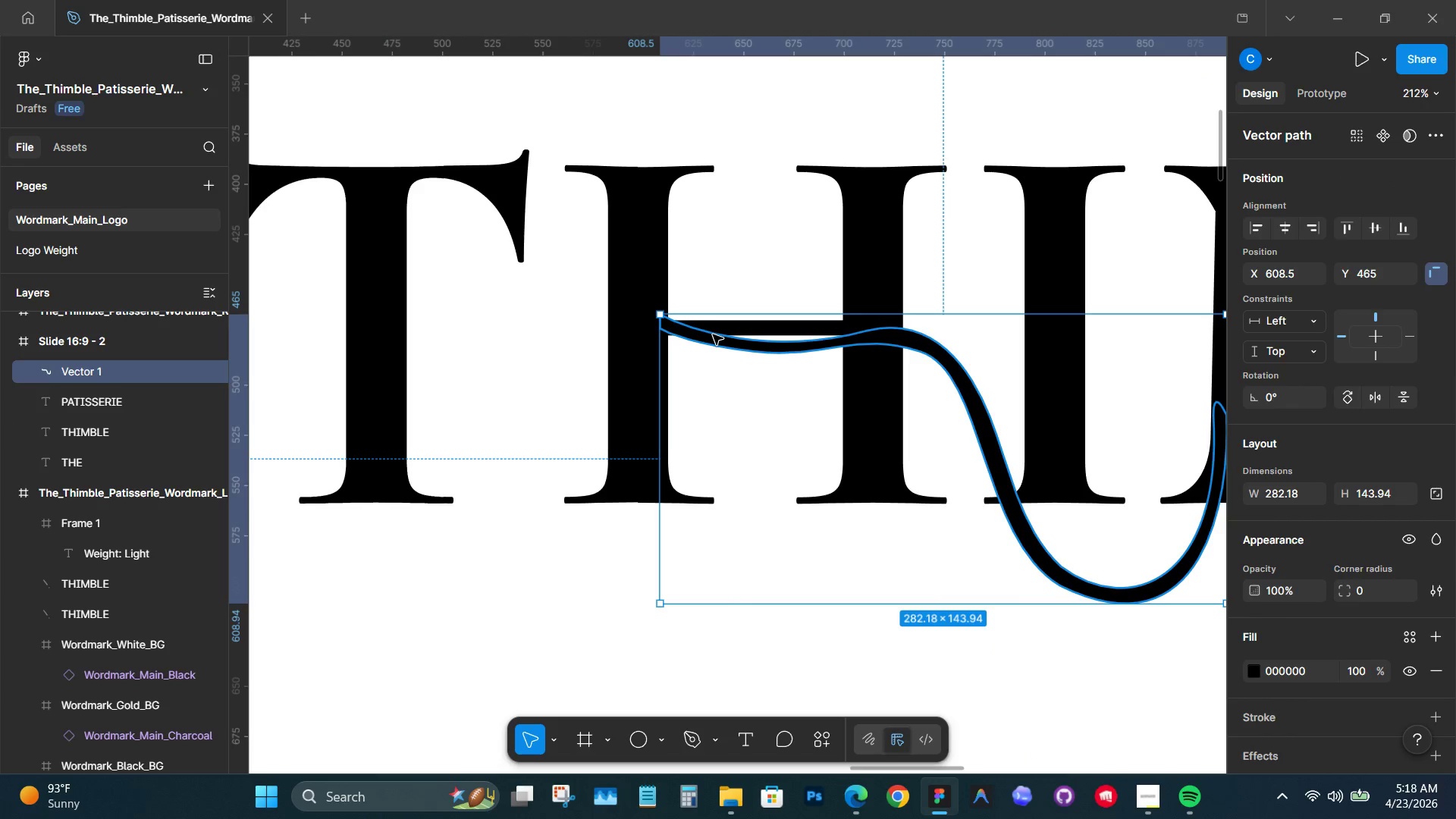 
key(Control+X)
 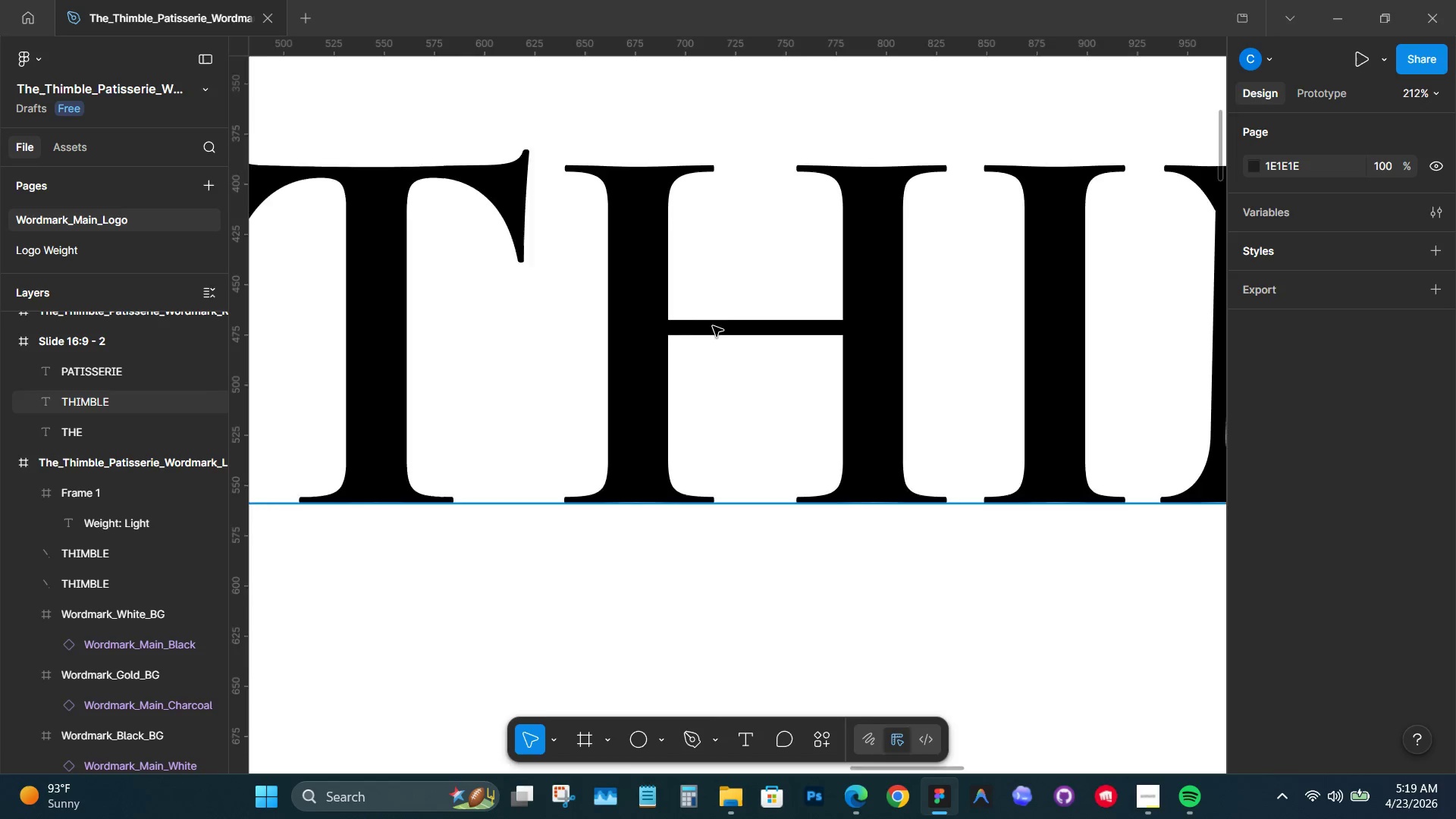 
scroll: coordinate [661, 328], scroll_direction: up, amount: 11.0
 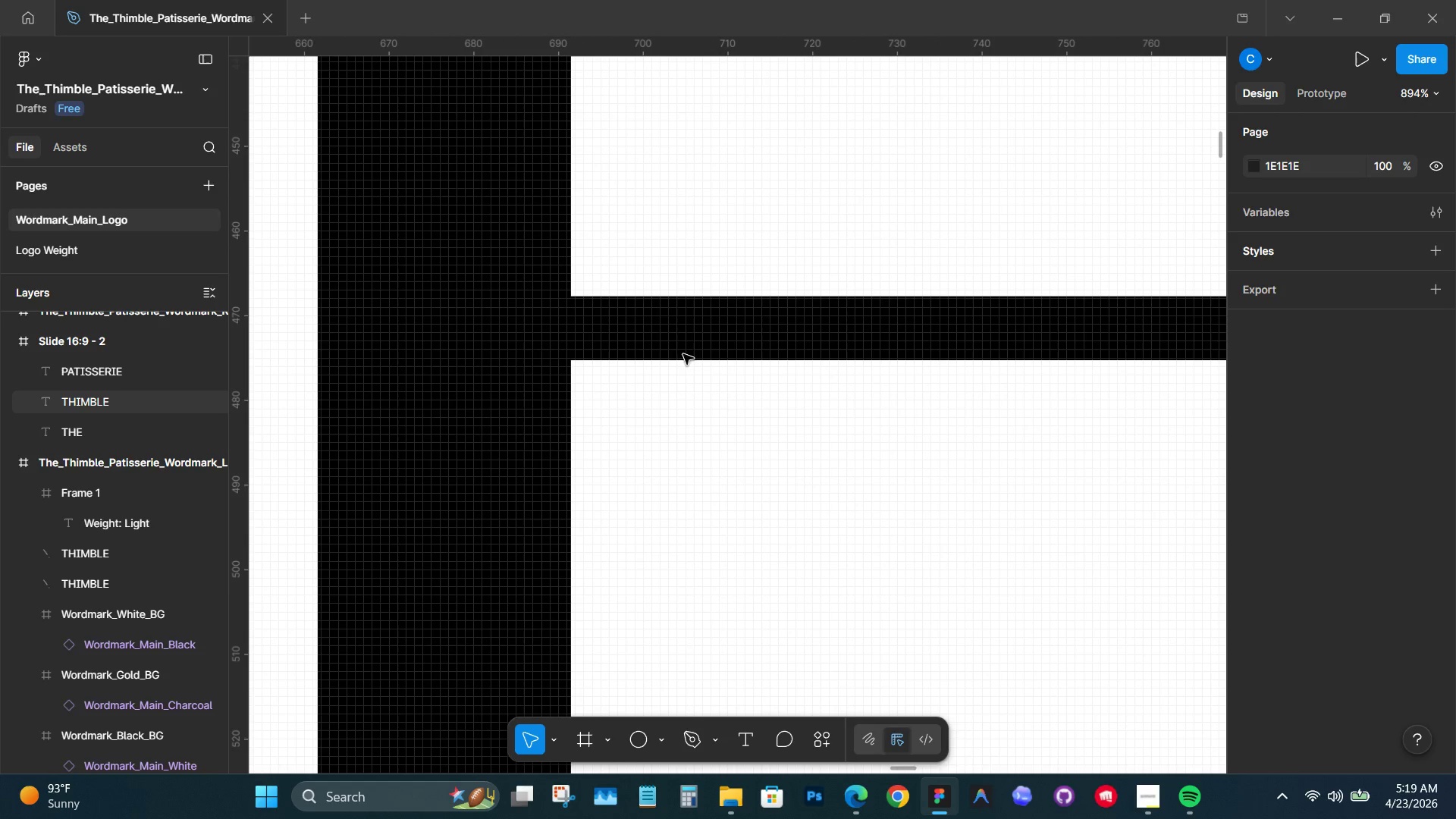 
key(Control+ControlLeft)
 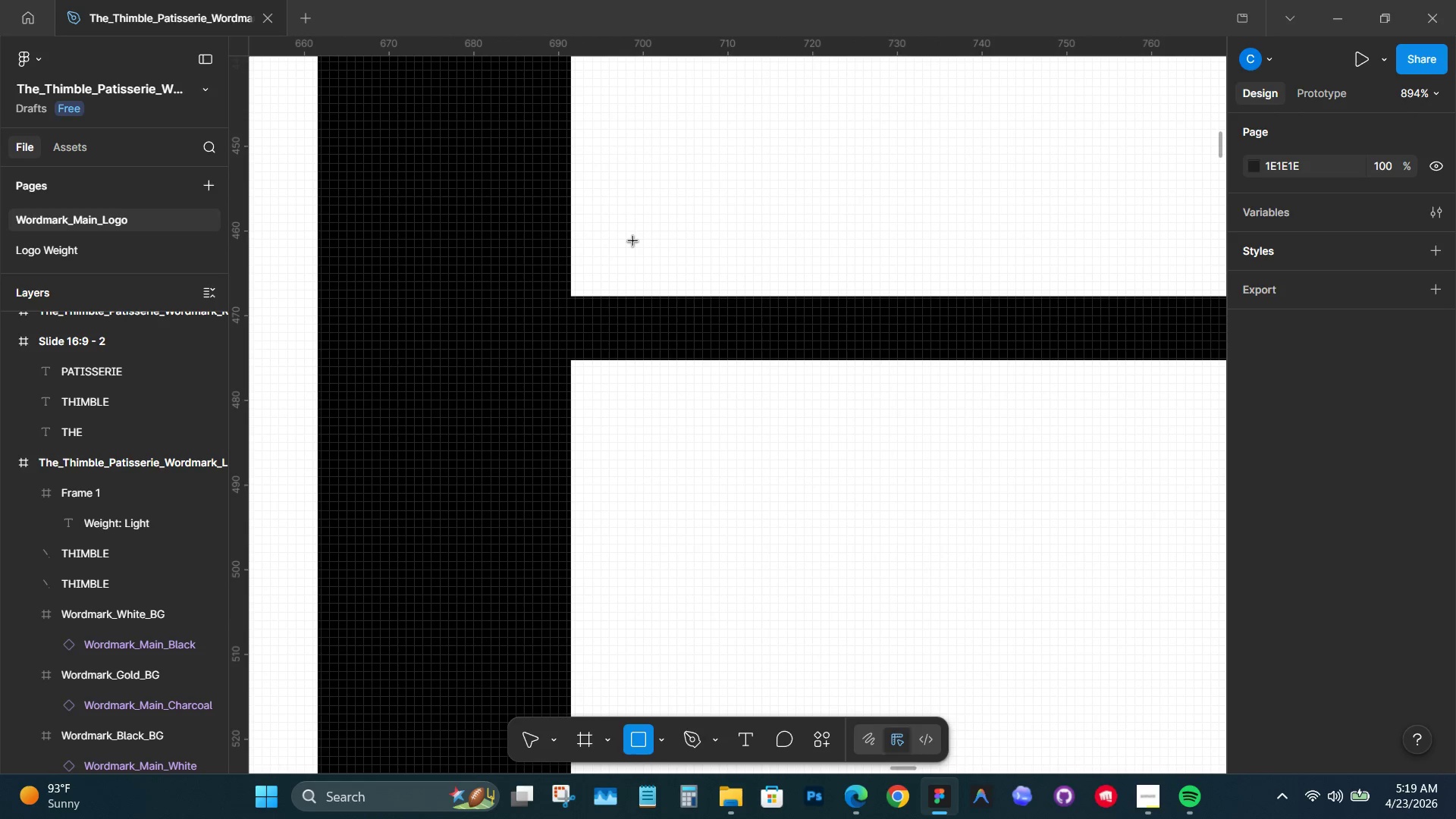 
left_click_drag(start_coordinate=[574, 272], to_coordinate=[976, 396])
 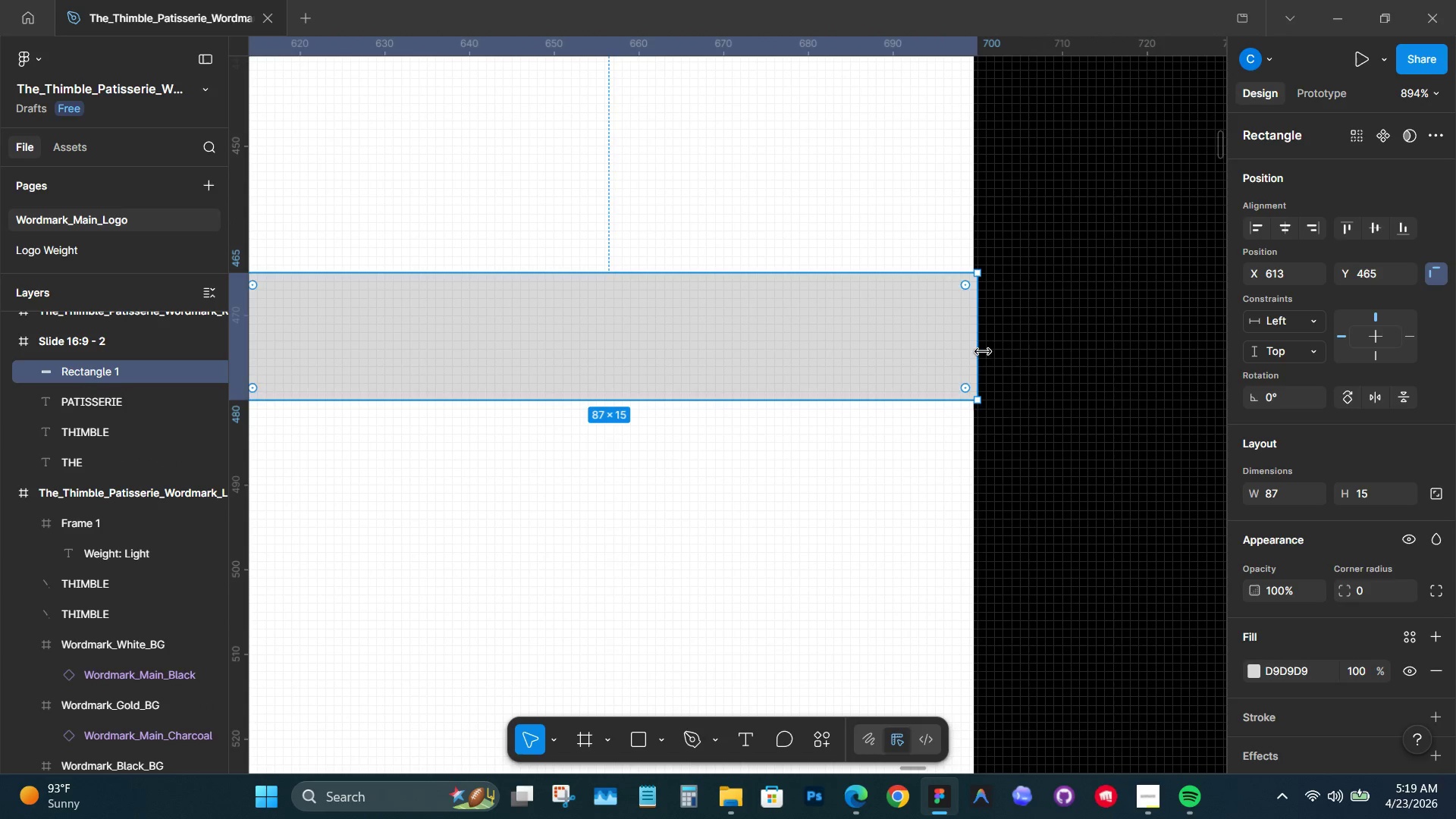 
hold_key(key=AltLeft, duration=0.73)
hold_key(key=ControlLeft, duration=1.19)
scroll: coordinate [904, 501], scroll_direction: up, amount: 11.0
 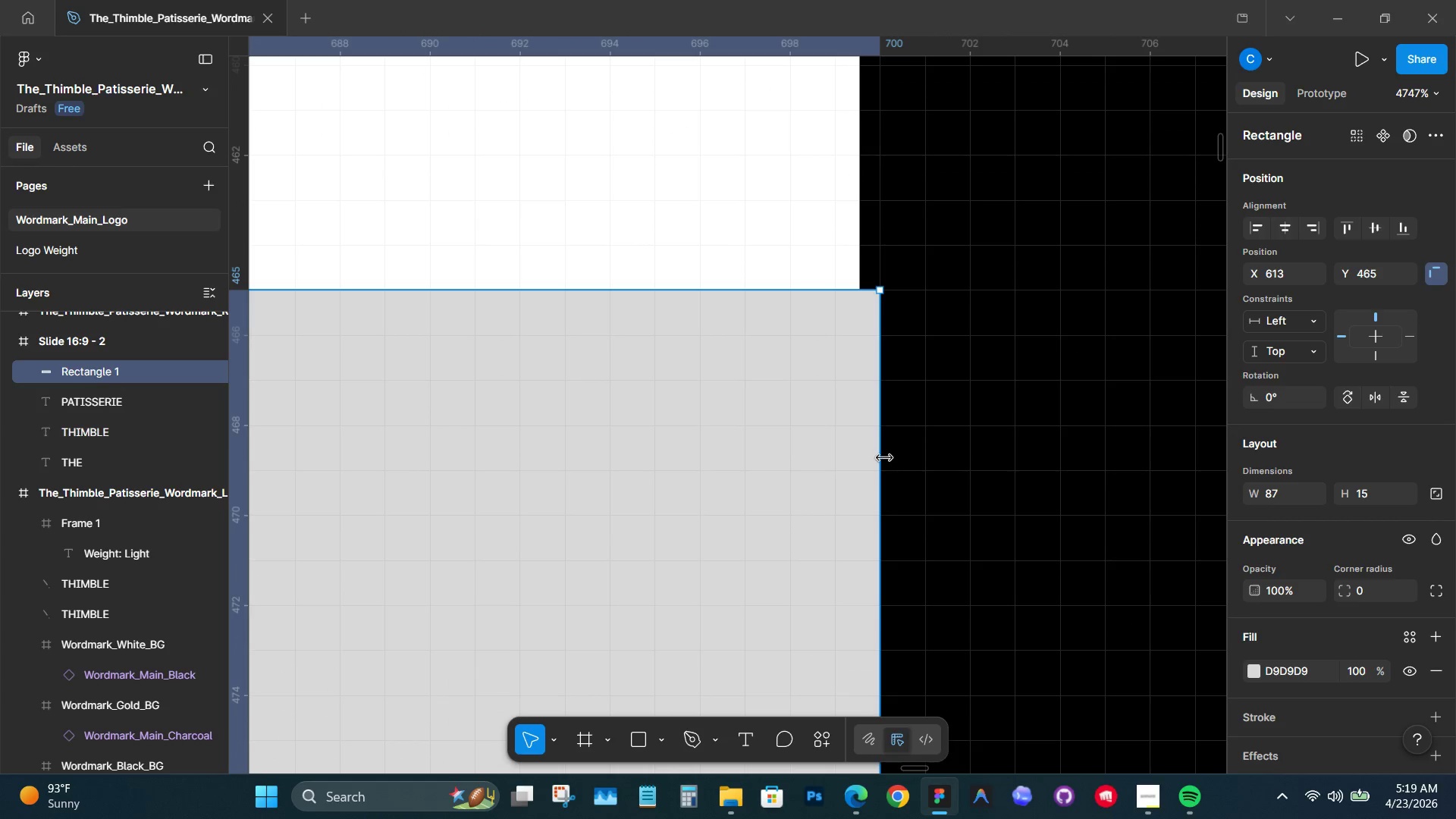 
left_click_drag(start_coordinate=[882, 457], to_coordinate=[857, 457])
 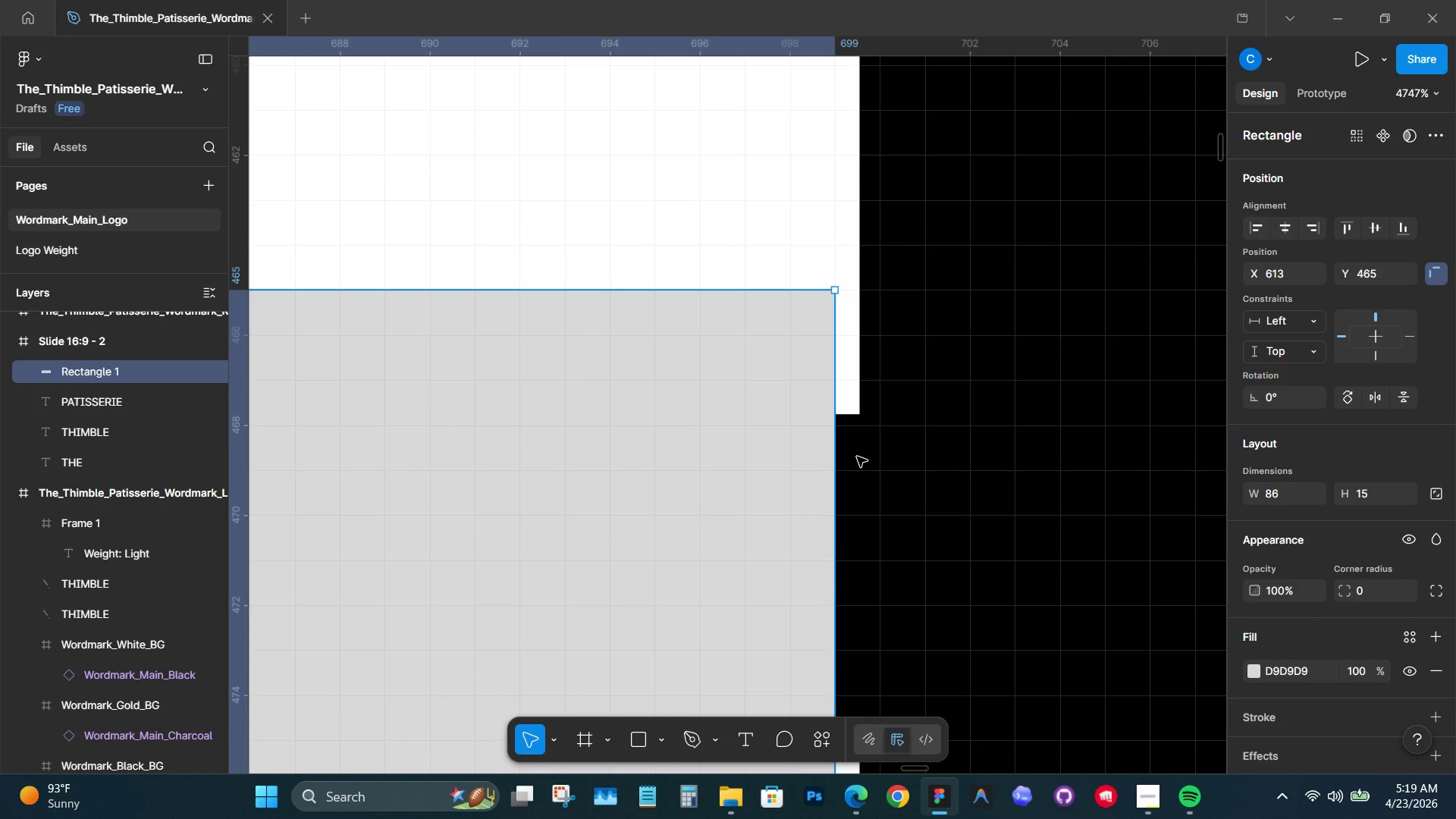 
hold_key(key=ControlLeft, duration=0.8)
 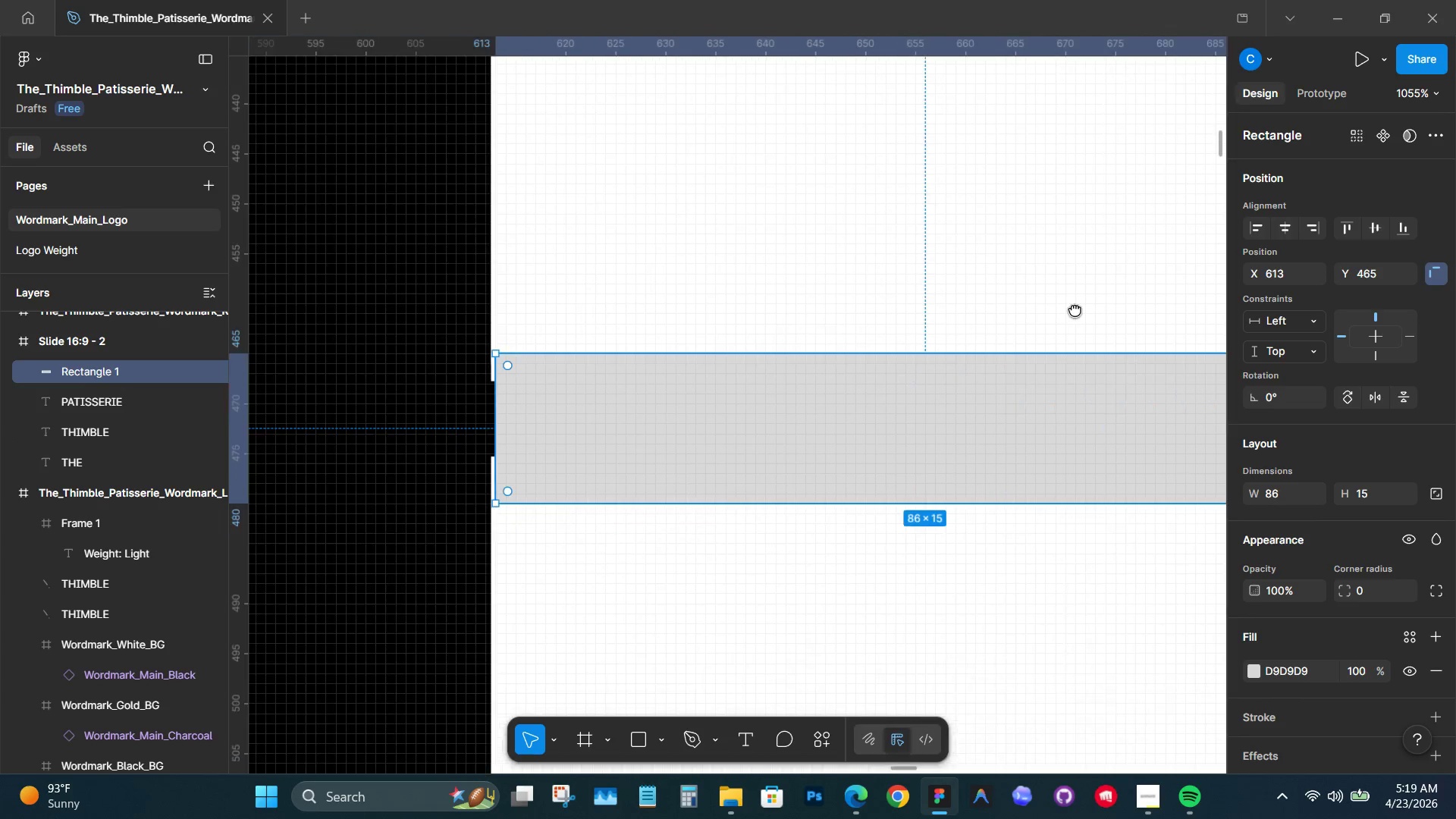 
hold_key(key=Space, duration=0.53)
 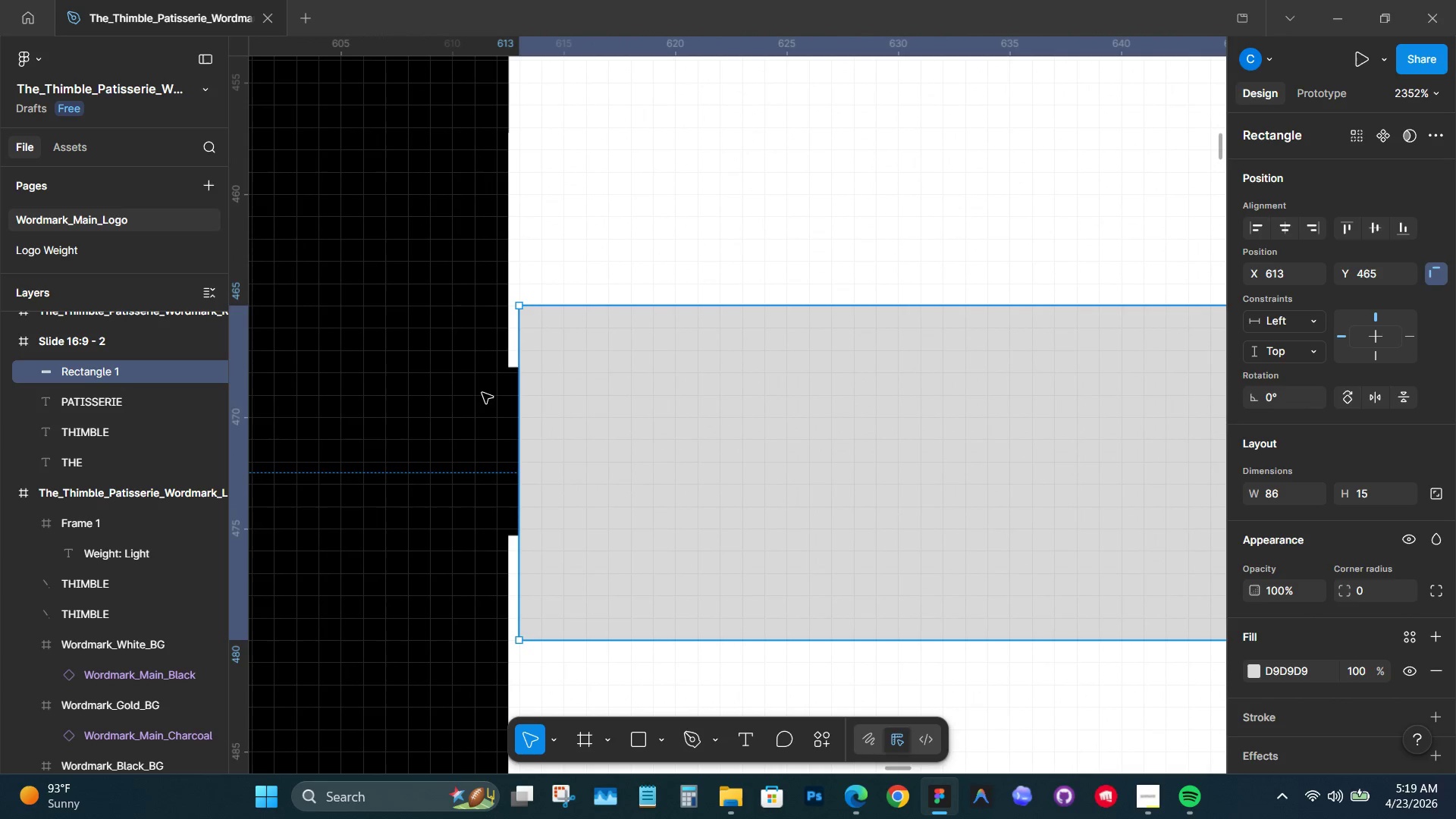 
left_click_drag(start_coordinate=[569, 370], to_coordinate=[1075, 309])
 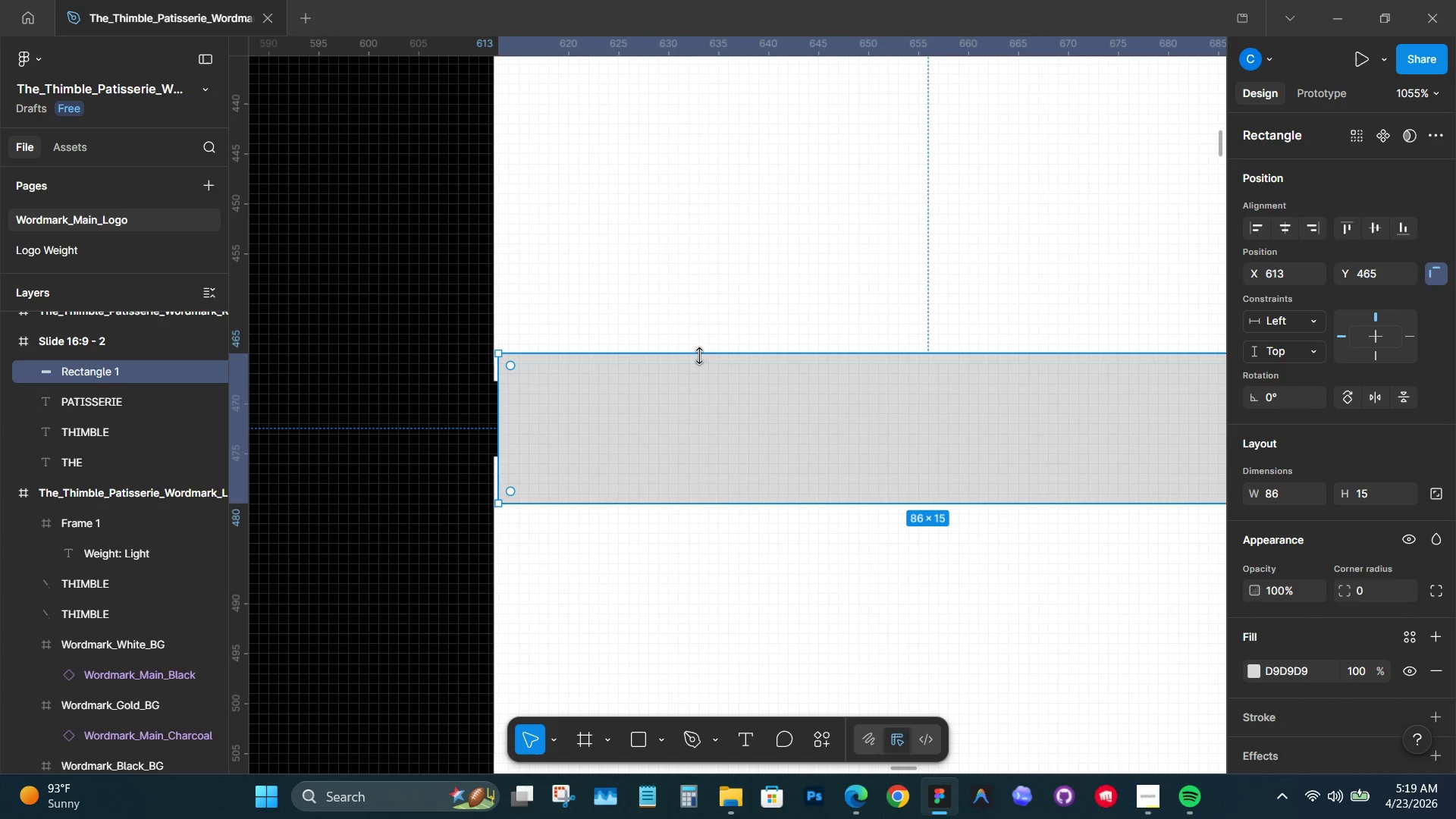 
scroll: coordinate [858, 448], scroll_direction: down, amount: 13.0
 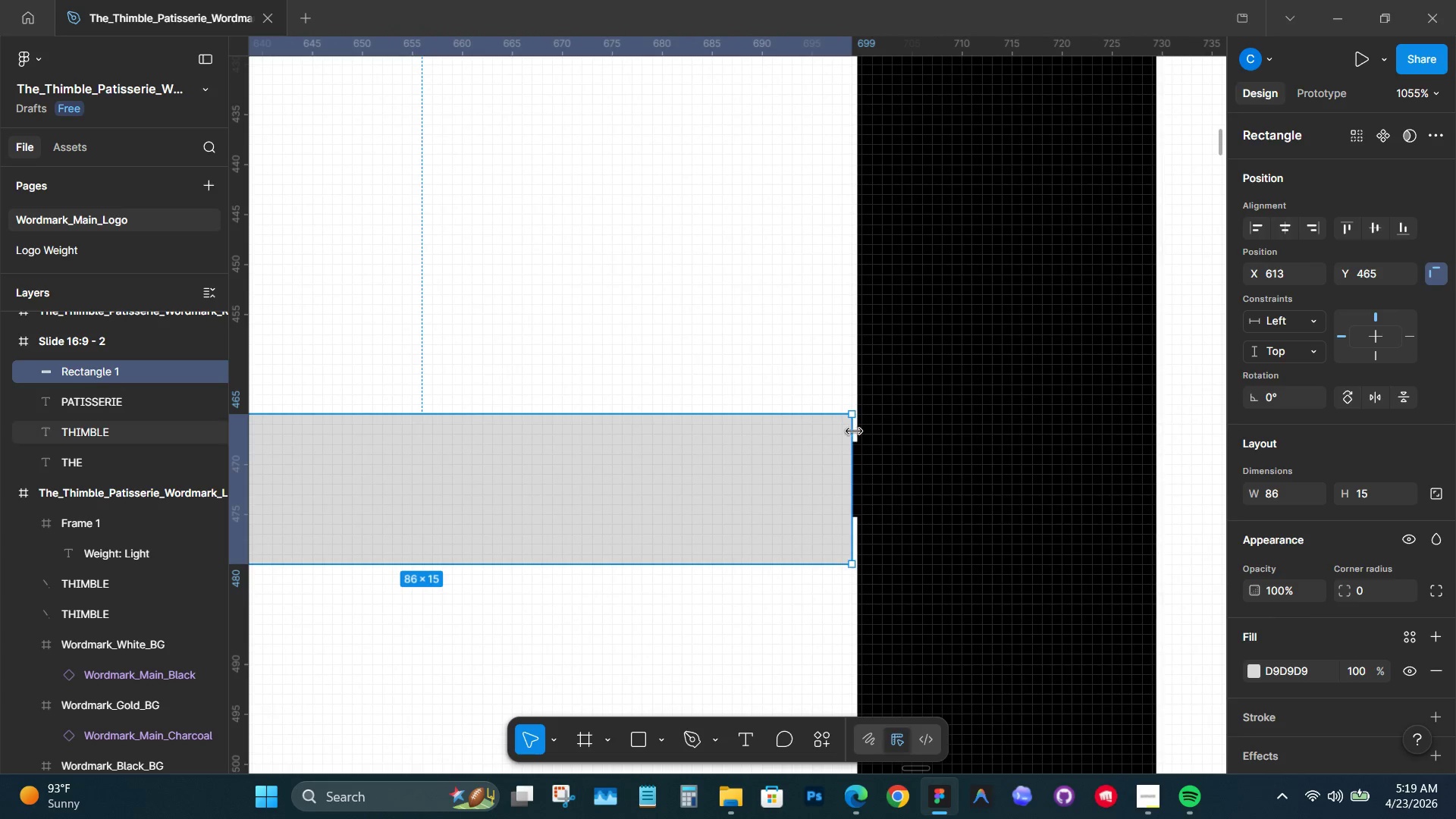 
hold_key(key=ControlLeft, duration=1.16)
scroll: coordinate [511, 394], scroll_direction: up, amount: 12.0
 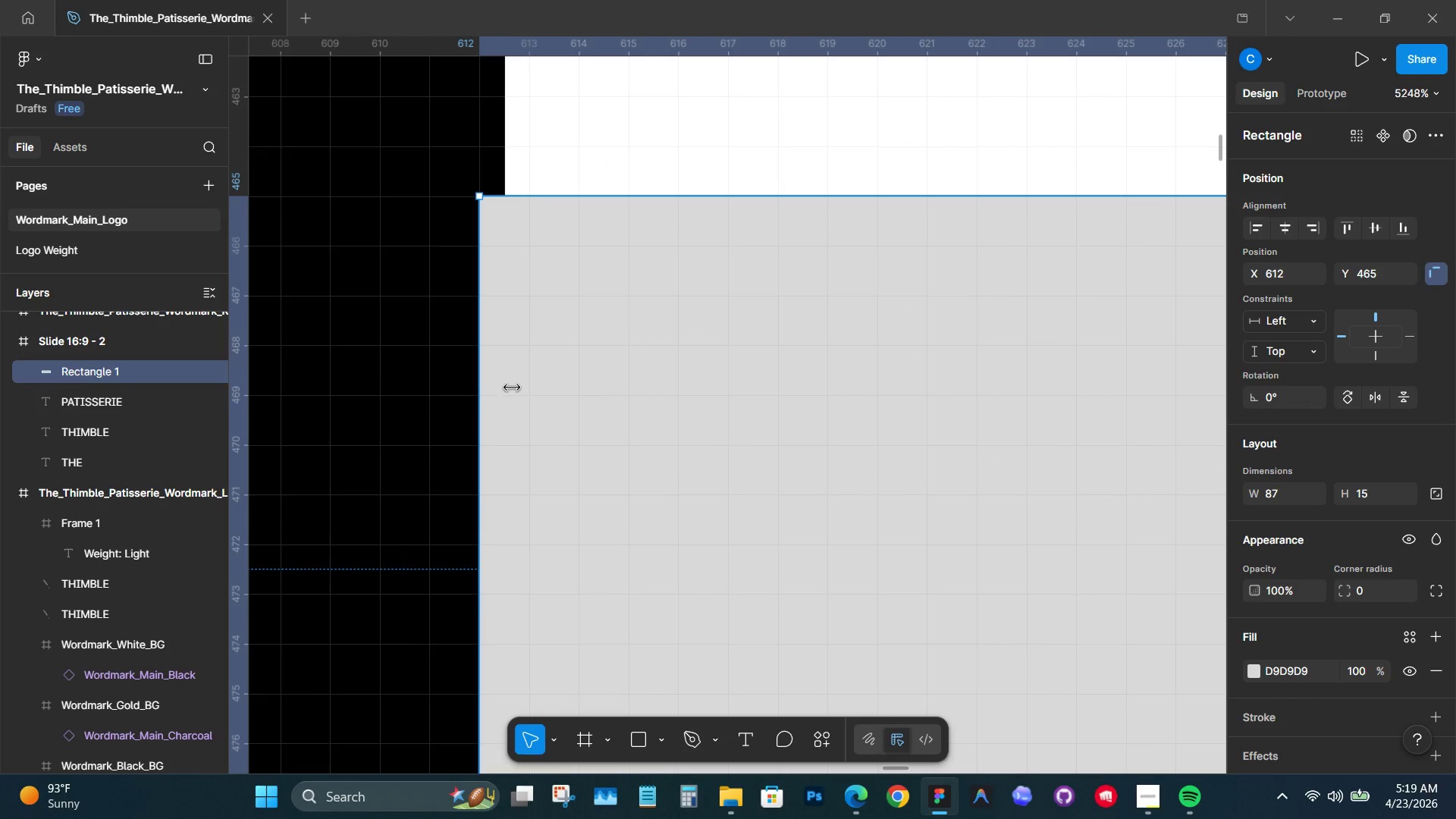 
hold_key(key=ControlLeft, duration=1.17)
 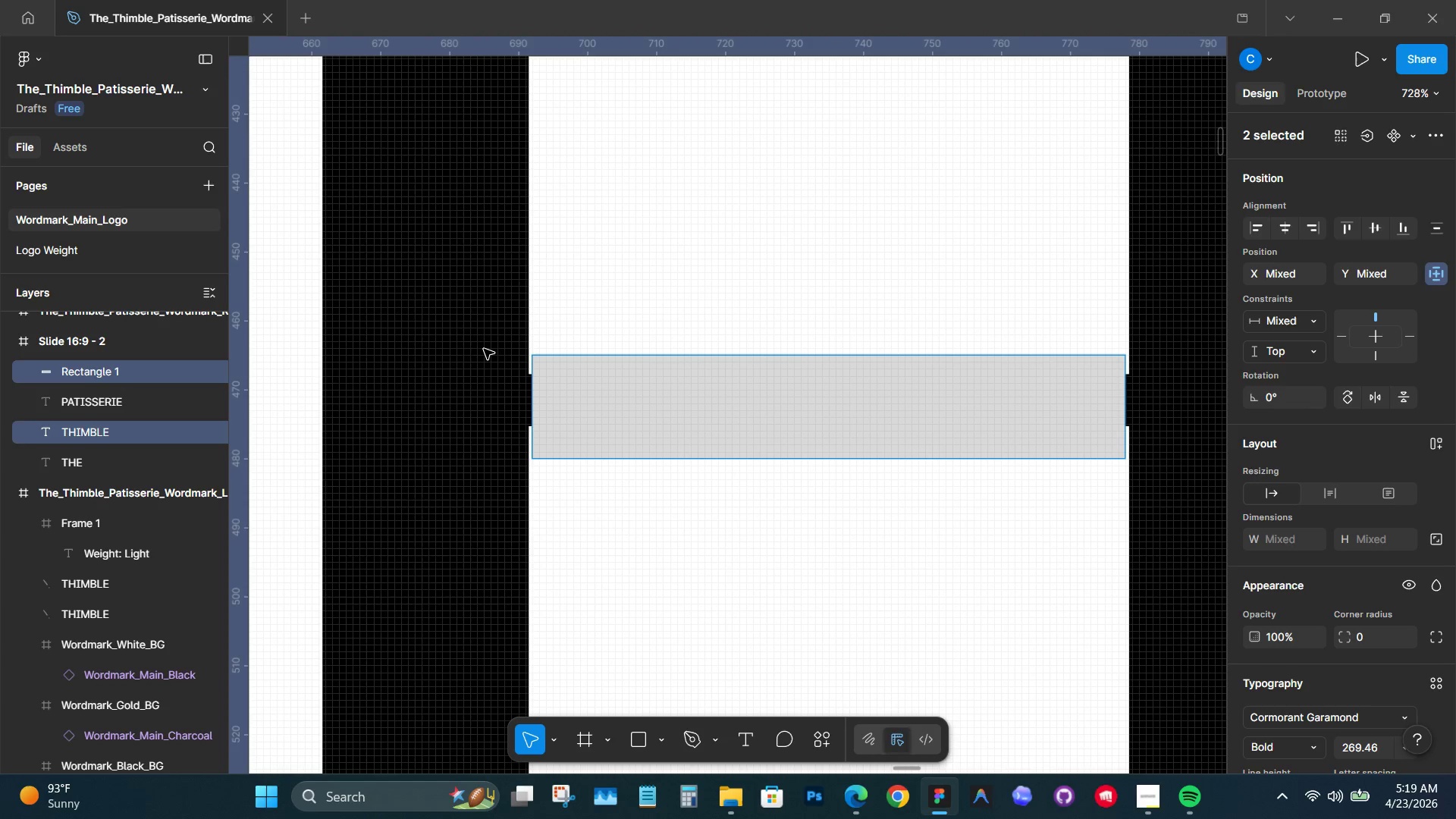 
hold_key(key=ShiftLeft, duration=0.86)
left_click([484, 349])
 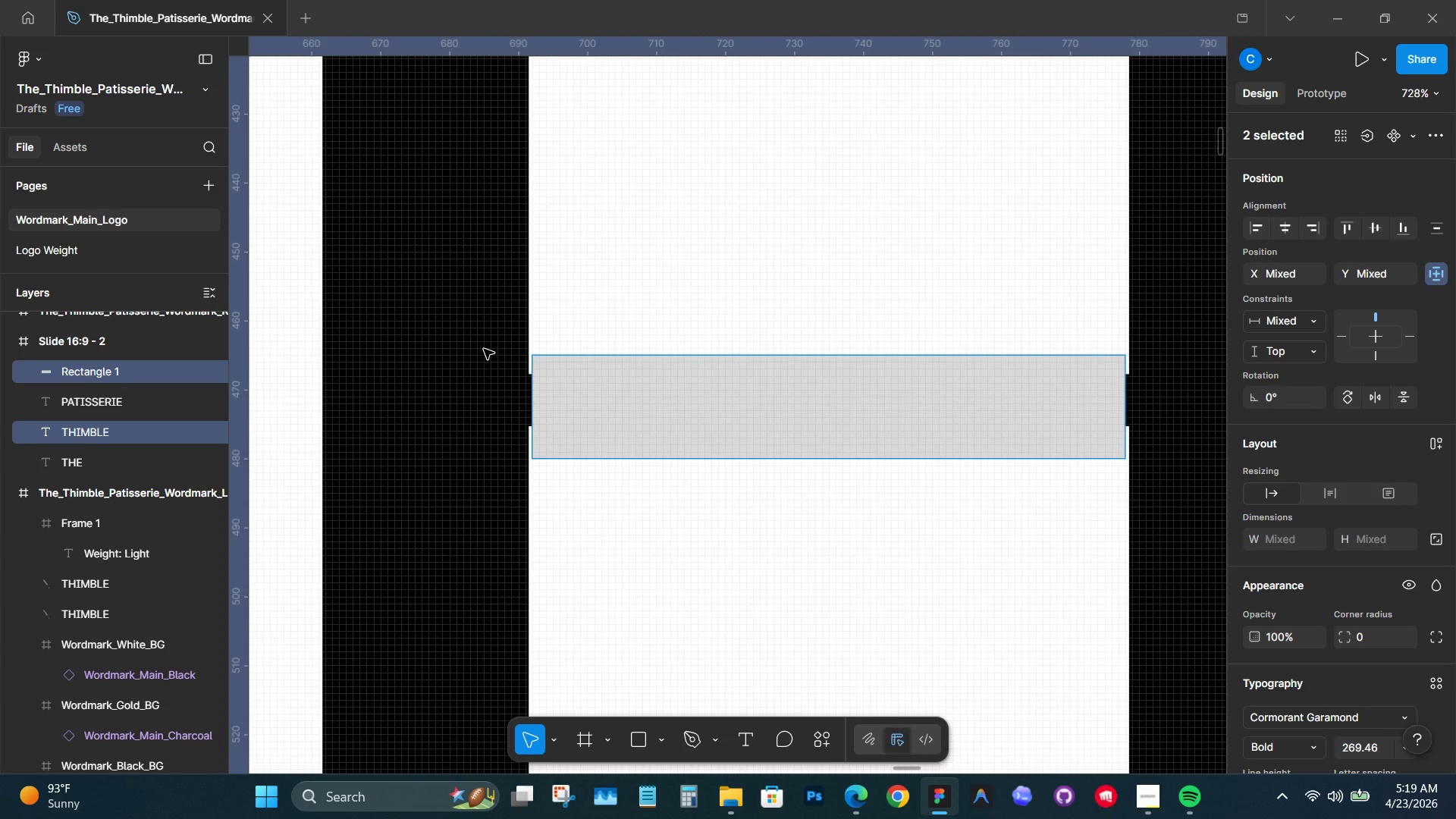 
scroll: coordinate [535, 378], scroll_direction: down, amount: 17.0
 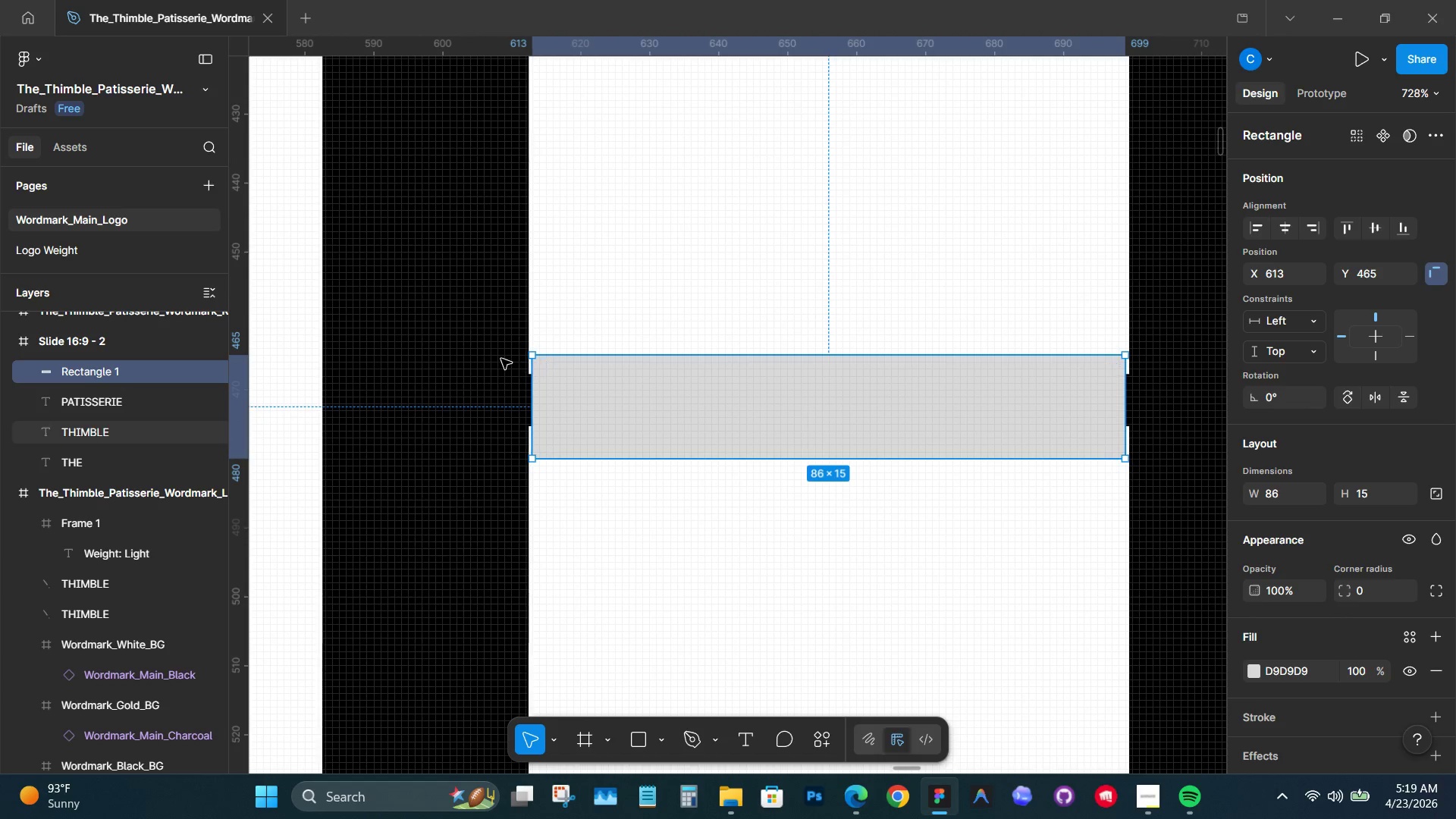 
key(M)
 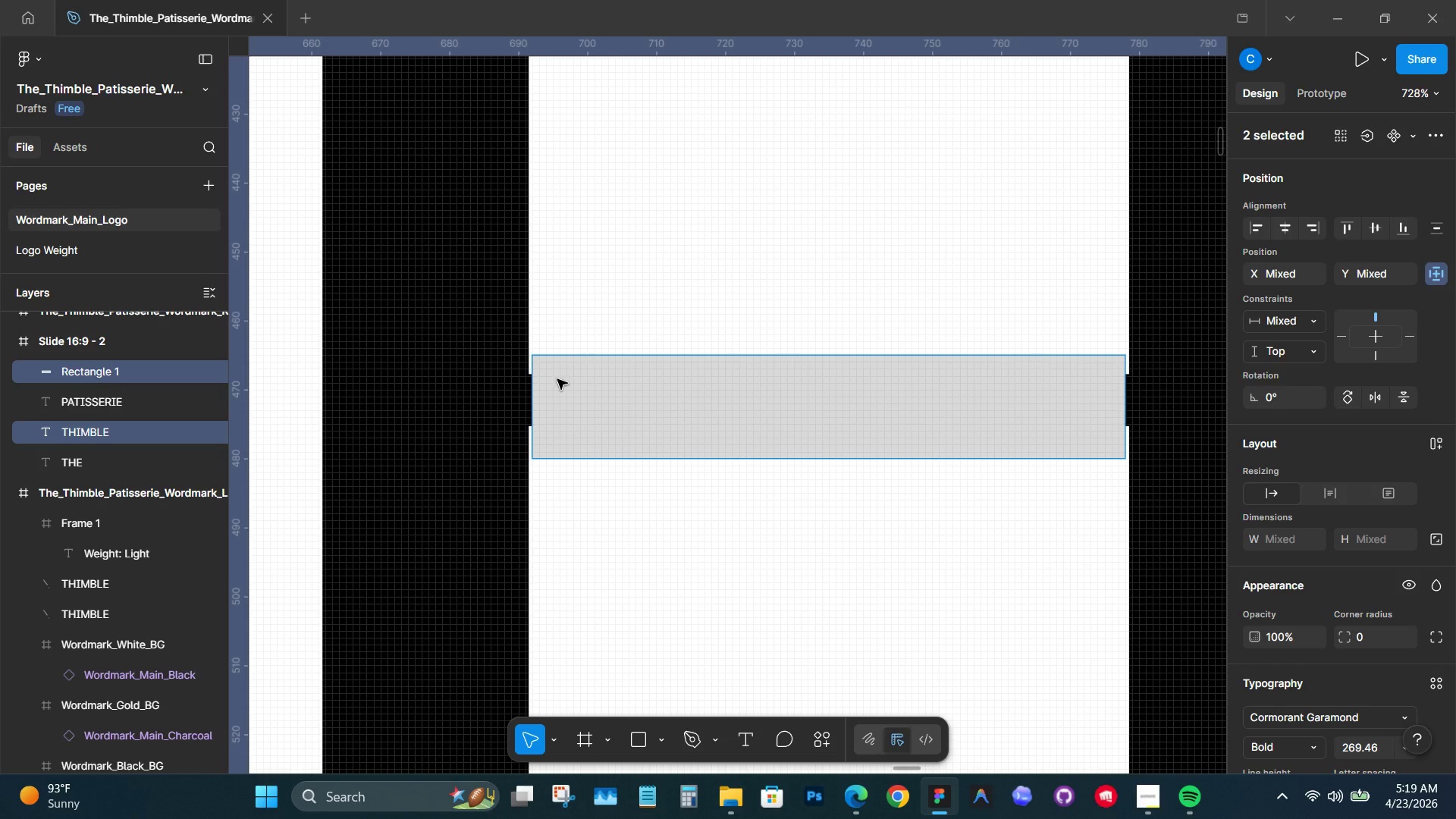 
double_click([557, 379])
 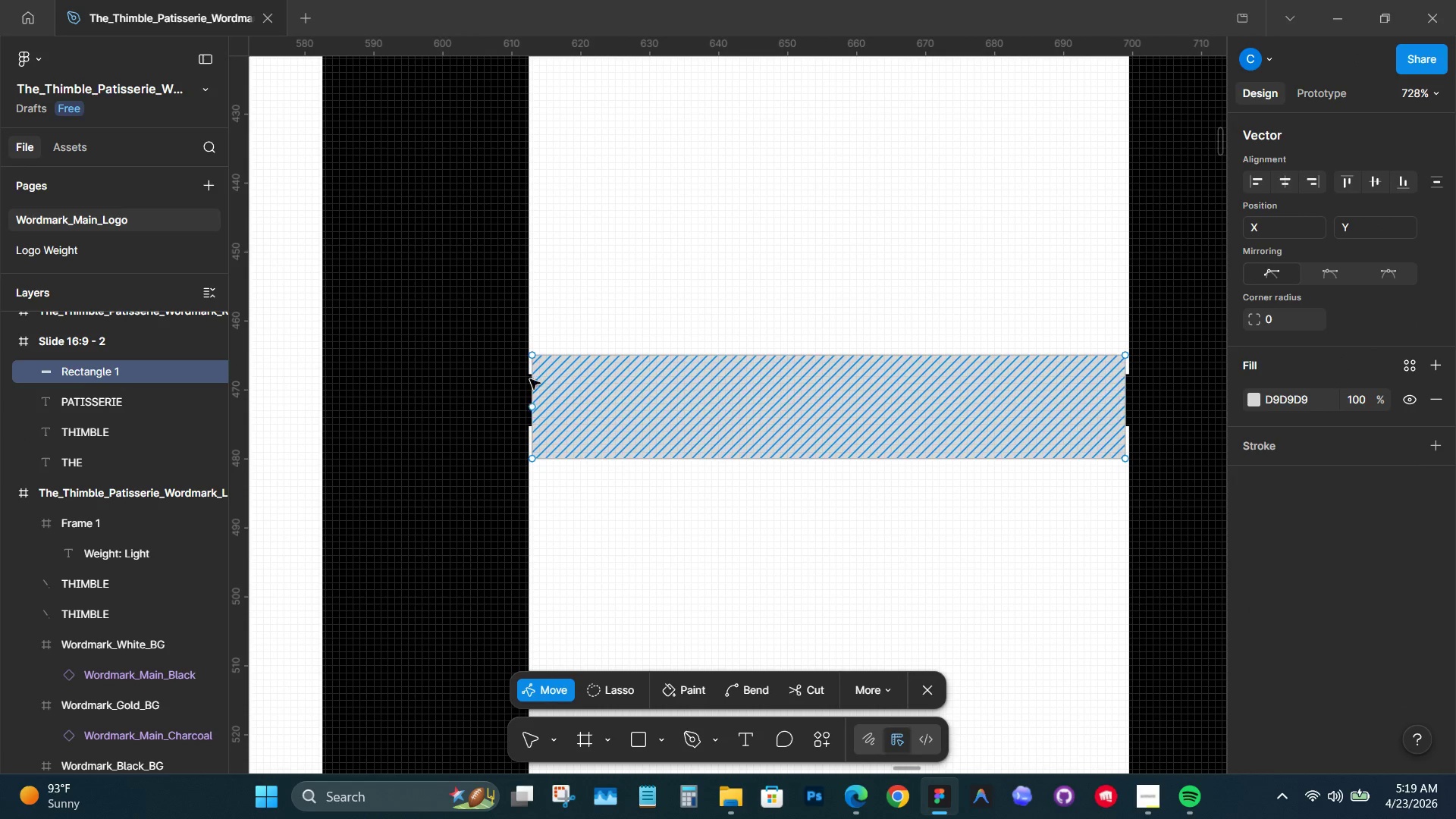 
hold_key(key=ShiftLeft, duration=0.48)
left_click([496, 381])
 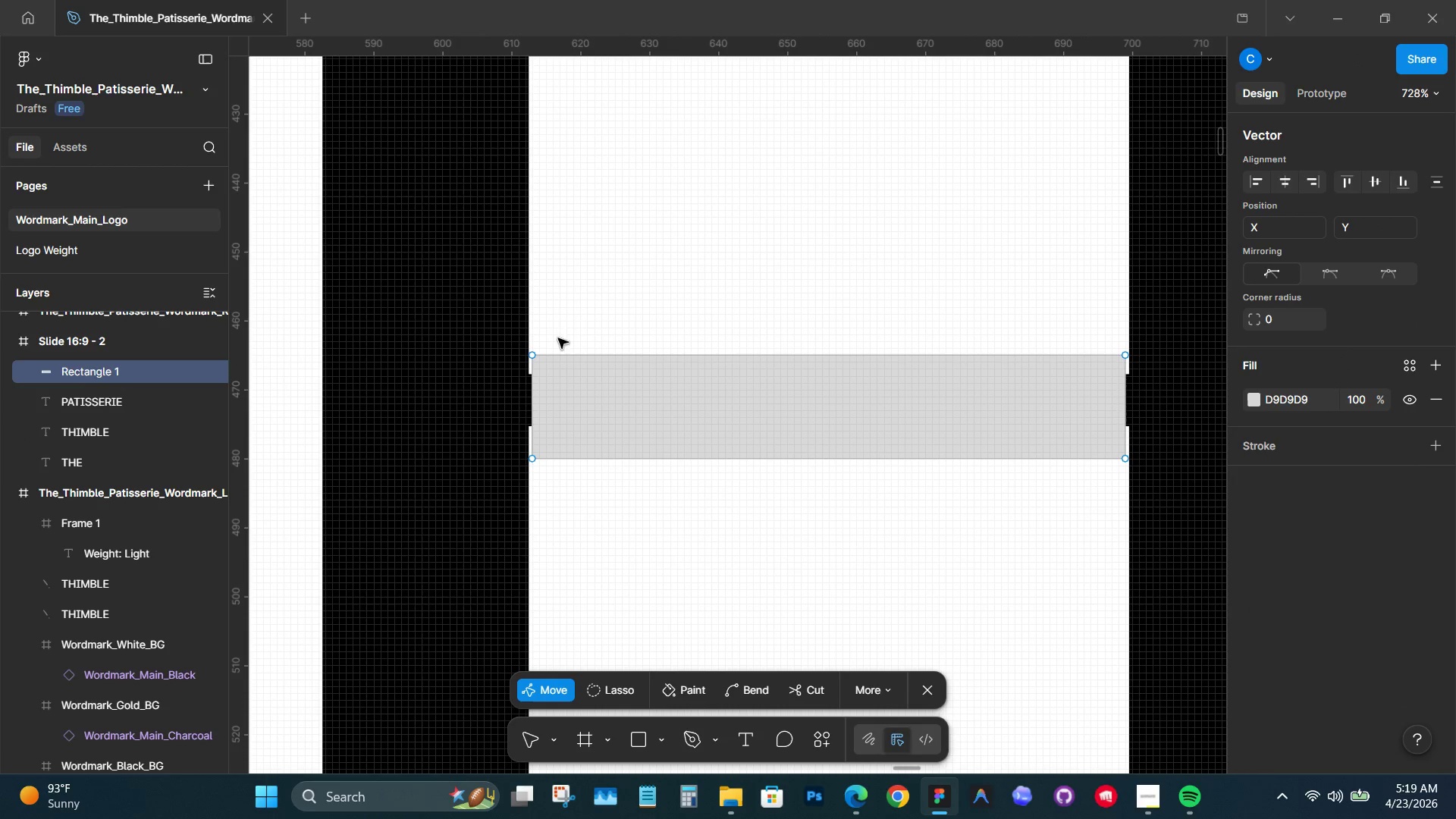 
double_click([570, 323])
 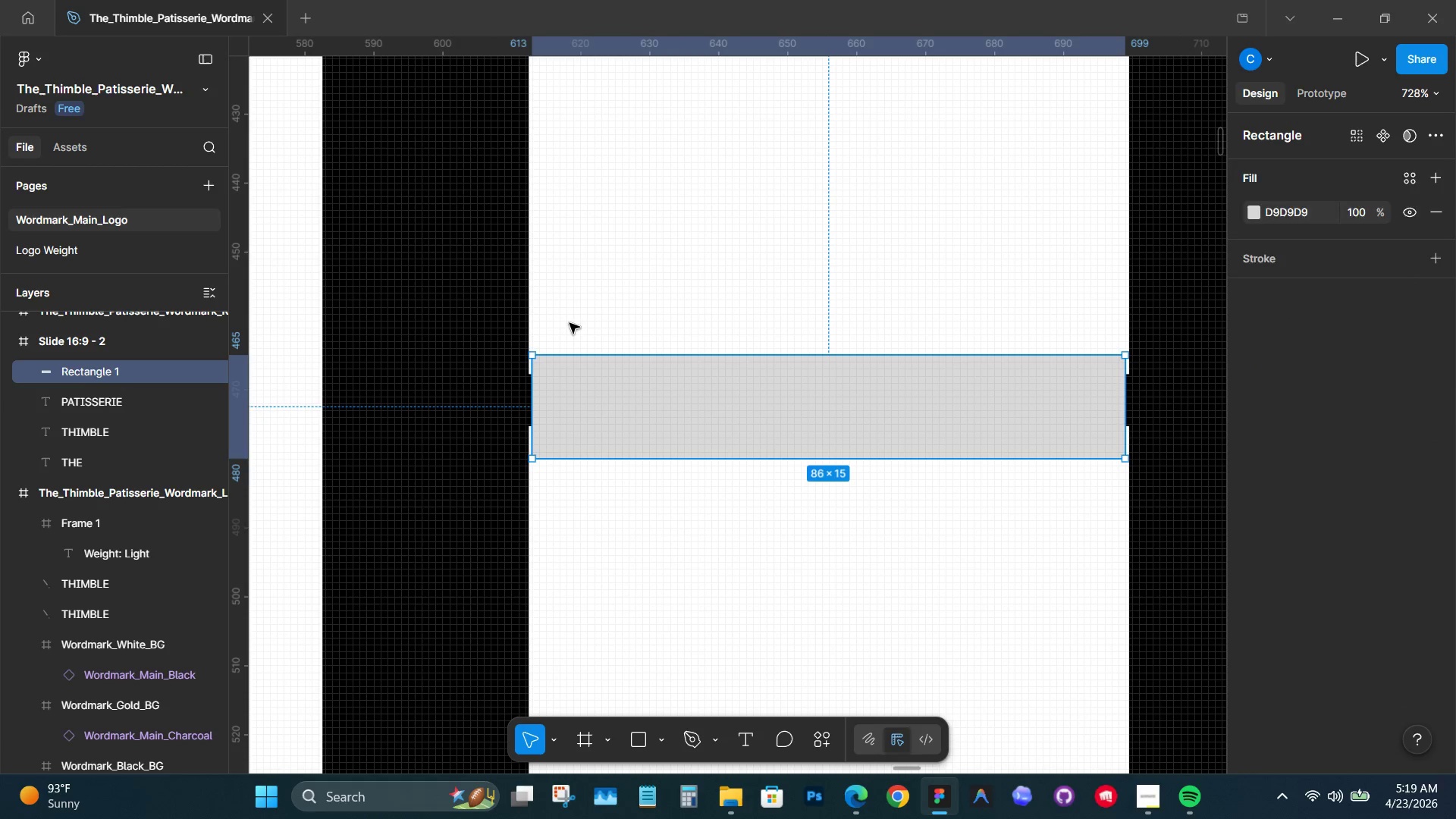 
hold_key(key=ControlLeft, duration=0.69)
 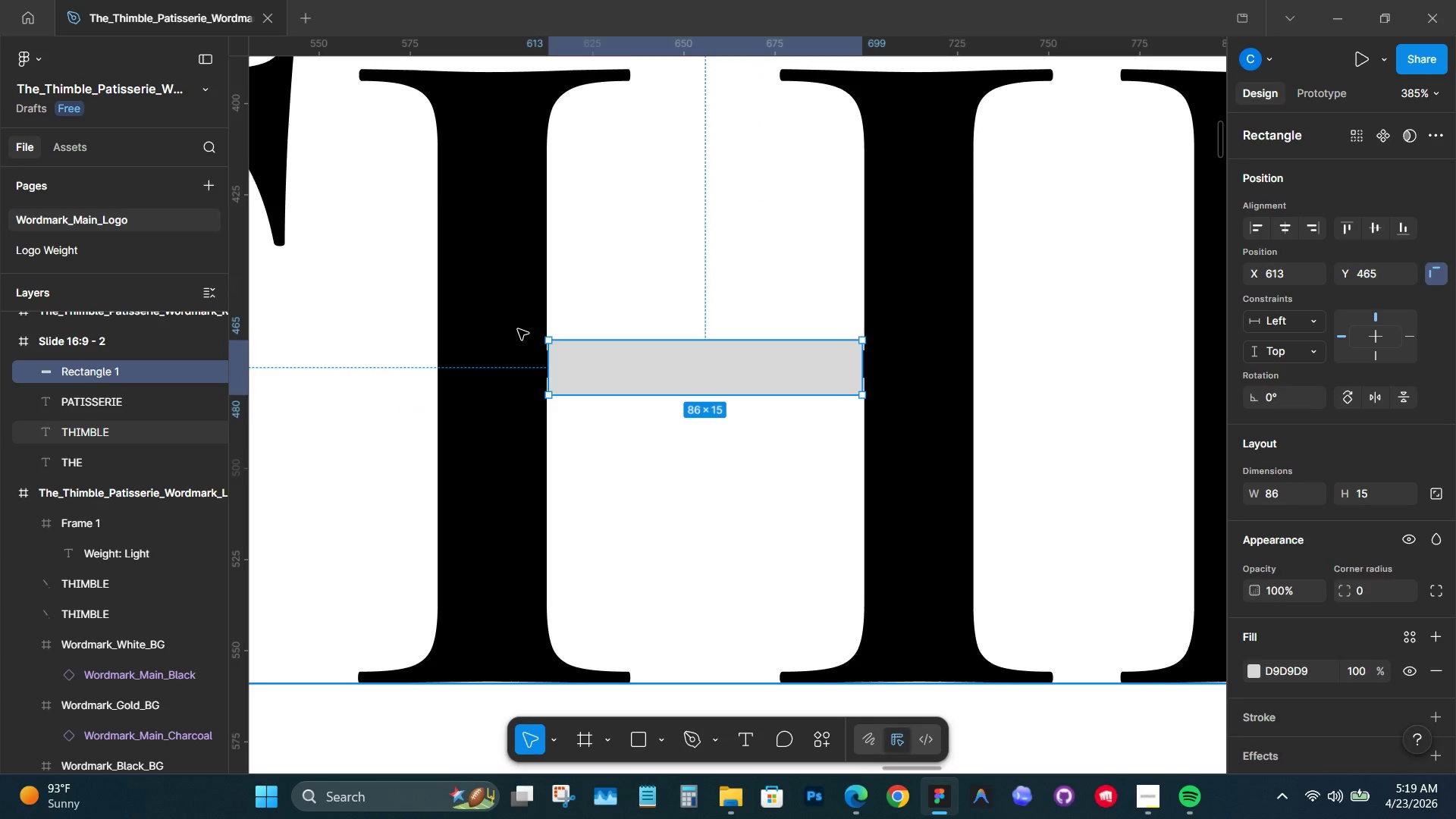 
hold_key(key=ShiftLeft, duration=1.33)
 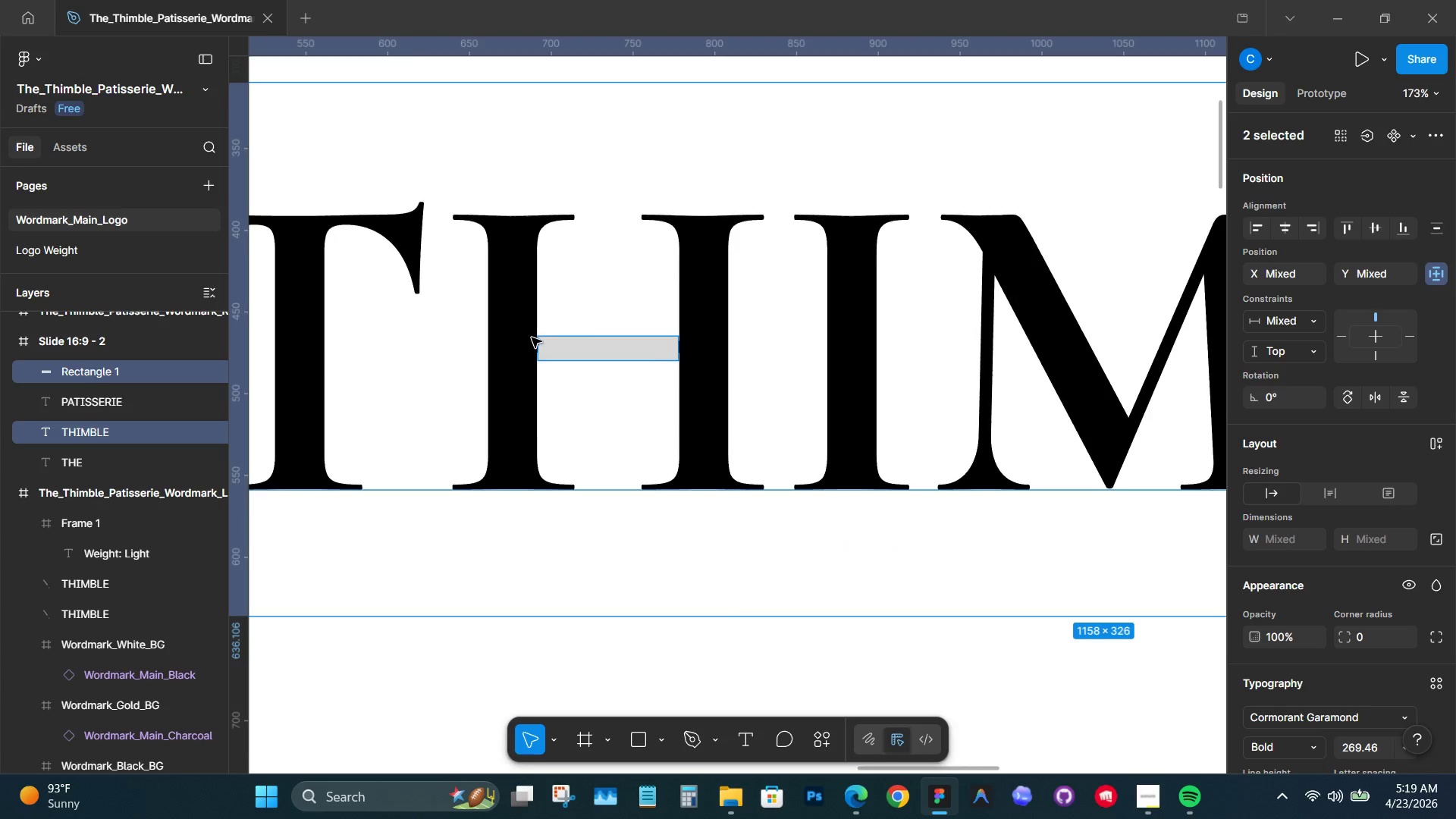 
scroll: coordinate [570, 322], scroll_direction: down, amount: 5.0
 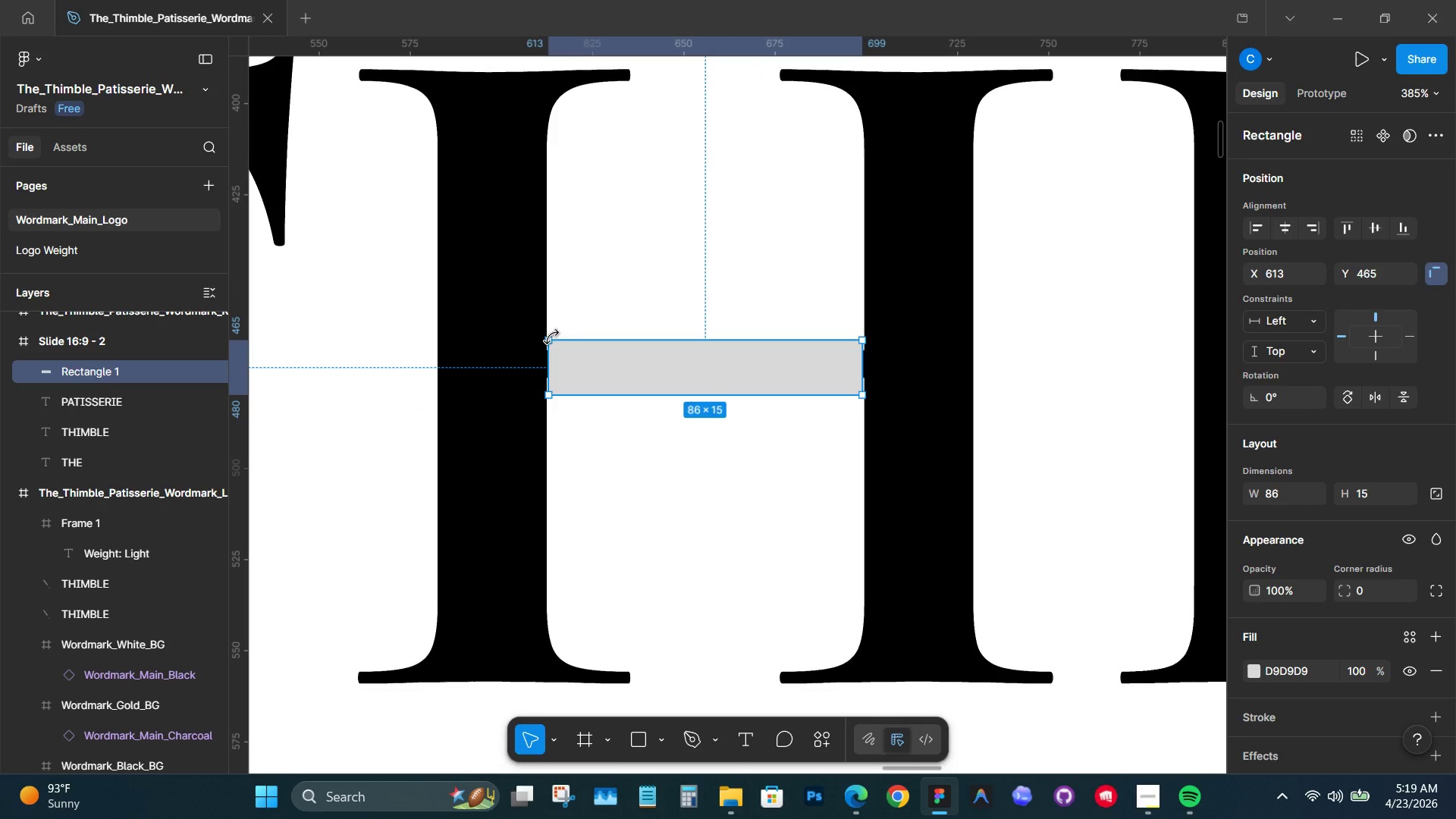 
left_click([518, 329])
 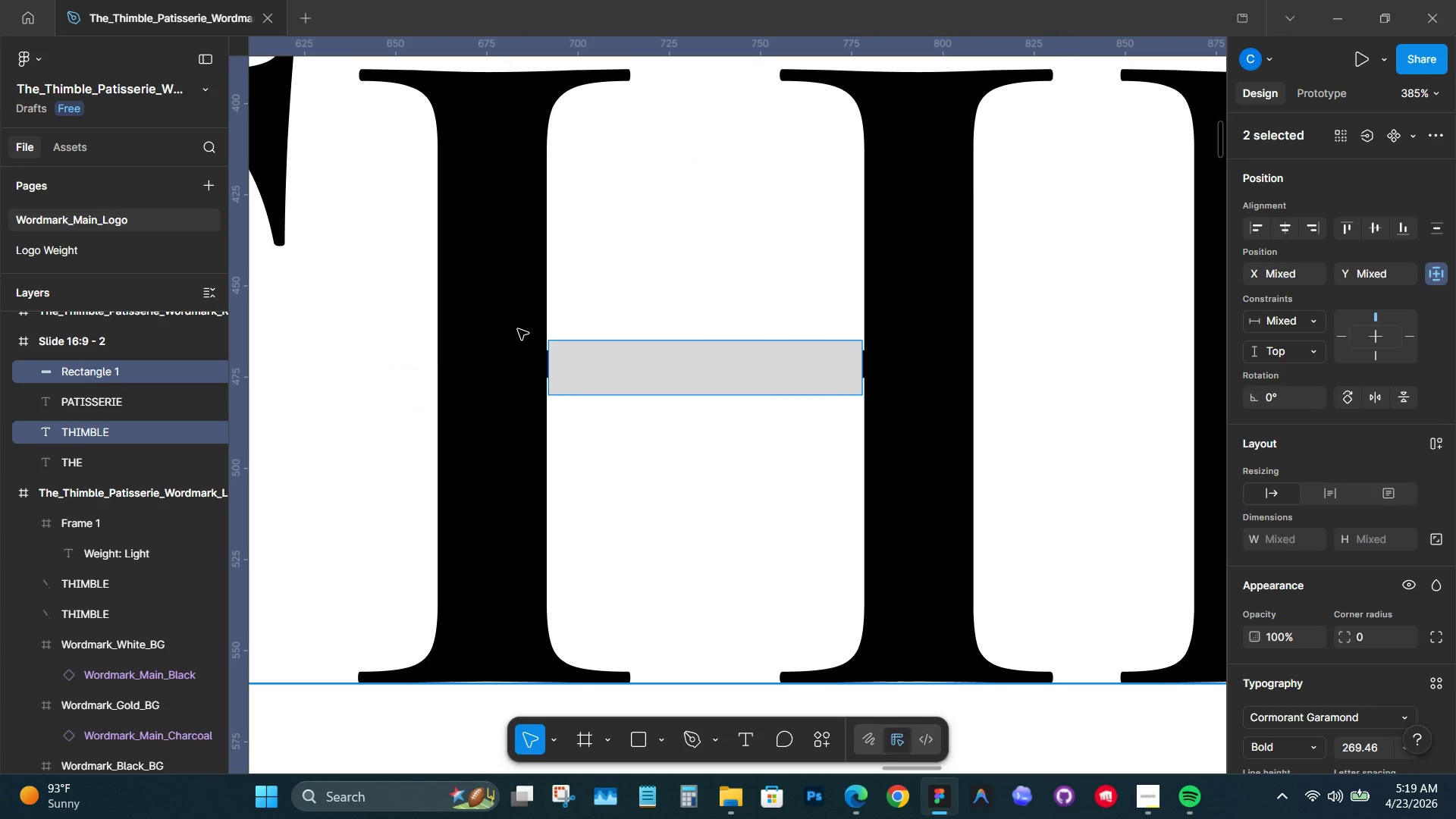 
hold_key(key=ControlLeft, duration=0.53)
scroll: coordinate [530, 336], scroll_direction: down, amount: 6.0
 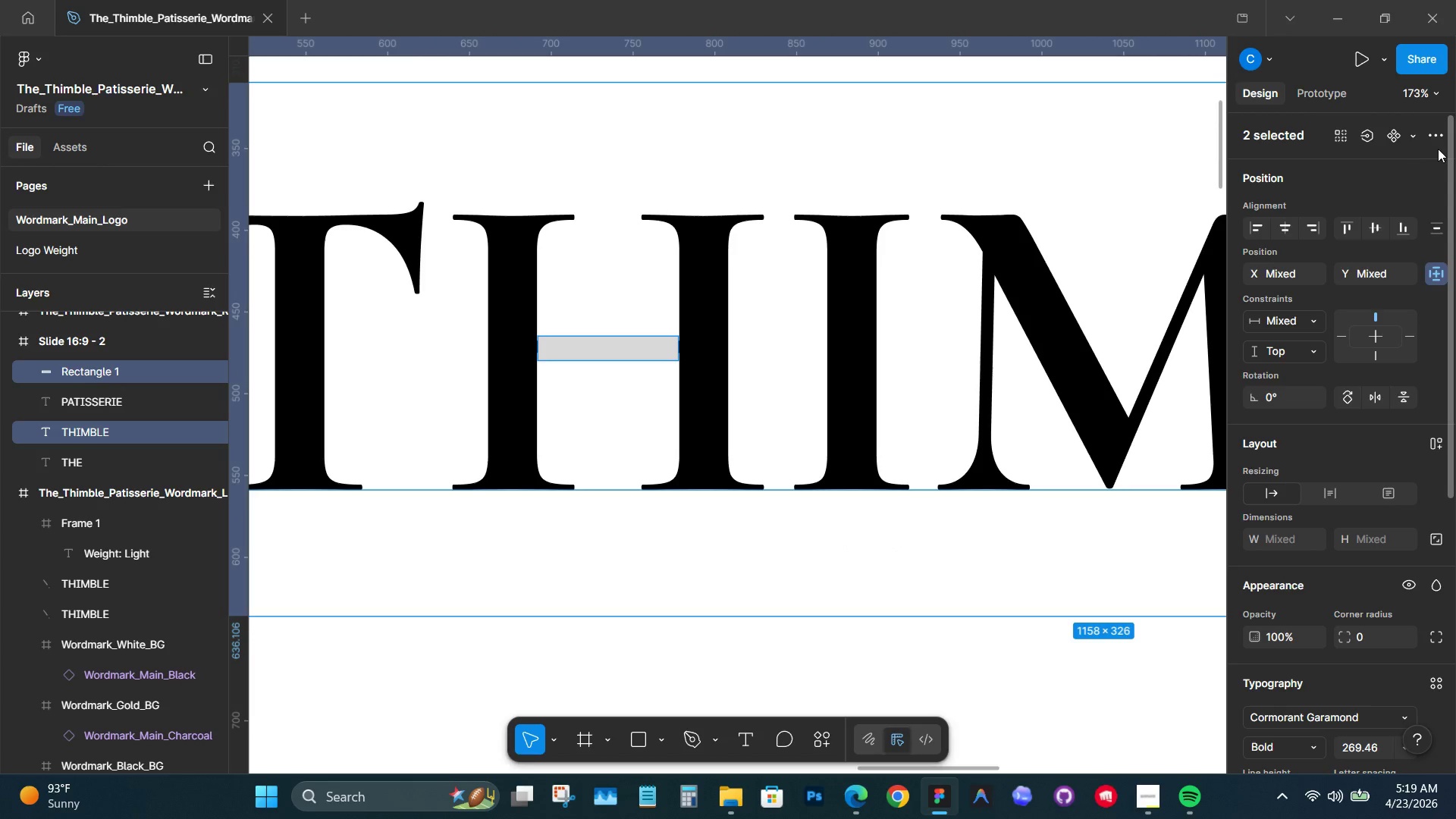 
left_click([1436, 139])
 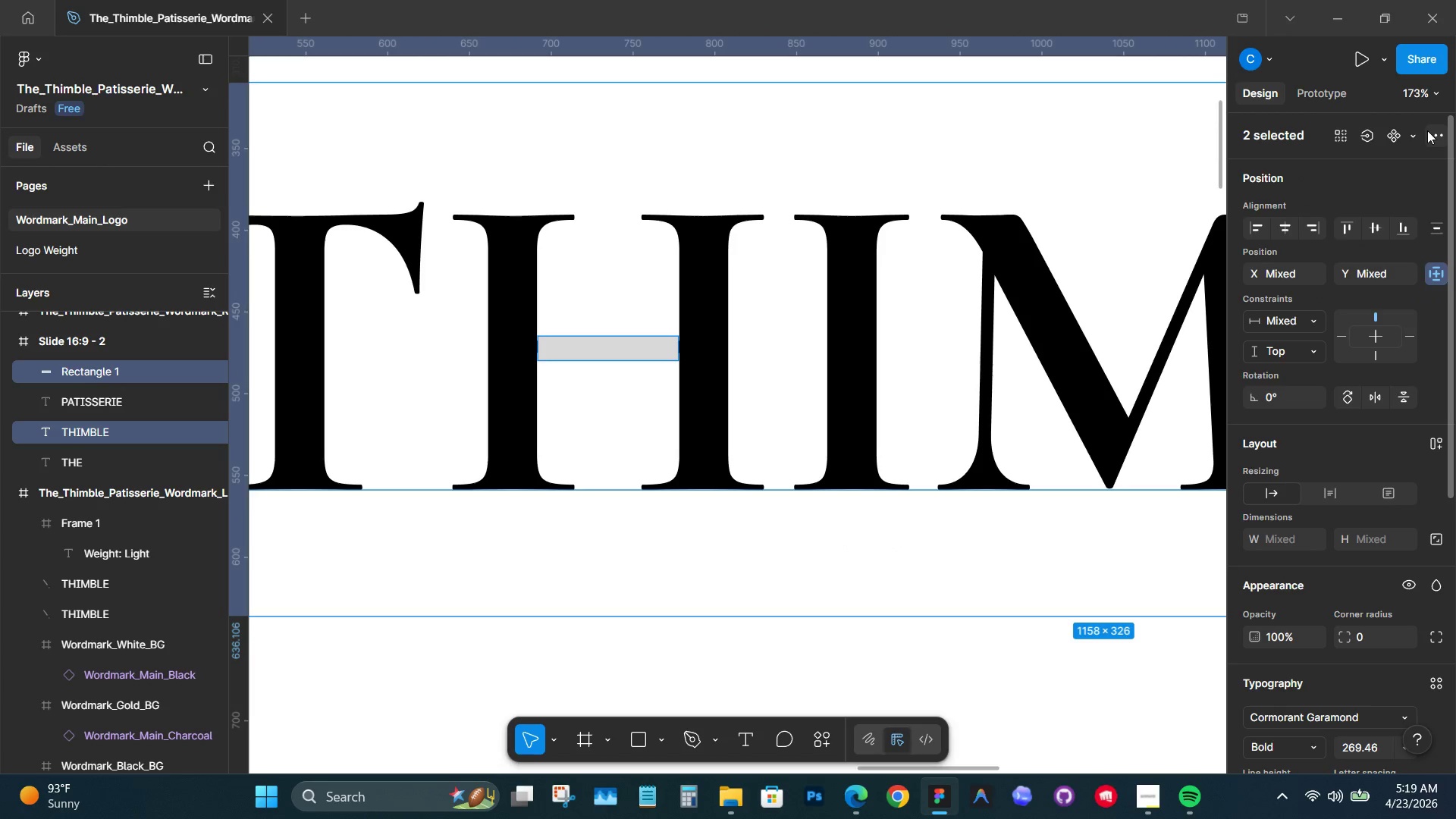 
left_click([862, 172])
 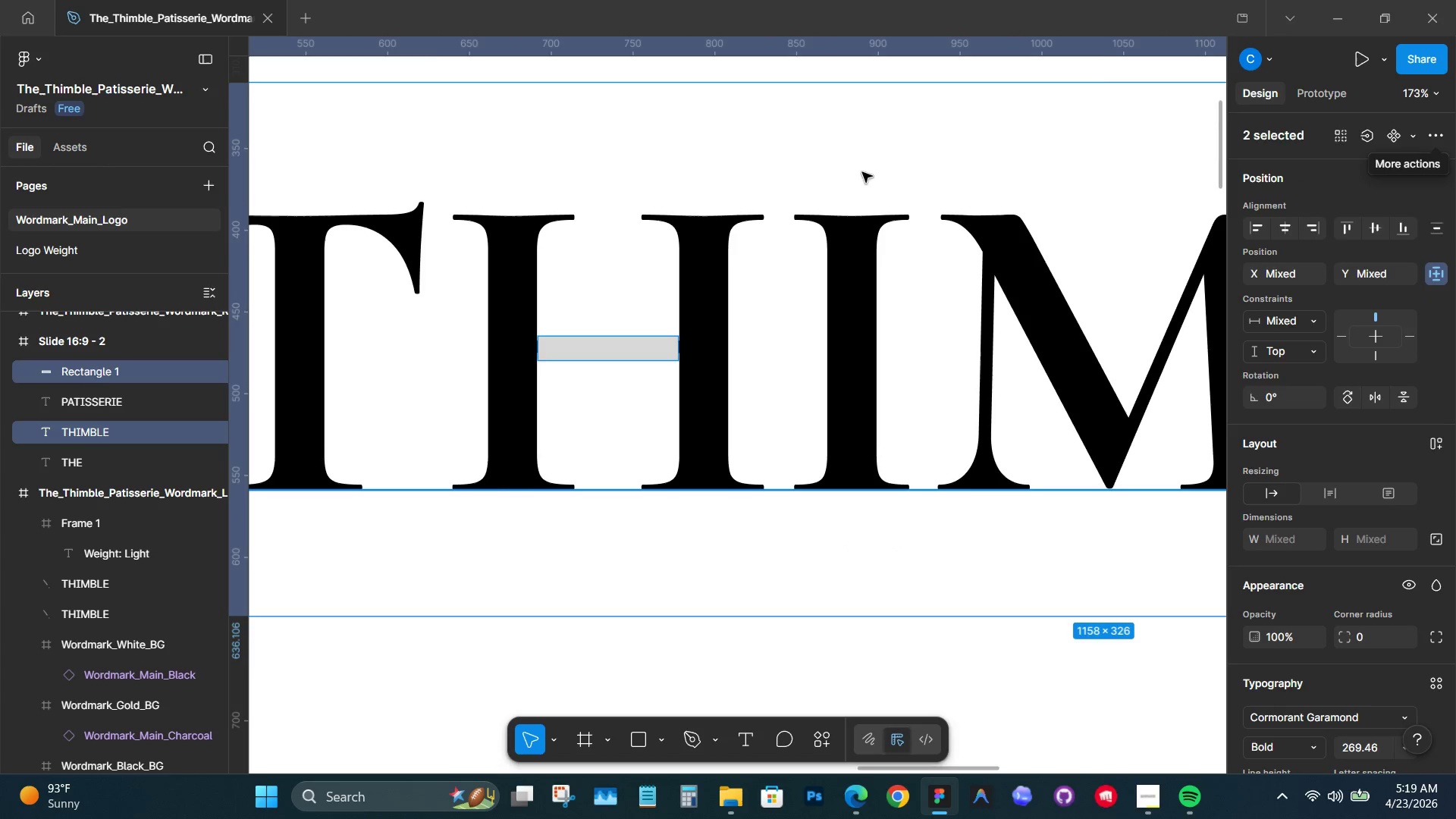 
hold_key(key=ControlLeft, duration=0.53)
scroll: coordinate [832, 375], scroll_direction: down, amount: 6.0
 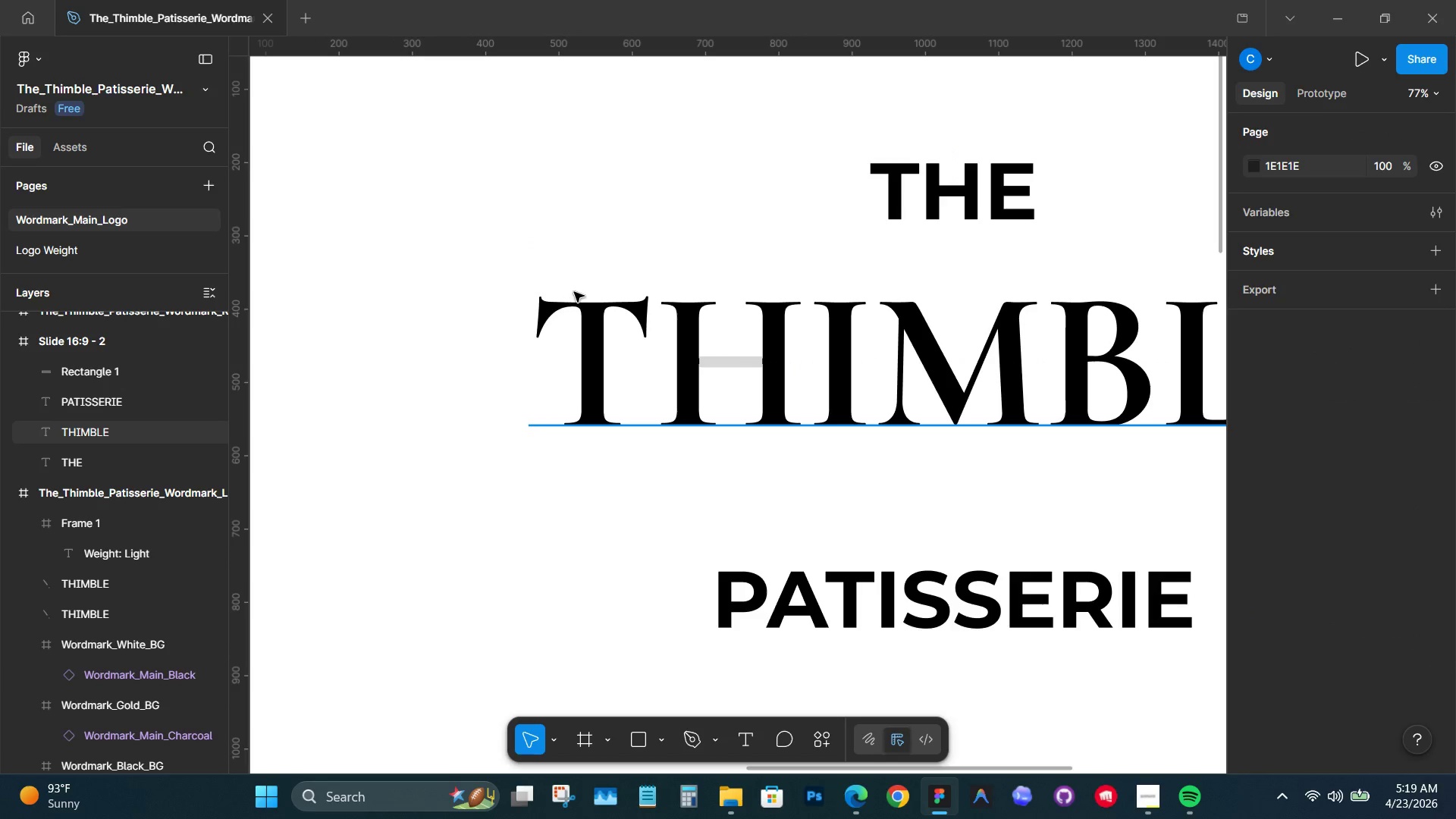 
left_click([575, 302])
 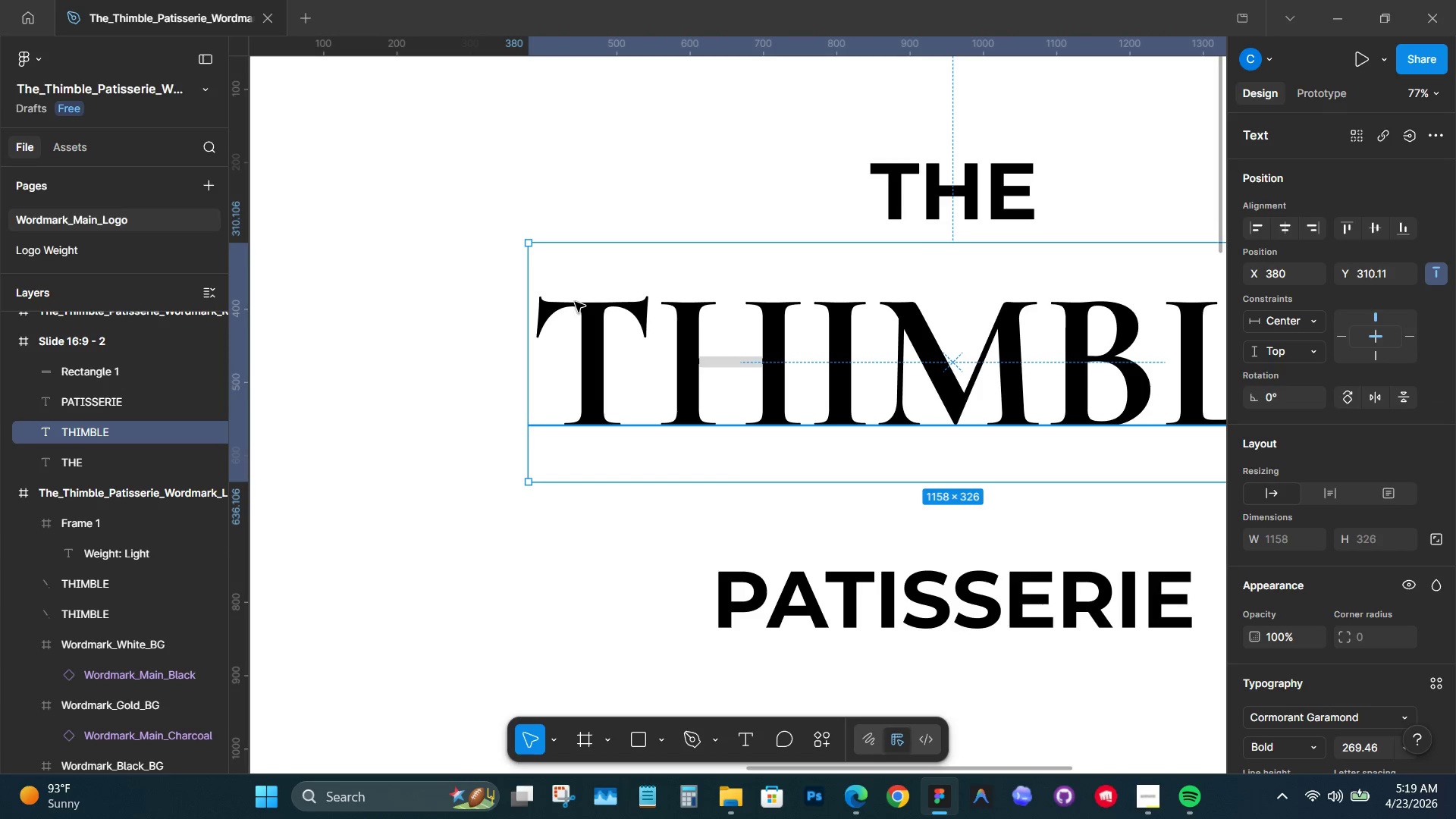 
right_click([575, 302])
 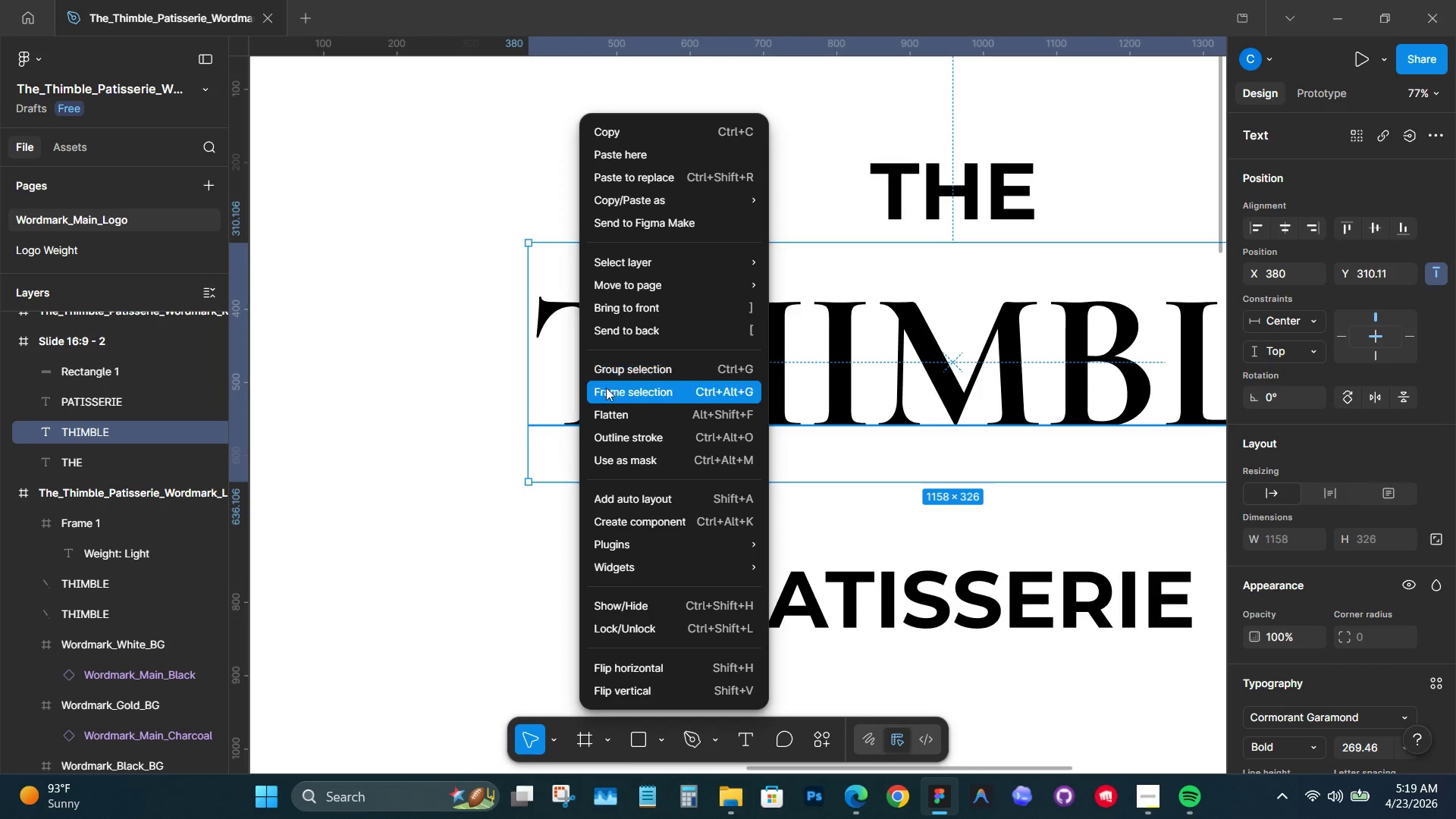 
left_click([613, 406])
 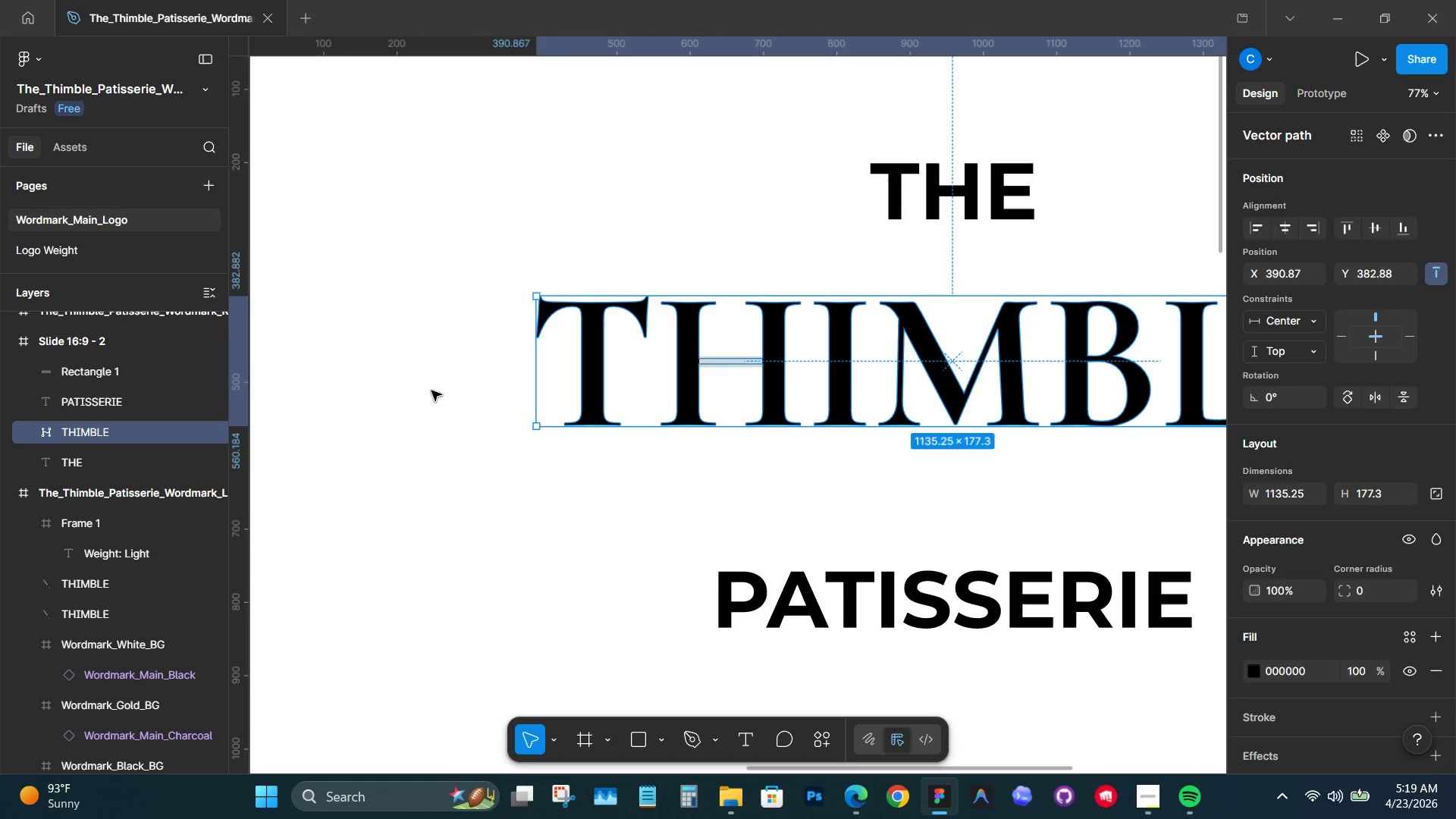 
hold_key(key=ControlLeft, duration=2.88)
scroll: coordinate [689, 364], scroll_direction: up, amount: 6.0
 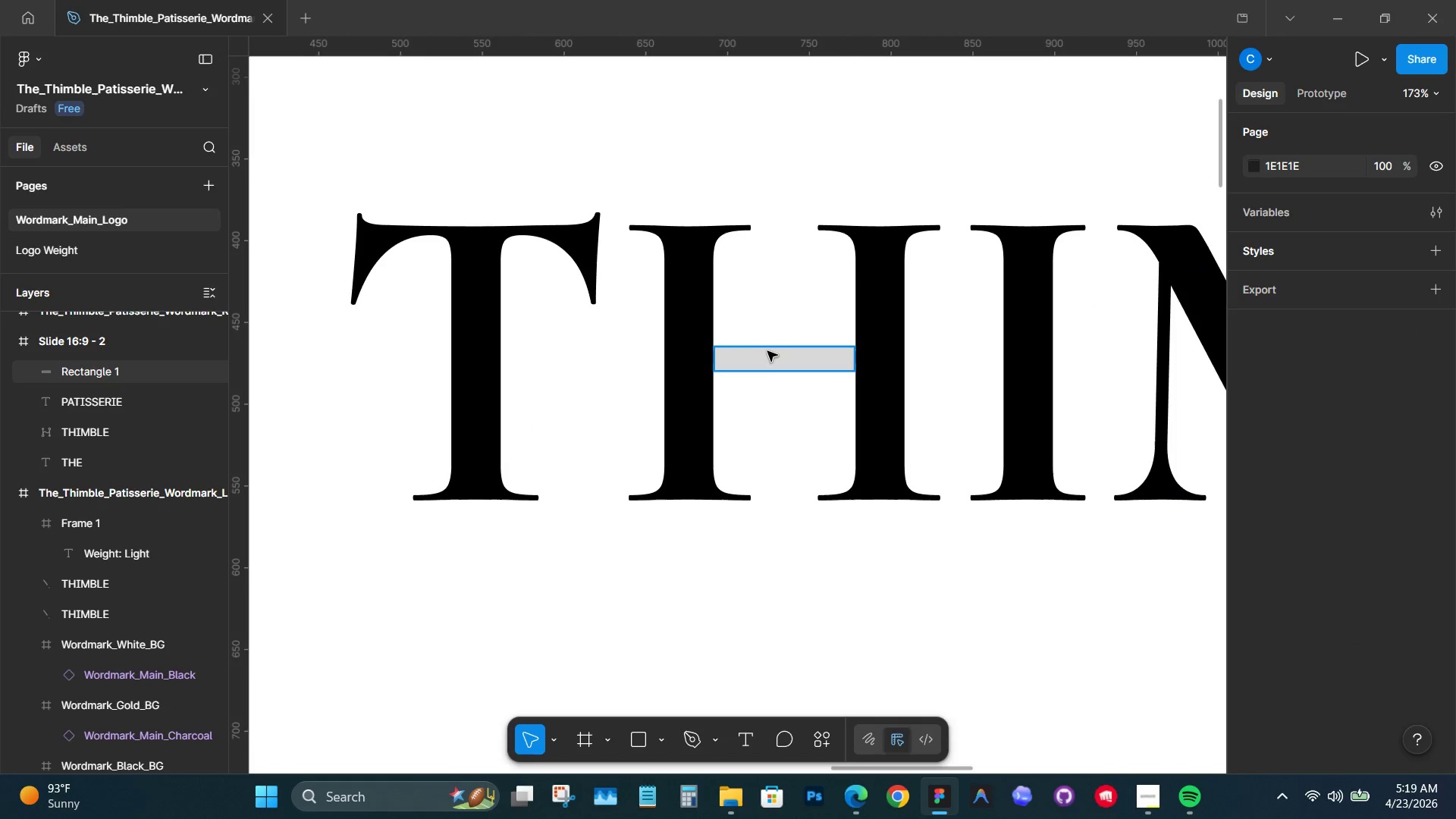 
left_click([759, 356])
 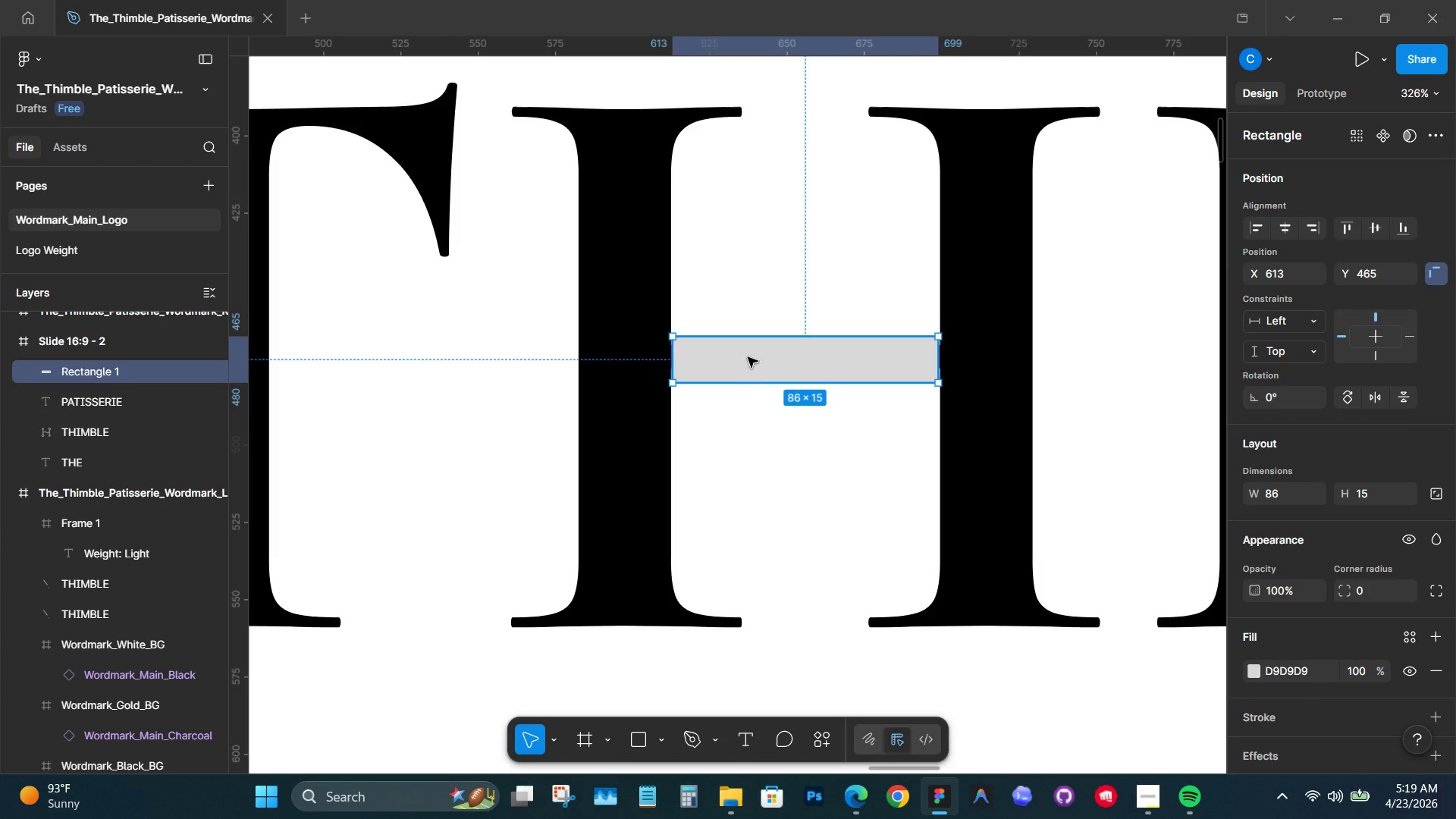 
scroll: coordinate [759, 356], scroll_direction: up, amount: 5.0
 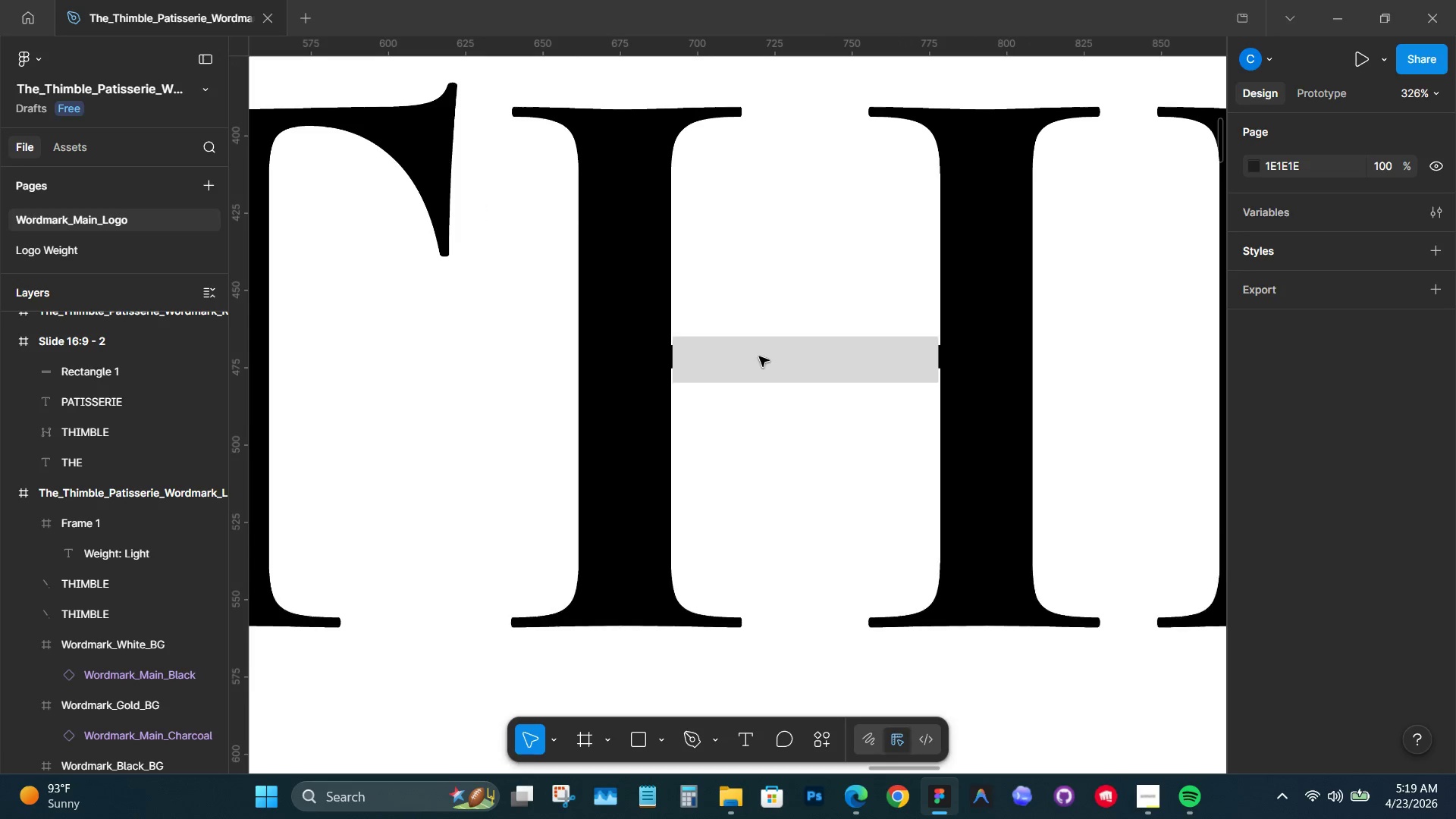 
hold_key(key=ShiftLeft, duration=0.84)
left_click([646, 338])
 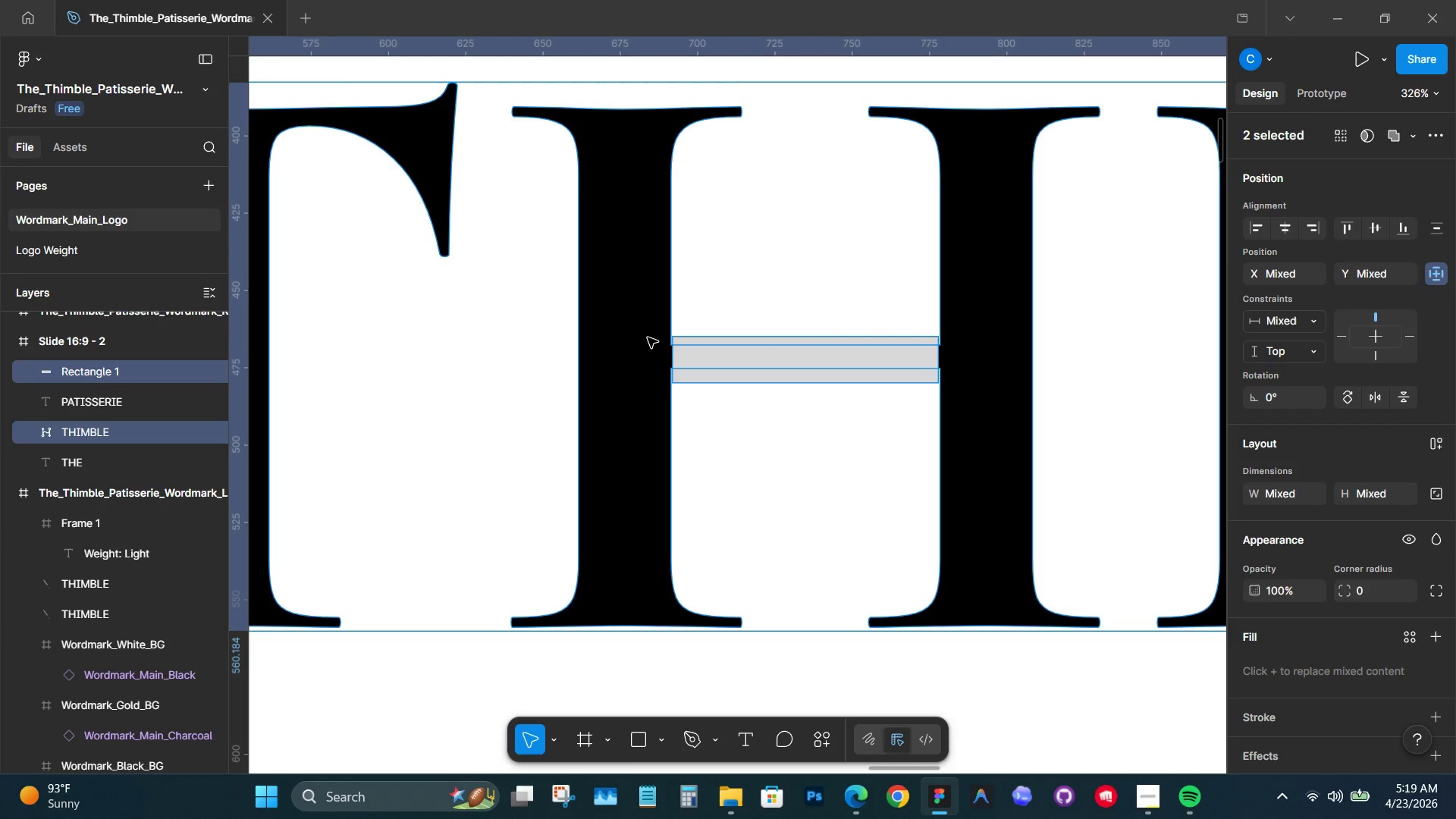 
key(M)
 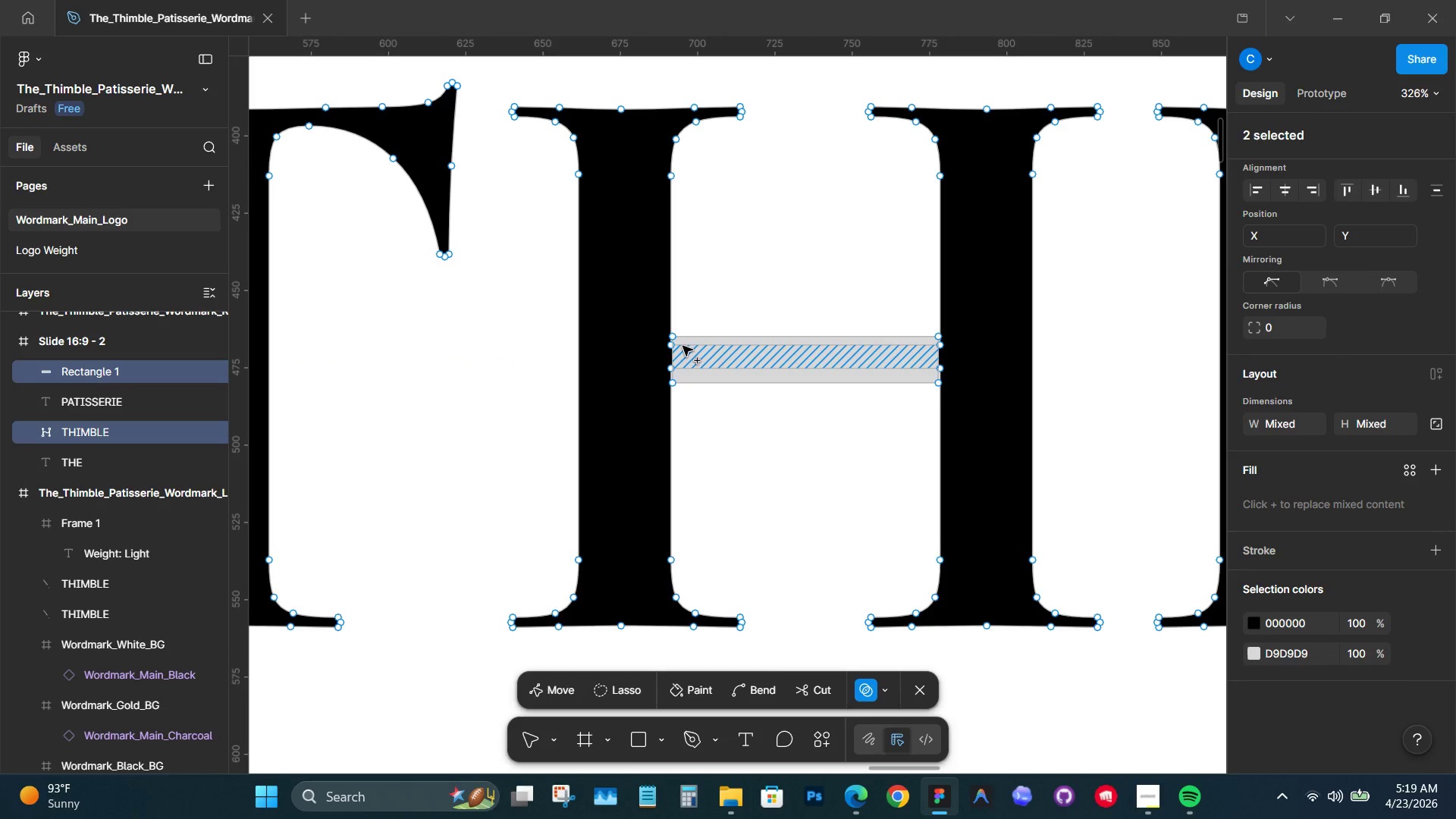 
hold_key(key=ControlLeft, duration=0.59)
scroll: coordinate [680, 356], scroll_direction: up, amount: 6.0
 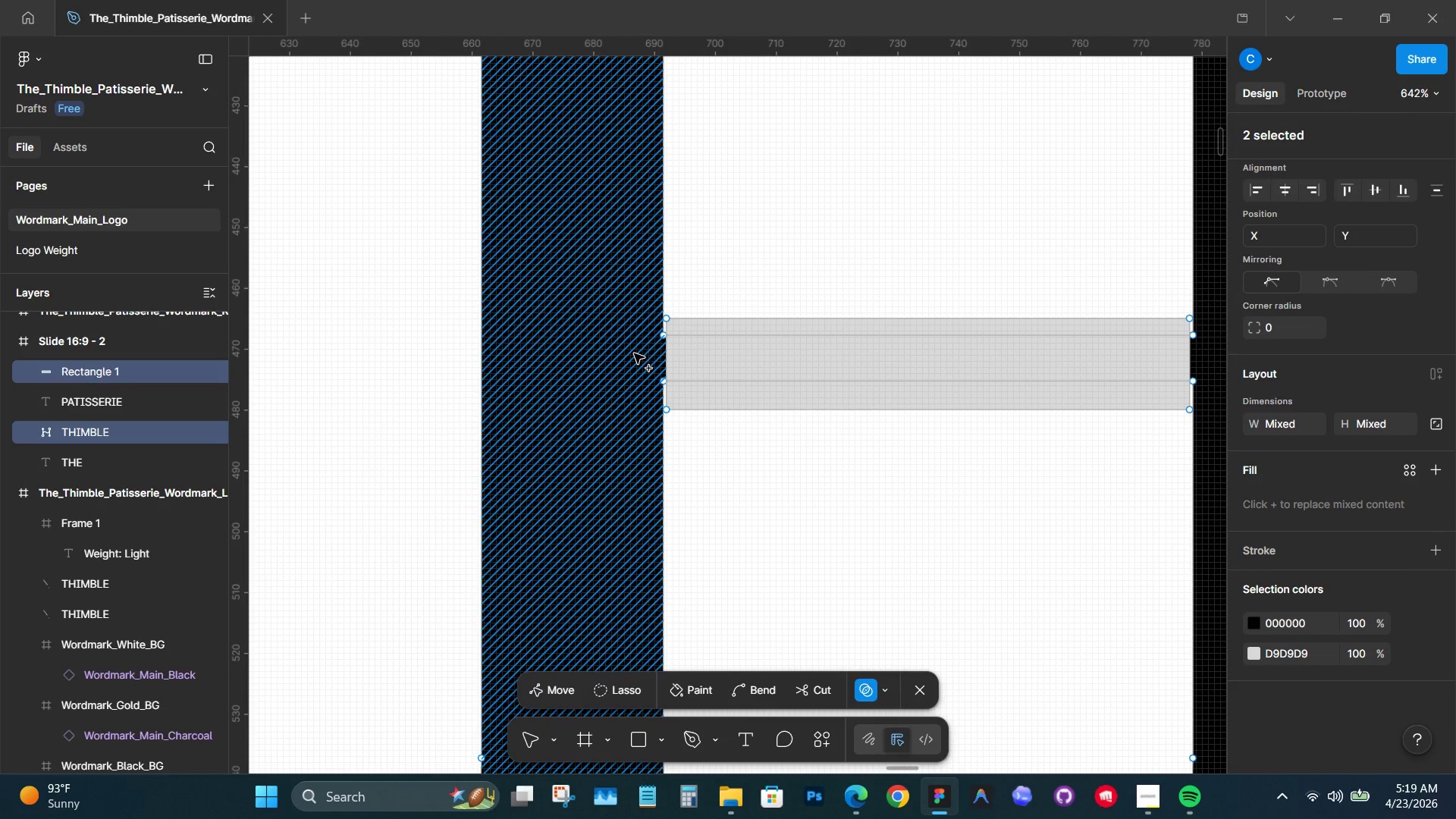 
hold_key(key=ControlLeft, duration=0.44)
 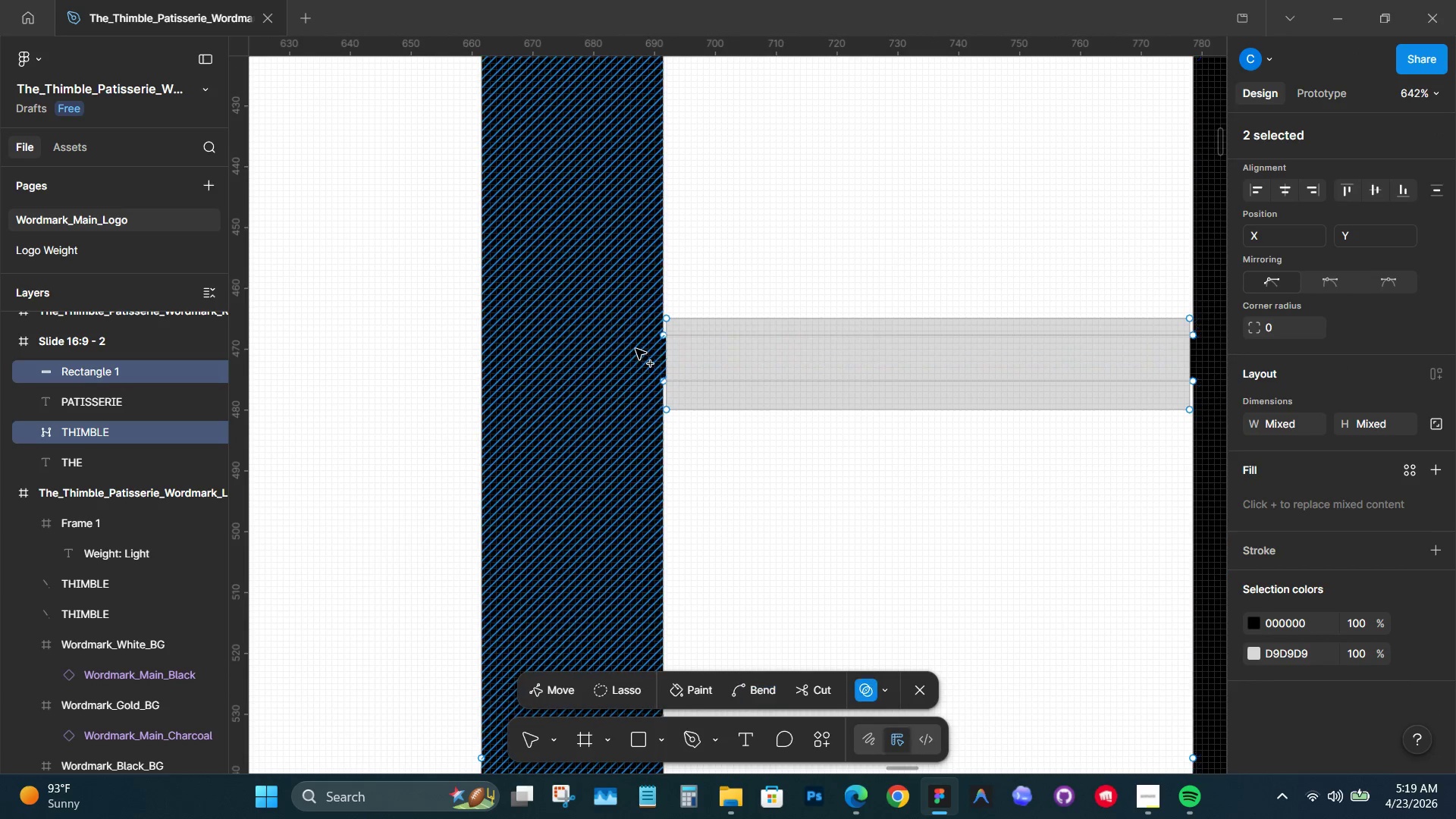 
left_click_drag(start_coordinate=[636, 350], to_coordinate=[1220, 366])
 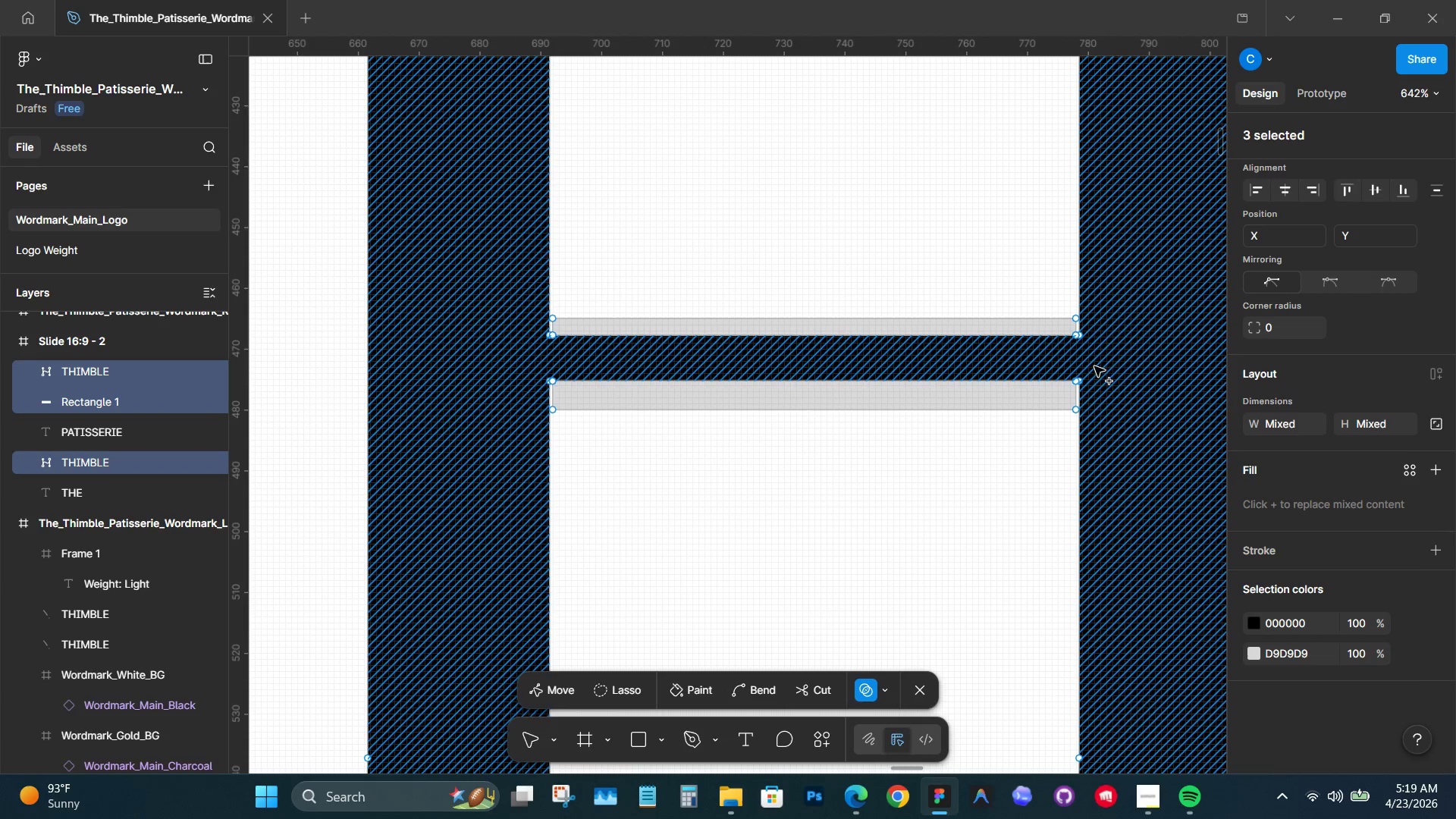 
key(V)
 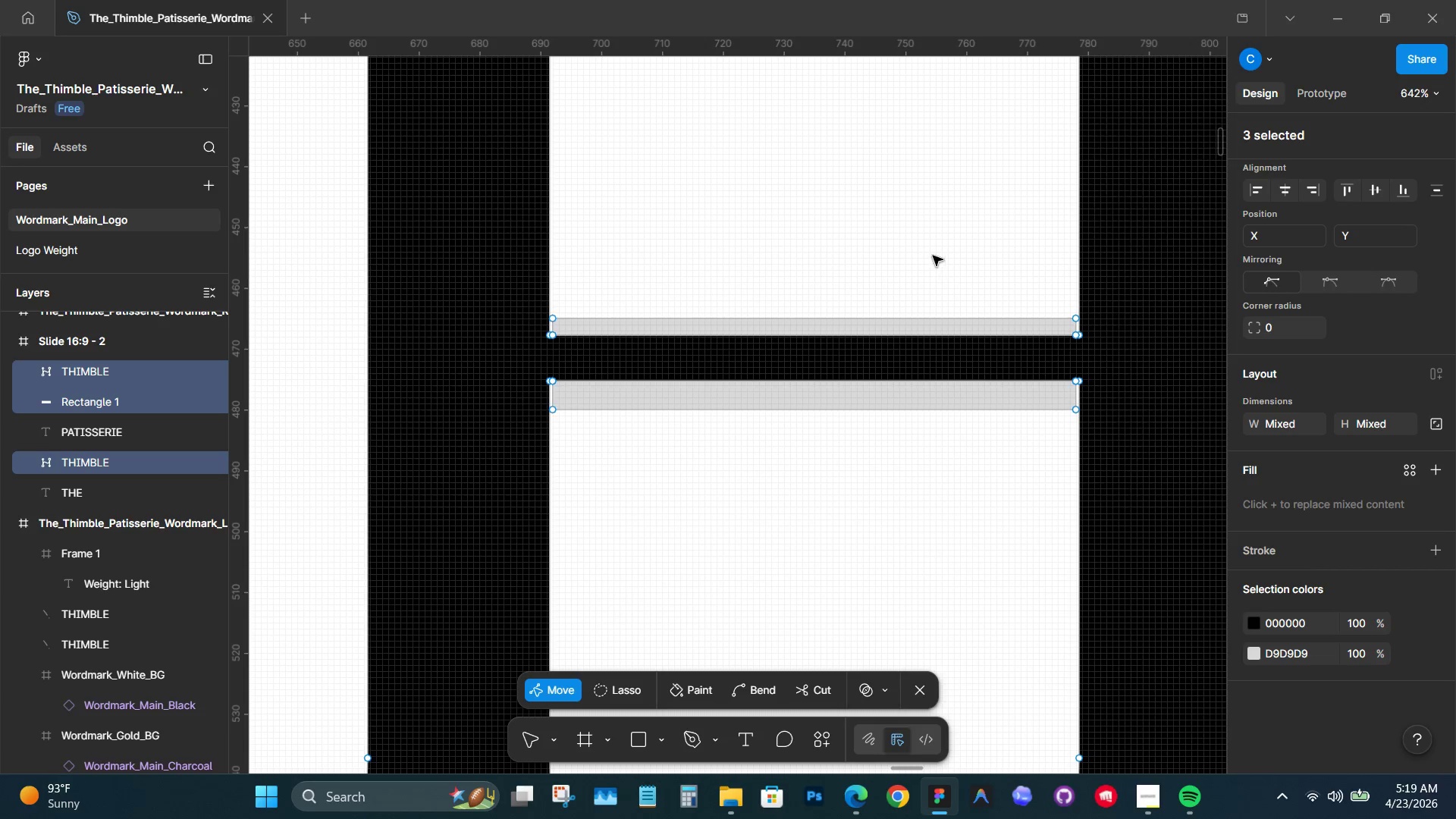 
double_click([933, 256])
 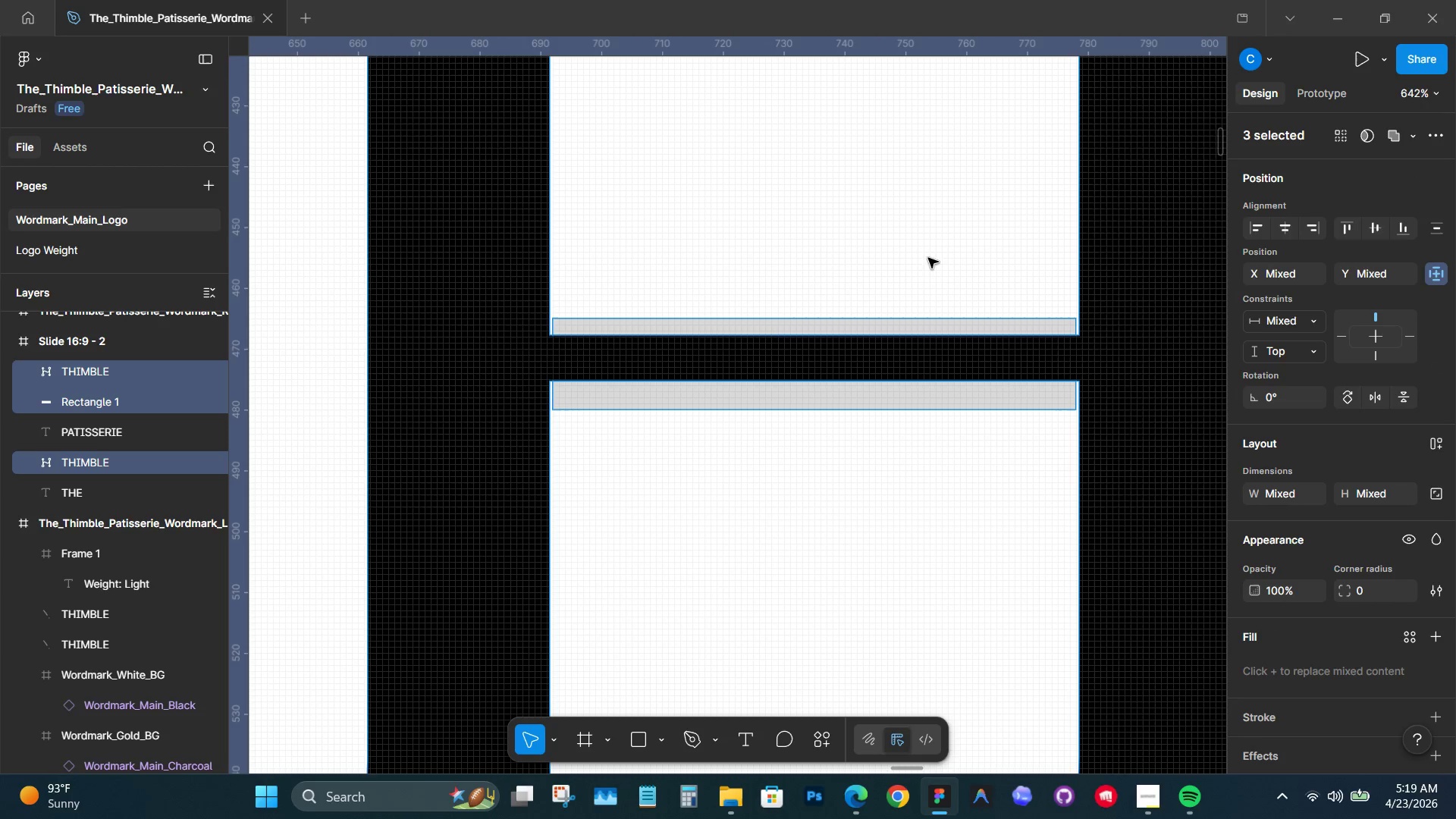 
key(Control+Z)
 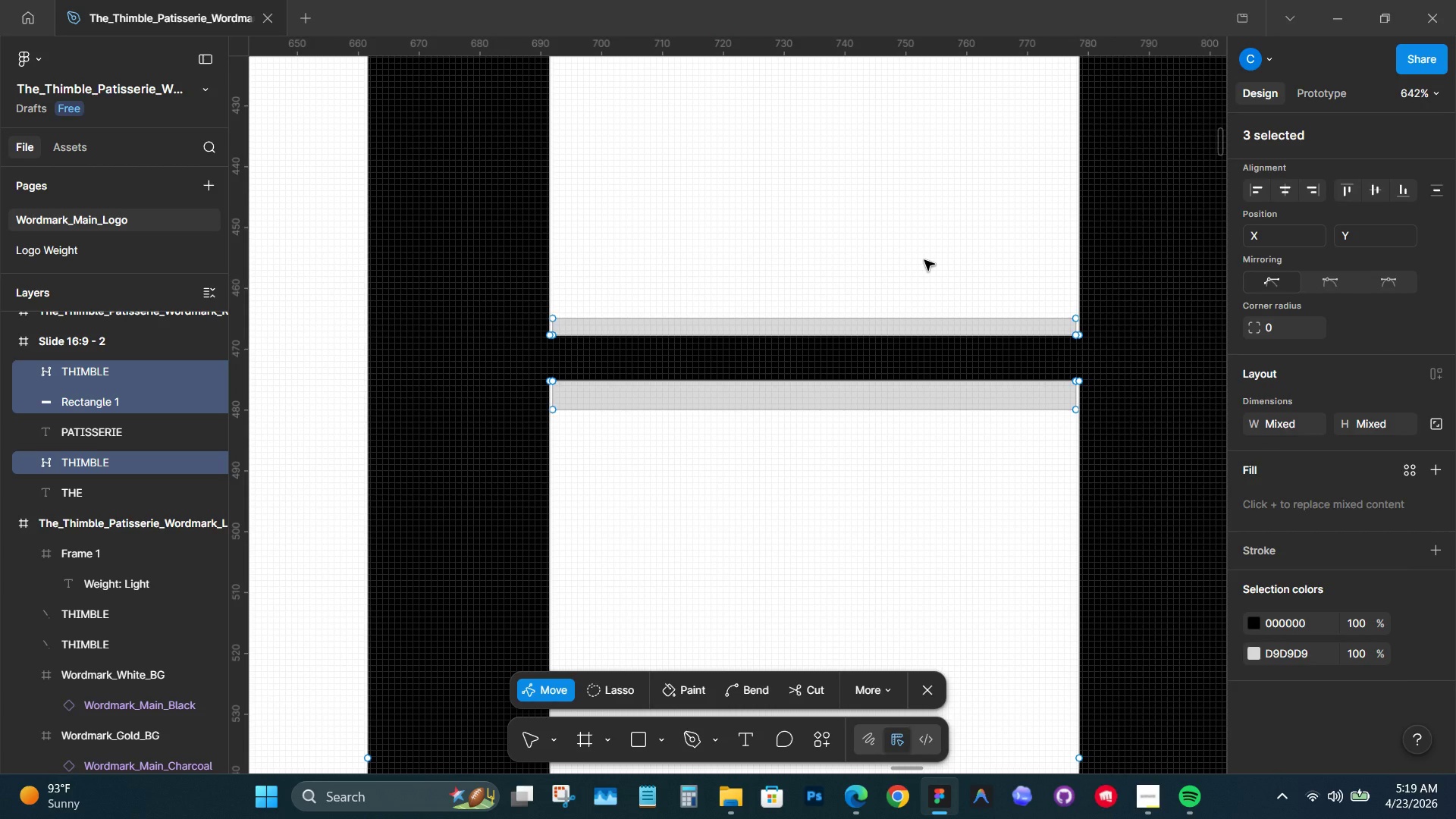 
key(Control+Z)
 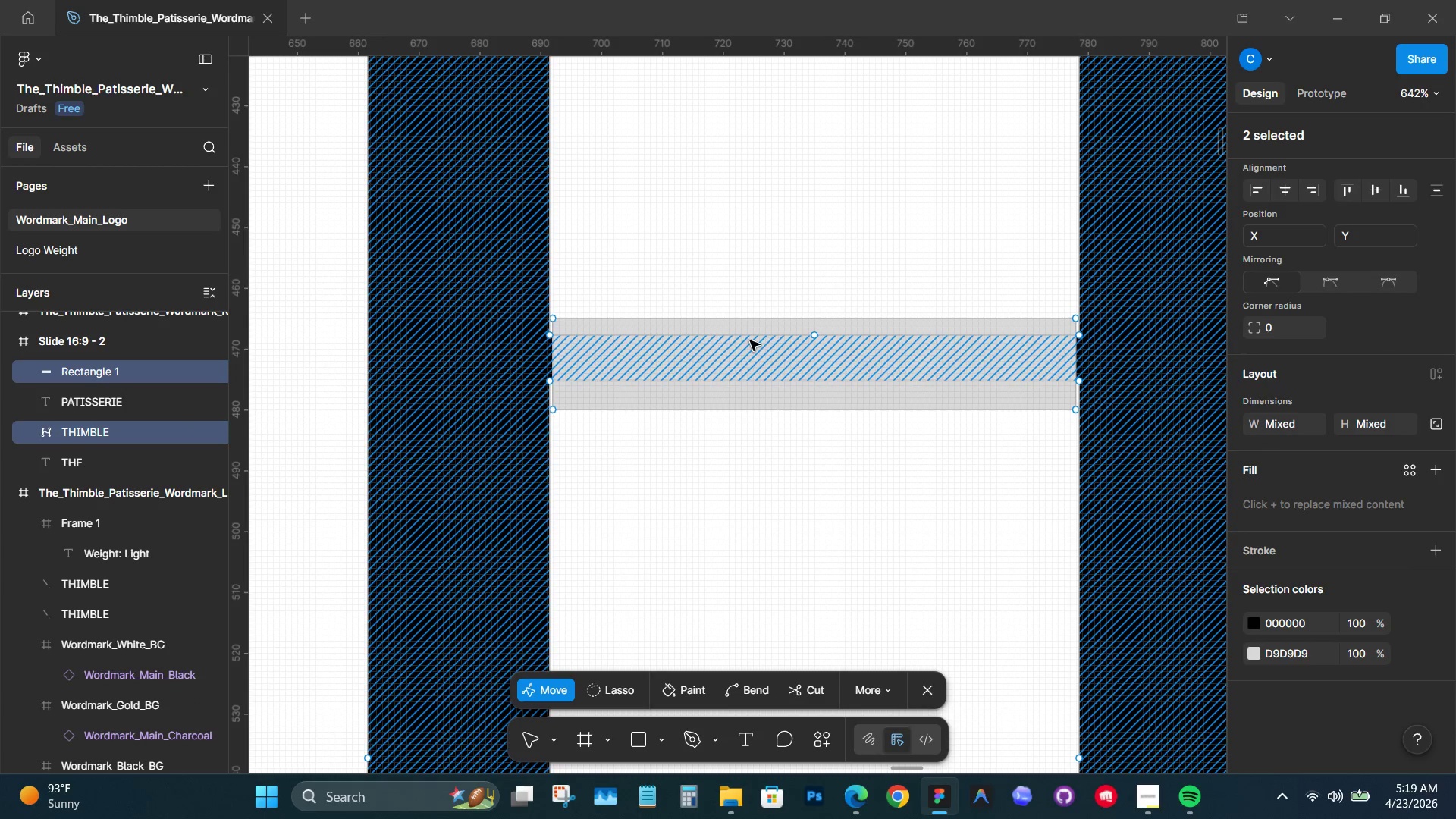 
hold_key(key=ShiftLeft, duration=0.77)
 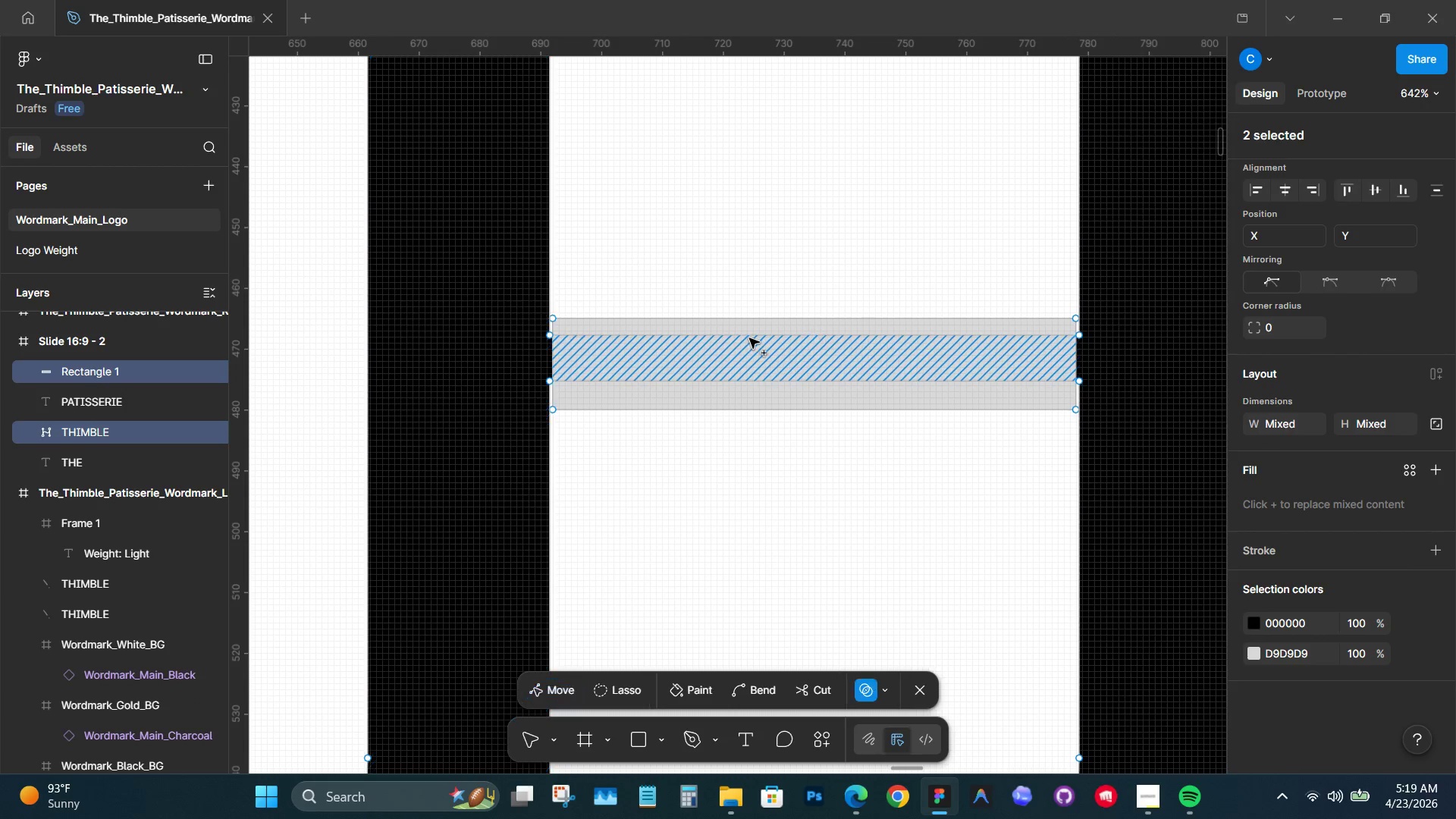 
key(M)
 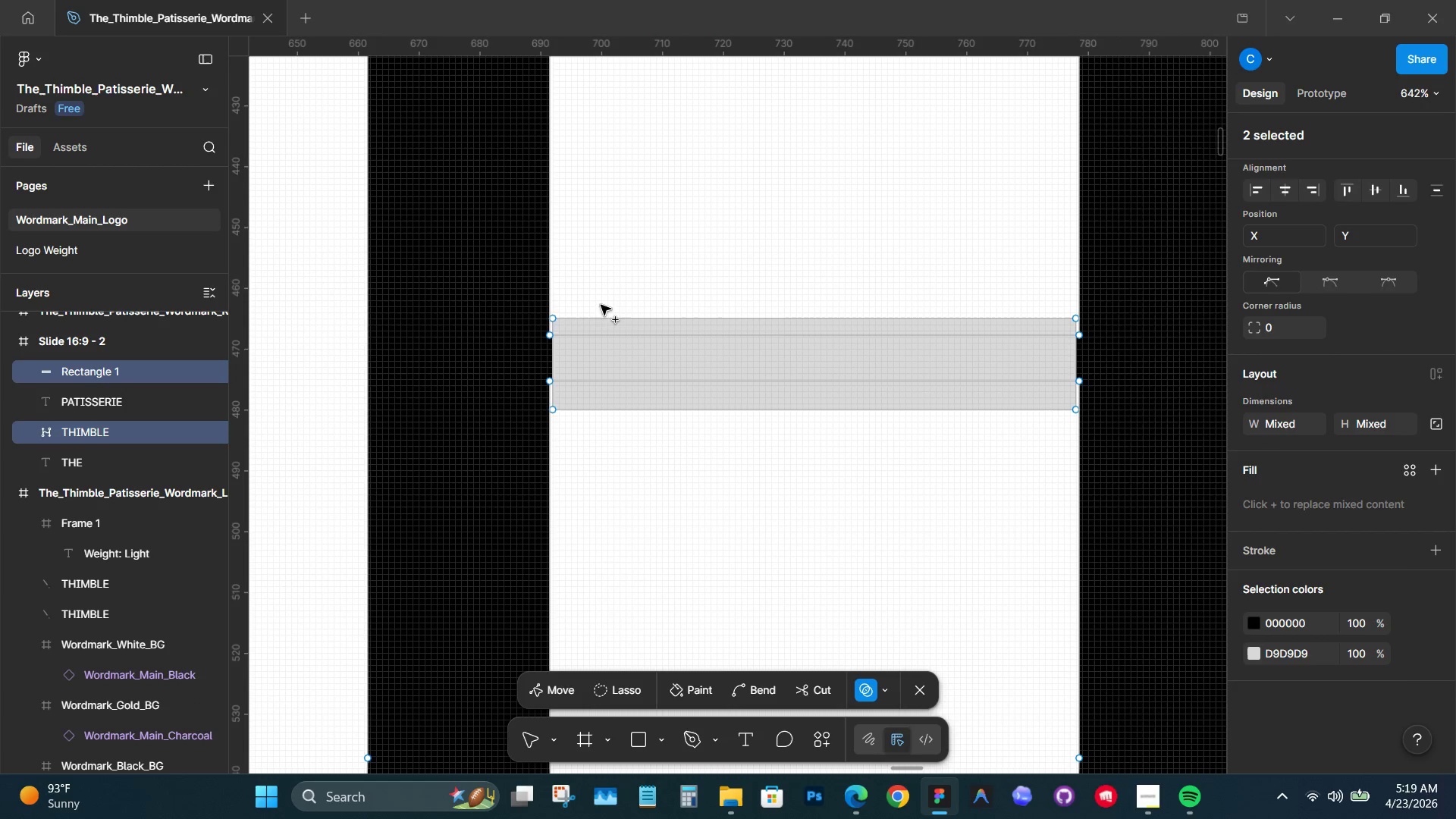 
left_click_drag(start_coordinate=[612, 297], to_coordinate=[620, 409])
 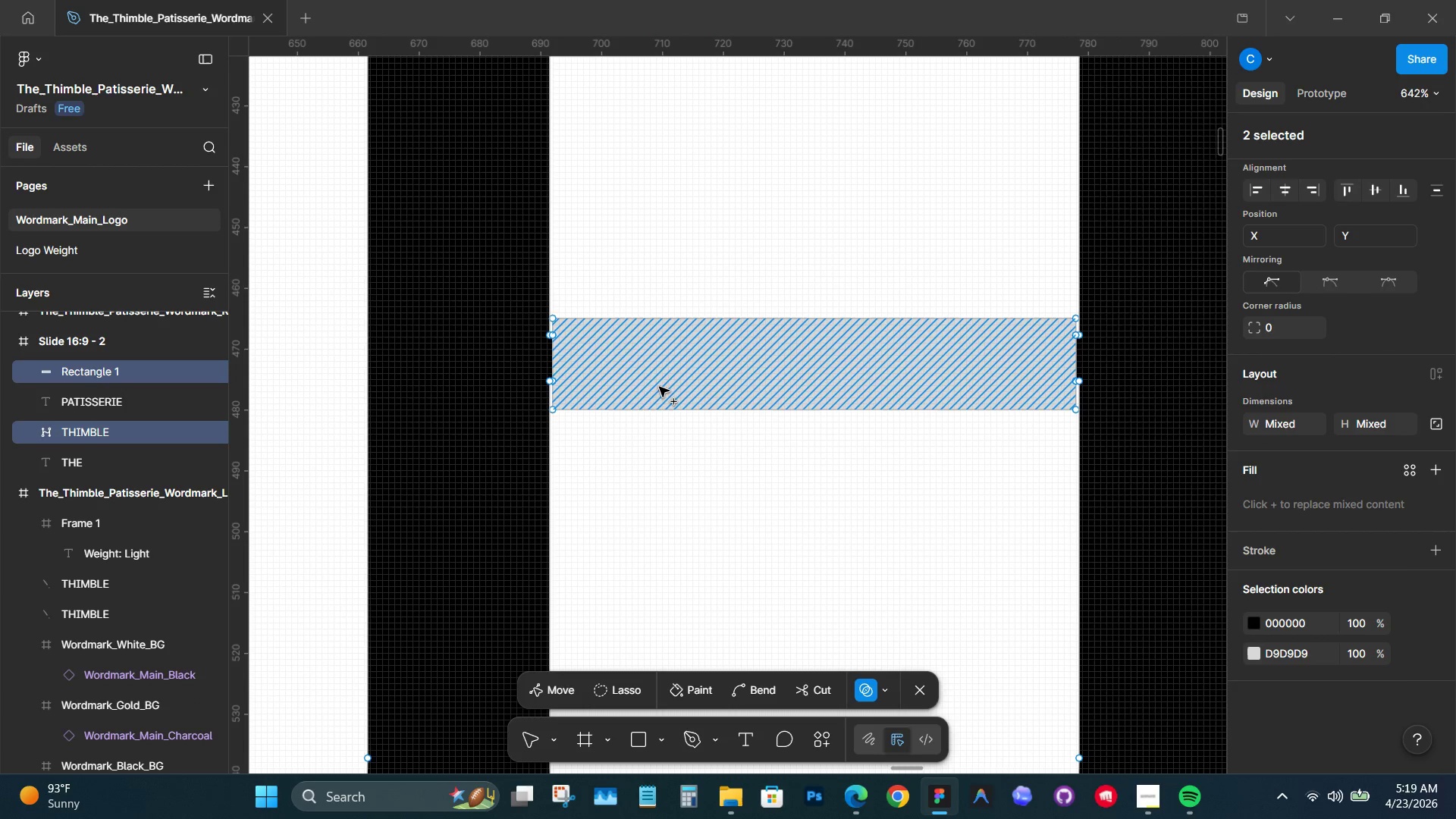 
key(V)
 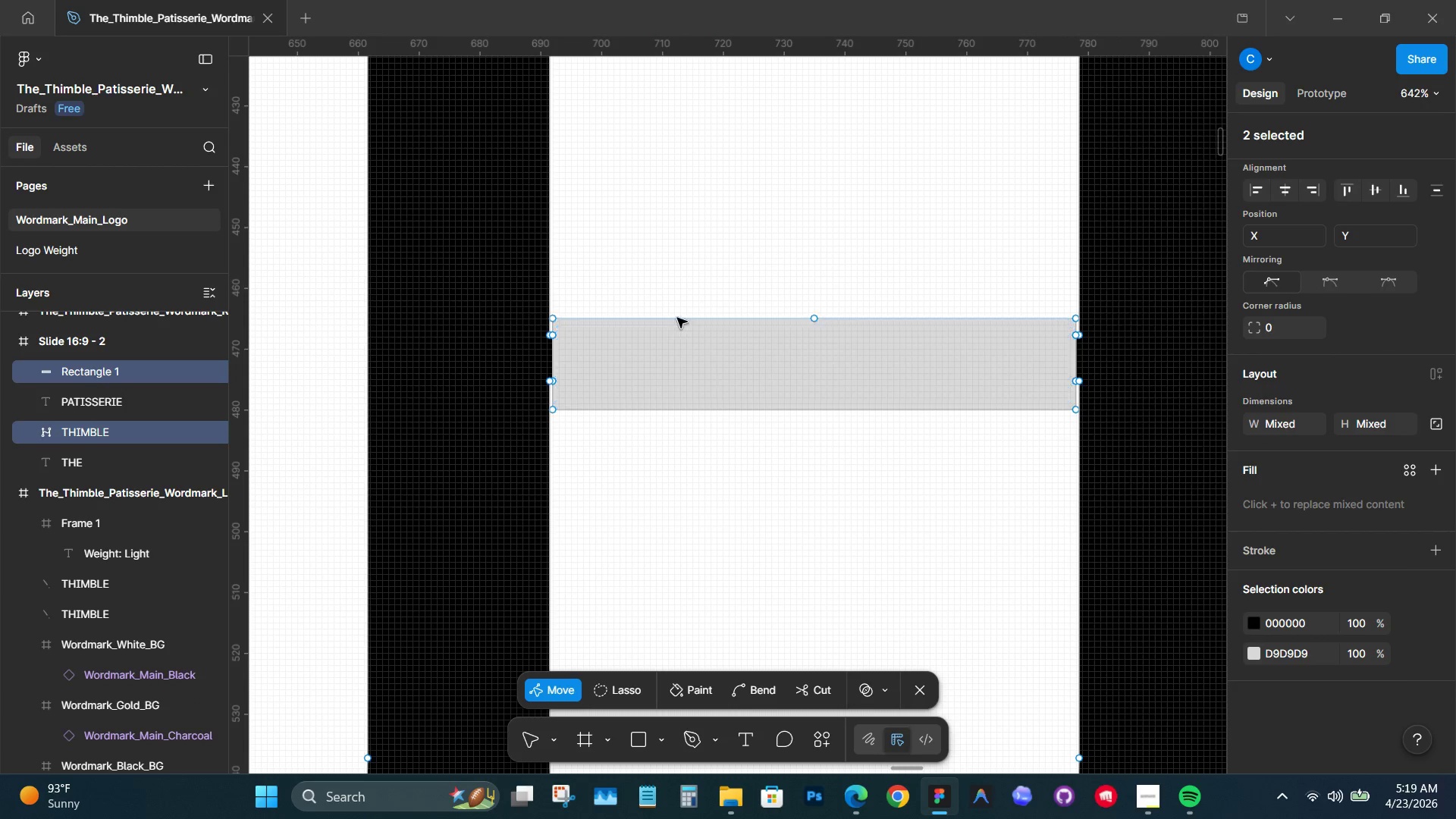 
left_click([674, 288])
 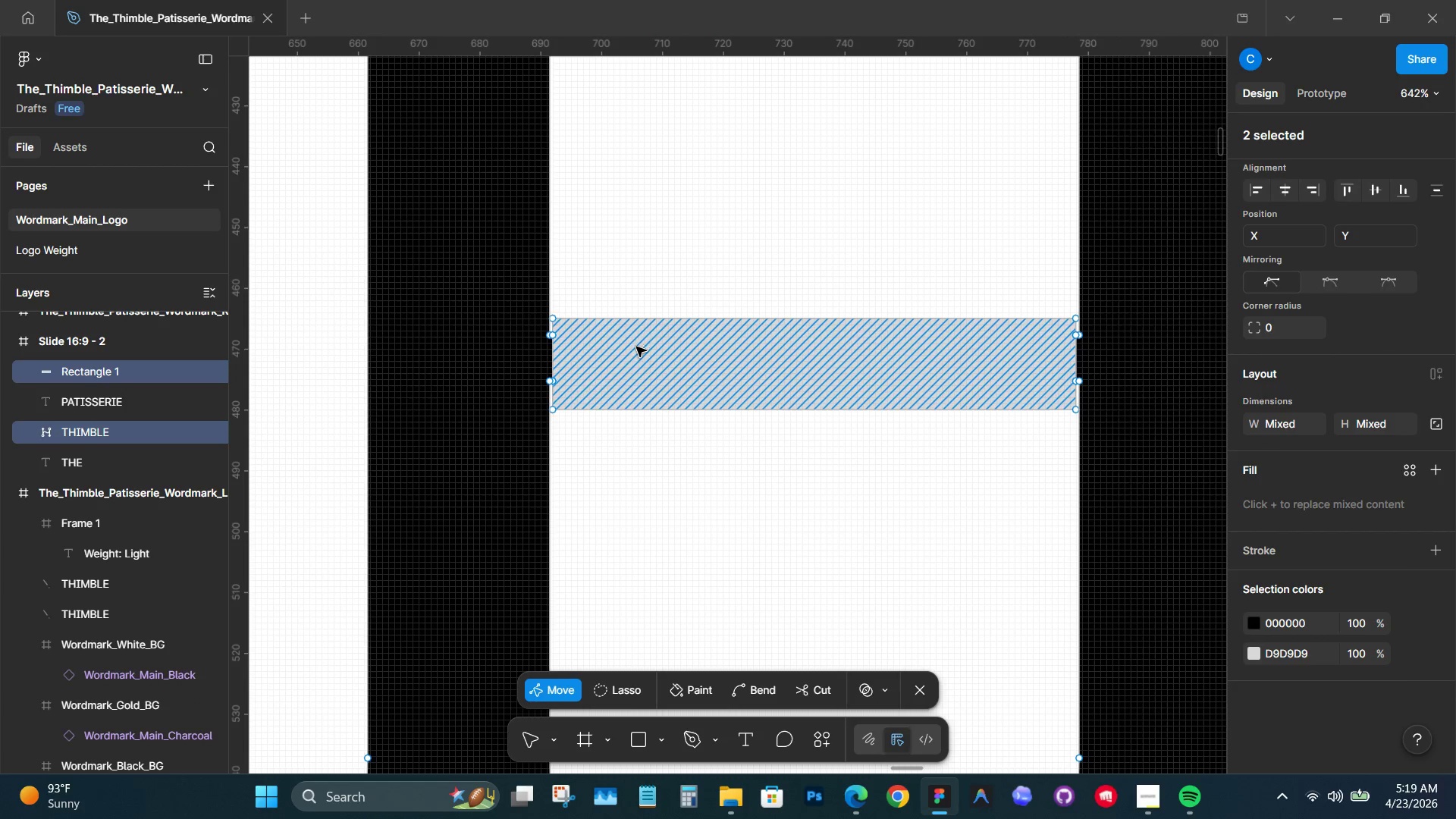 
left_click([636, 347])
 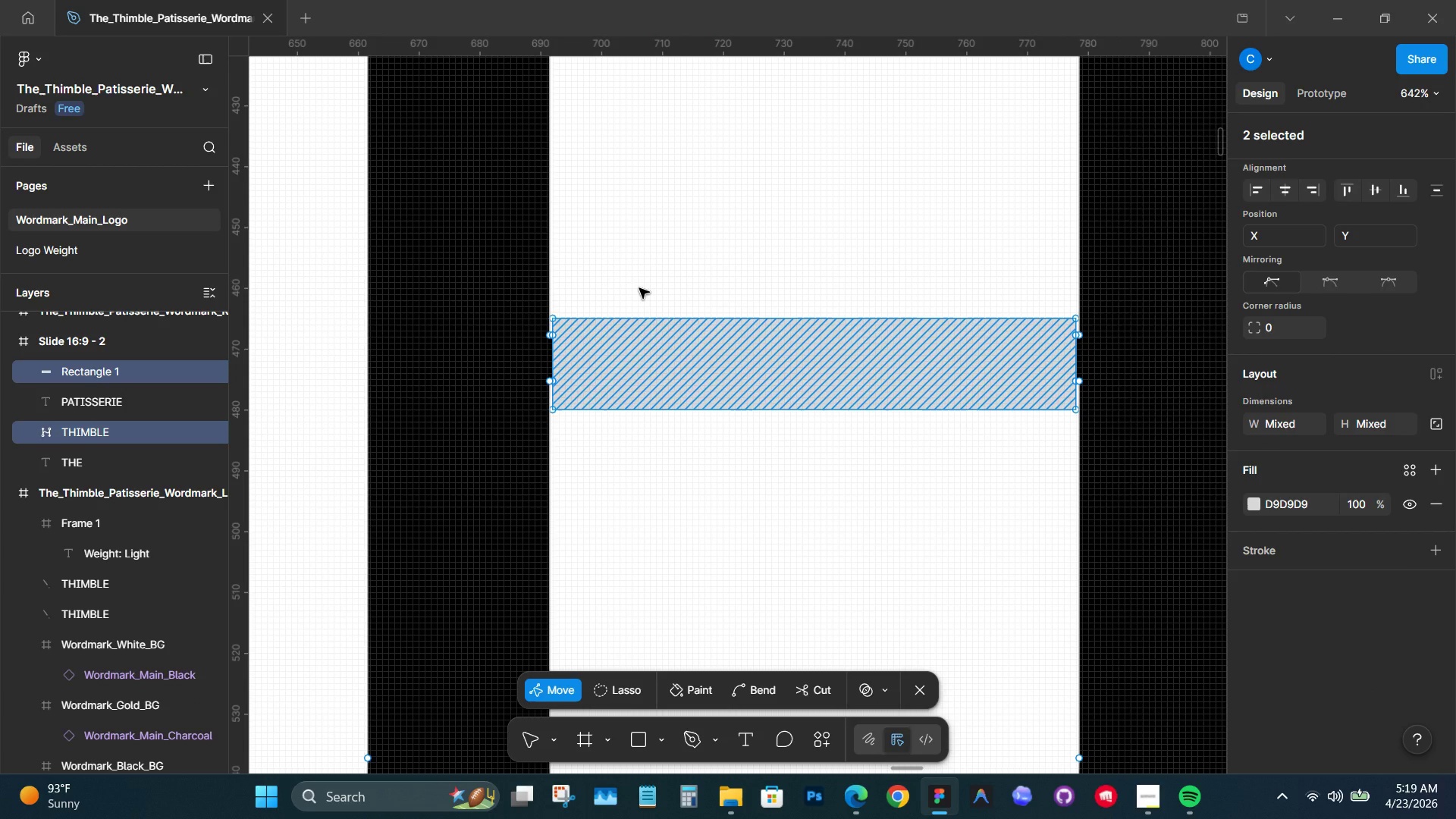 
key(Backspace)
 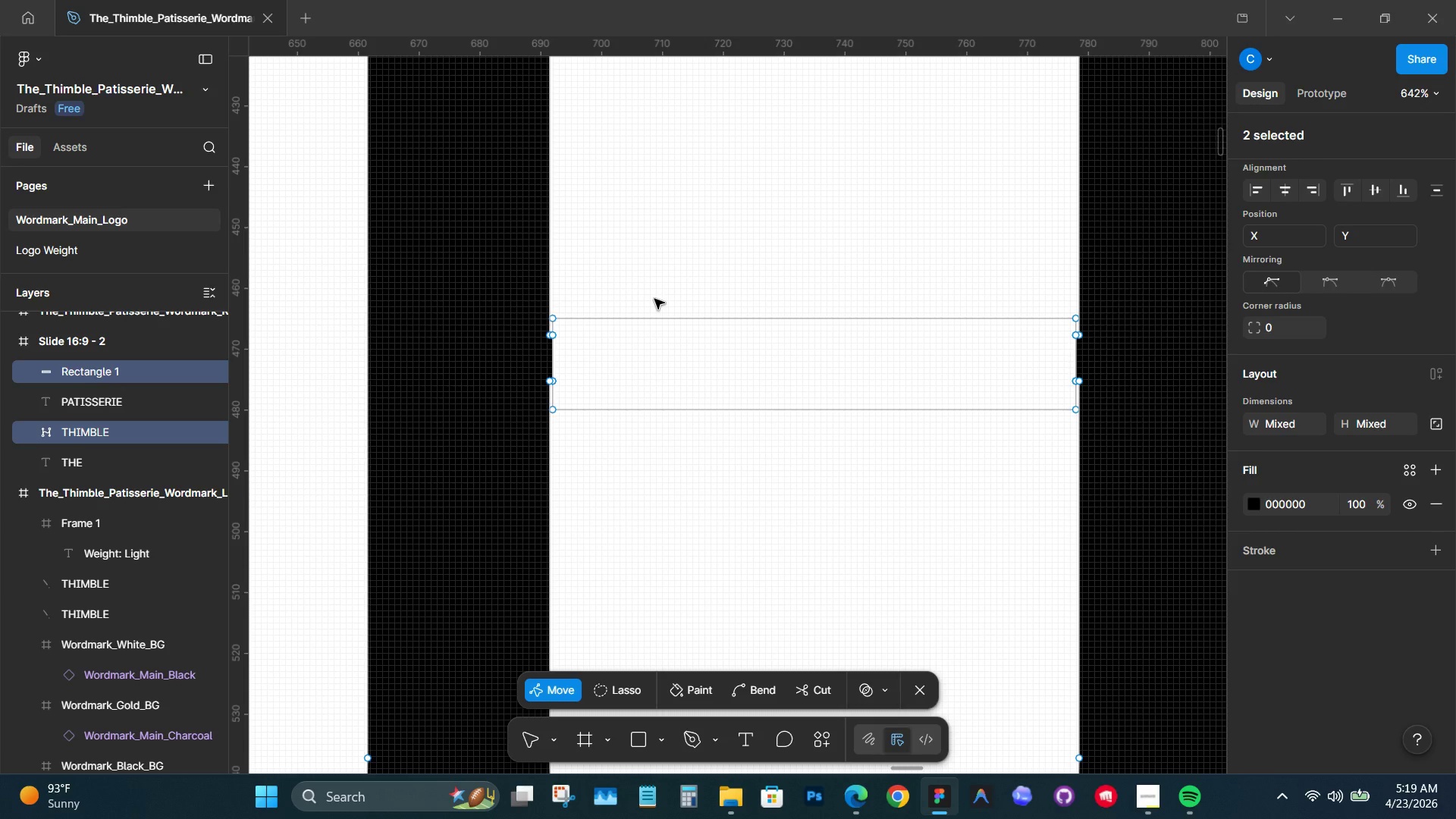 
key(Backspace)
 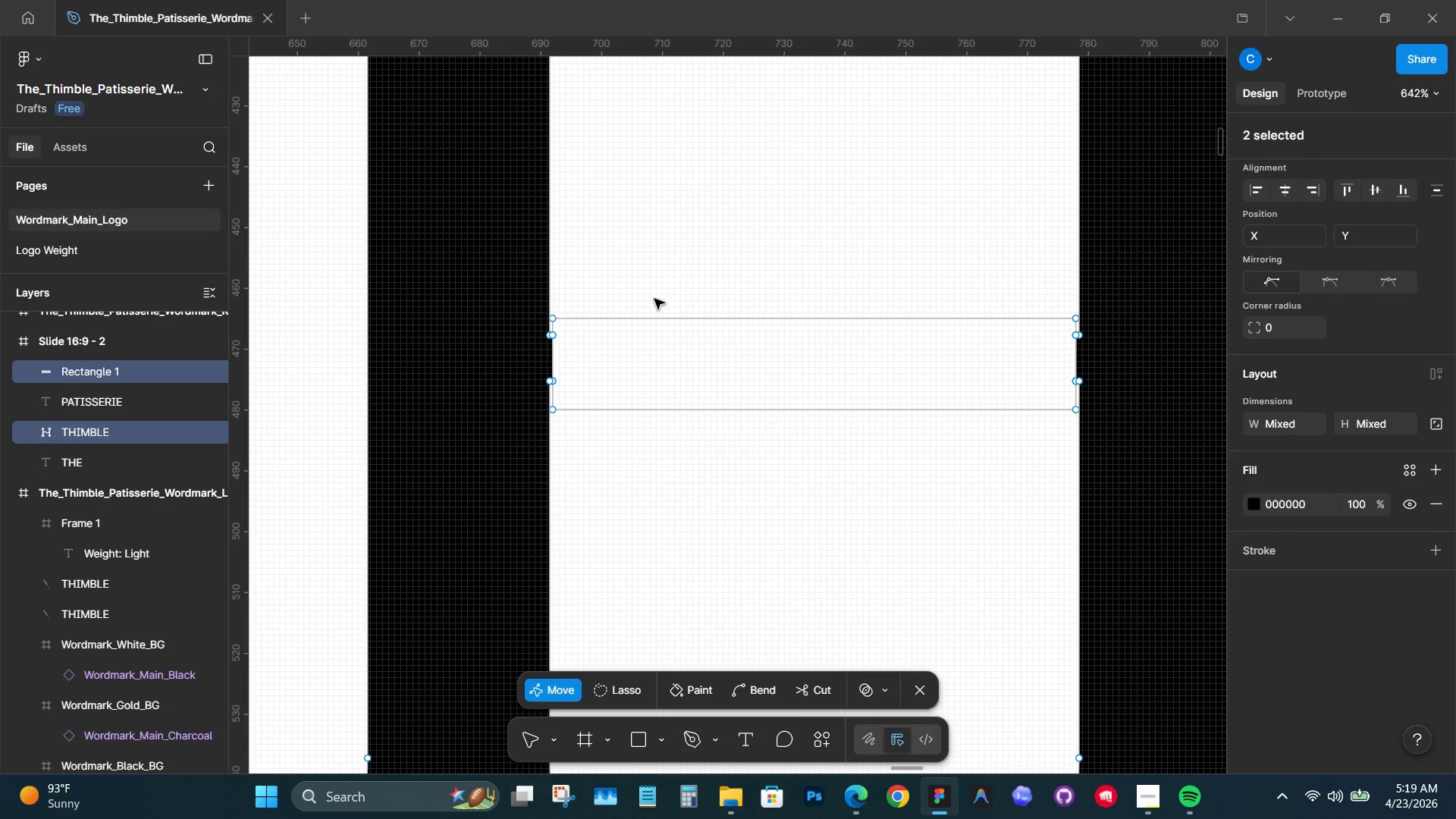 
key(Backspace)
 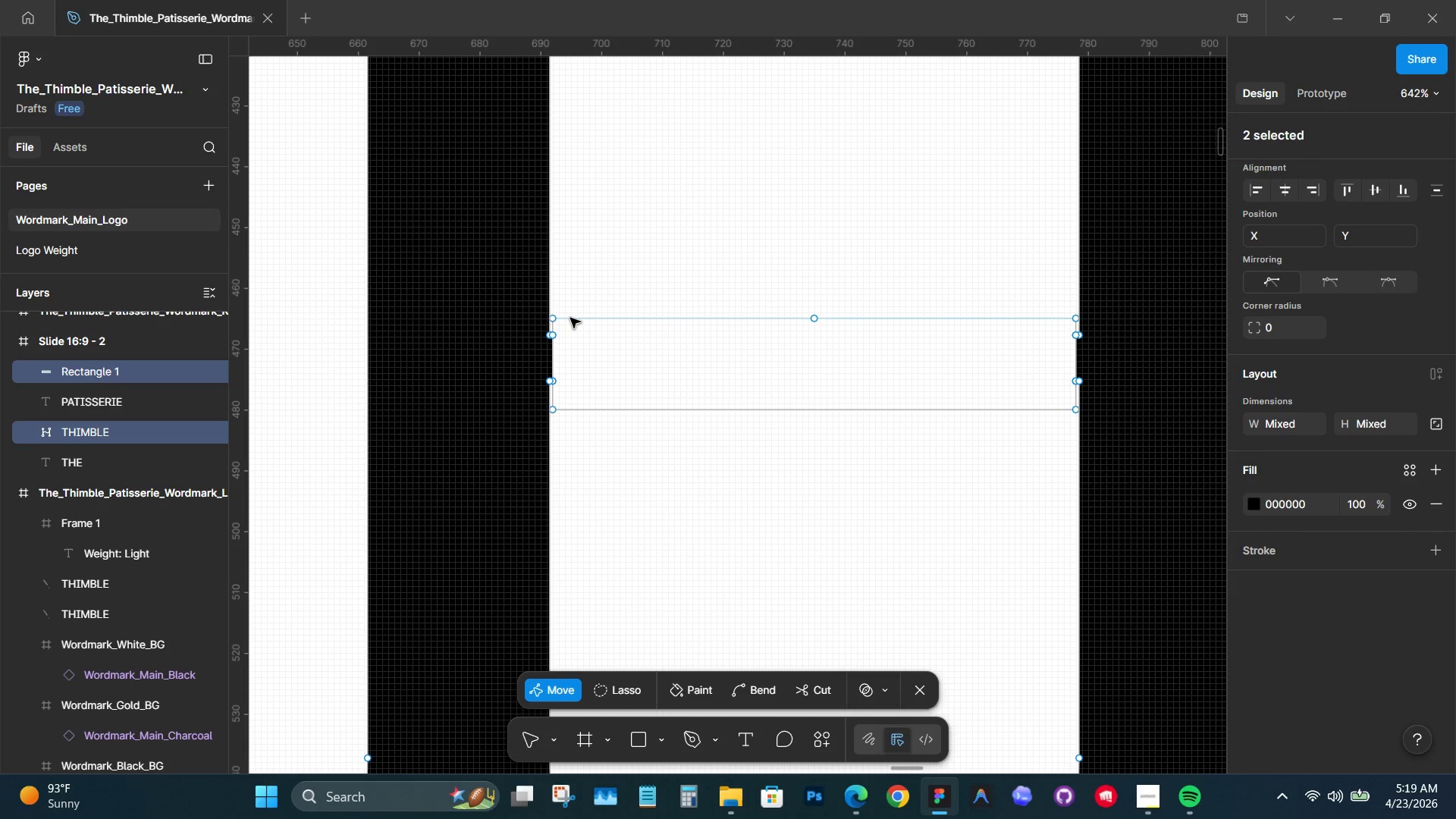 
left_click([555, 318])
 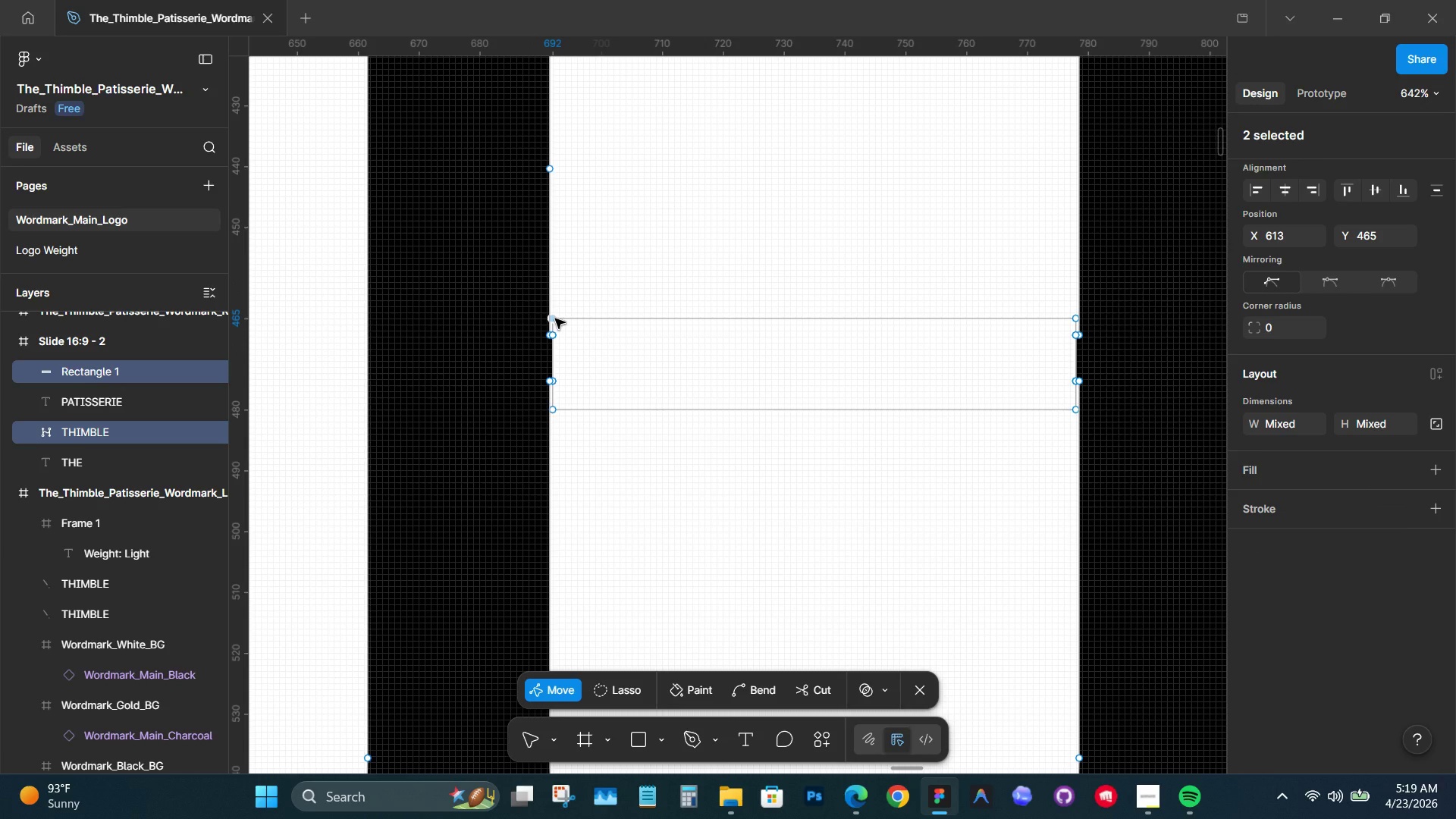 
key(Backspace)
 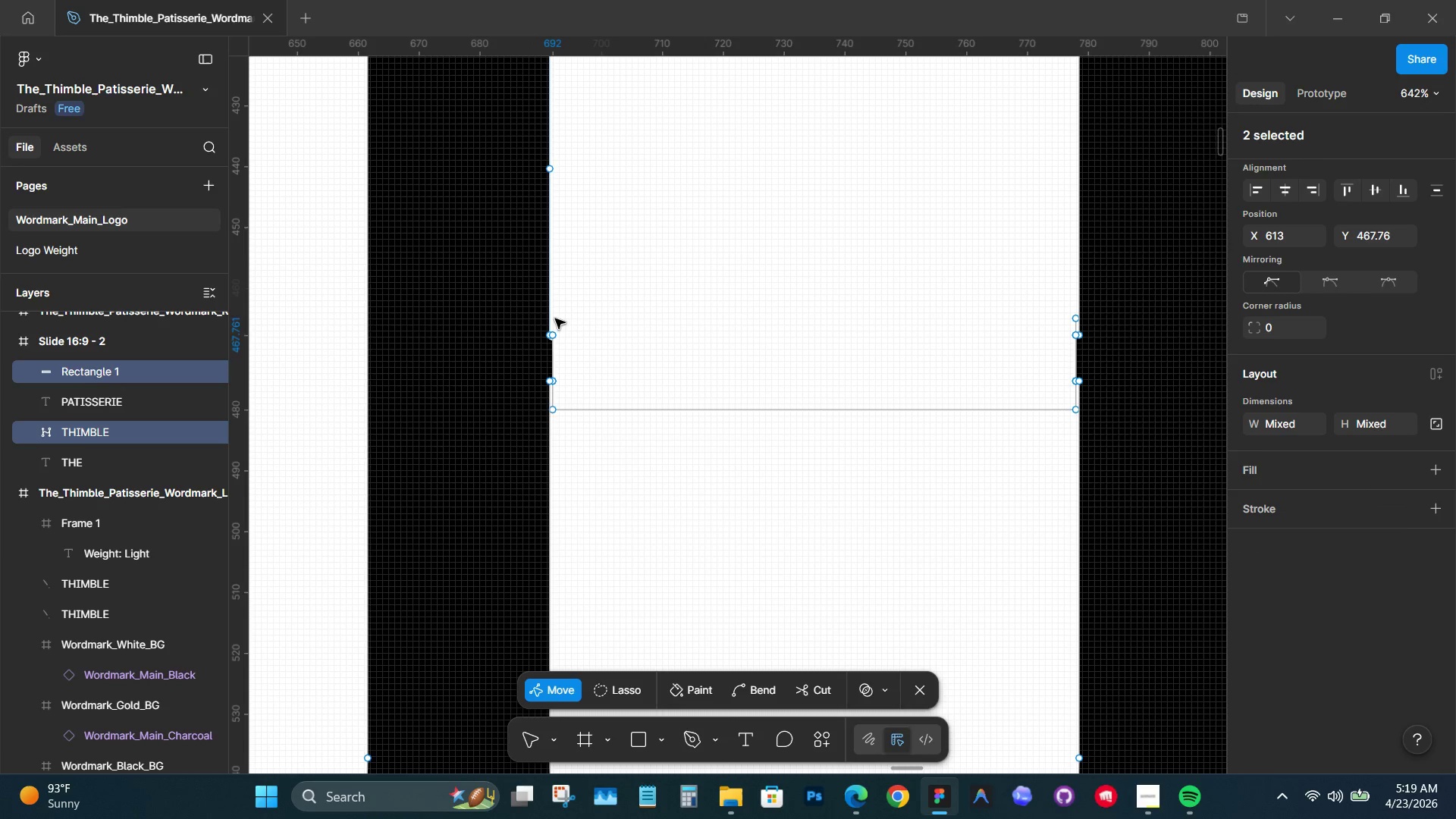 
key(Backspace)
 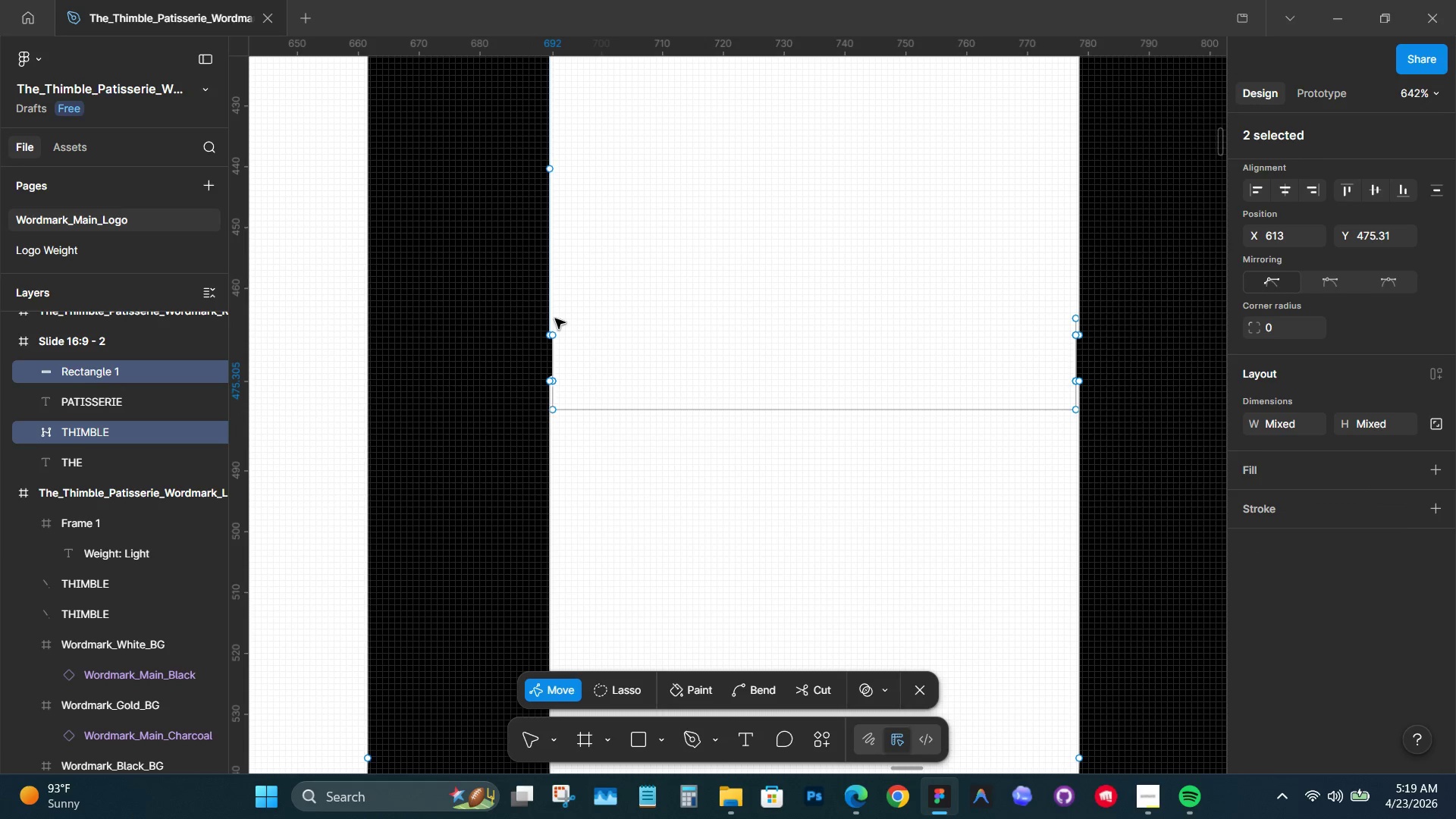 
key(Backspace)
 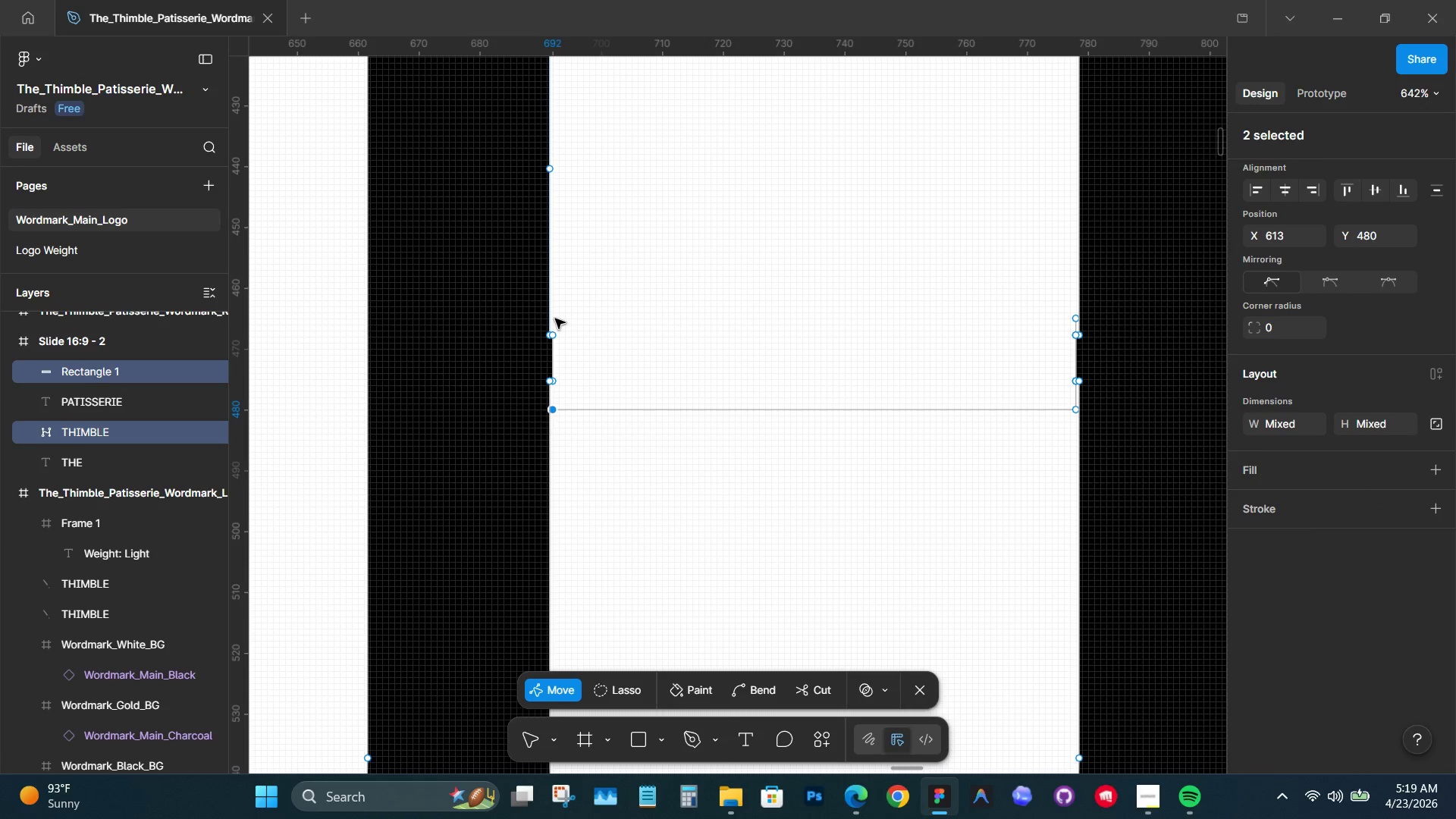 
key(Backspace)
 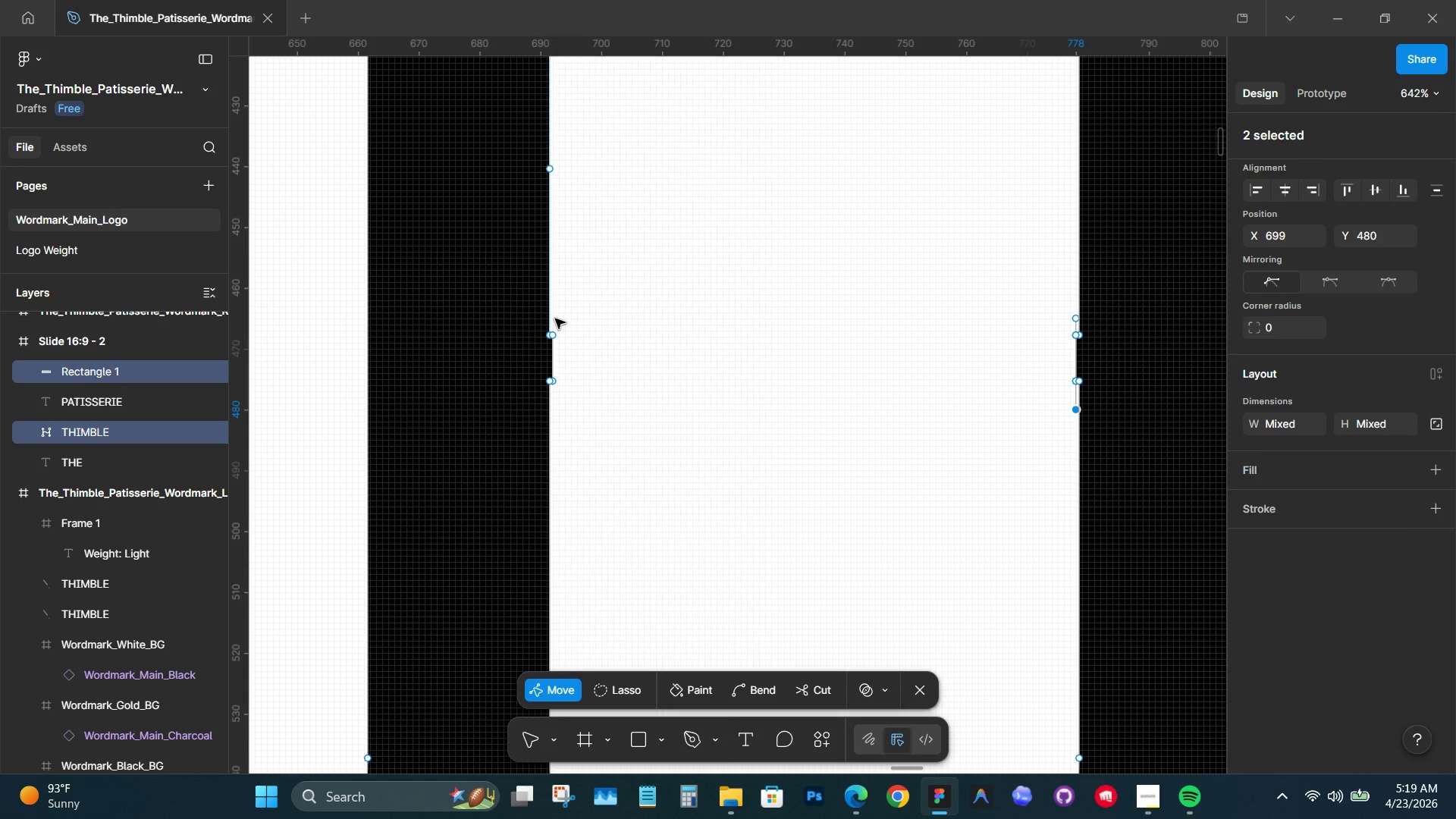 
key(Backspace)
 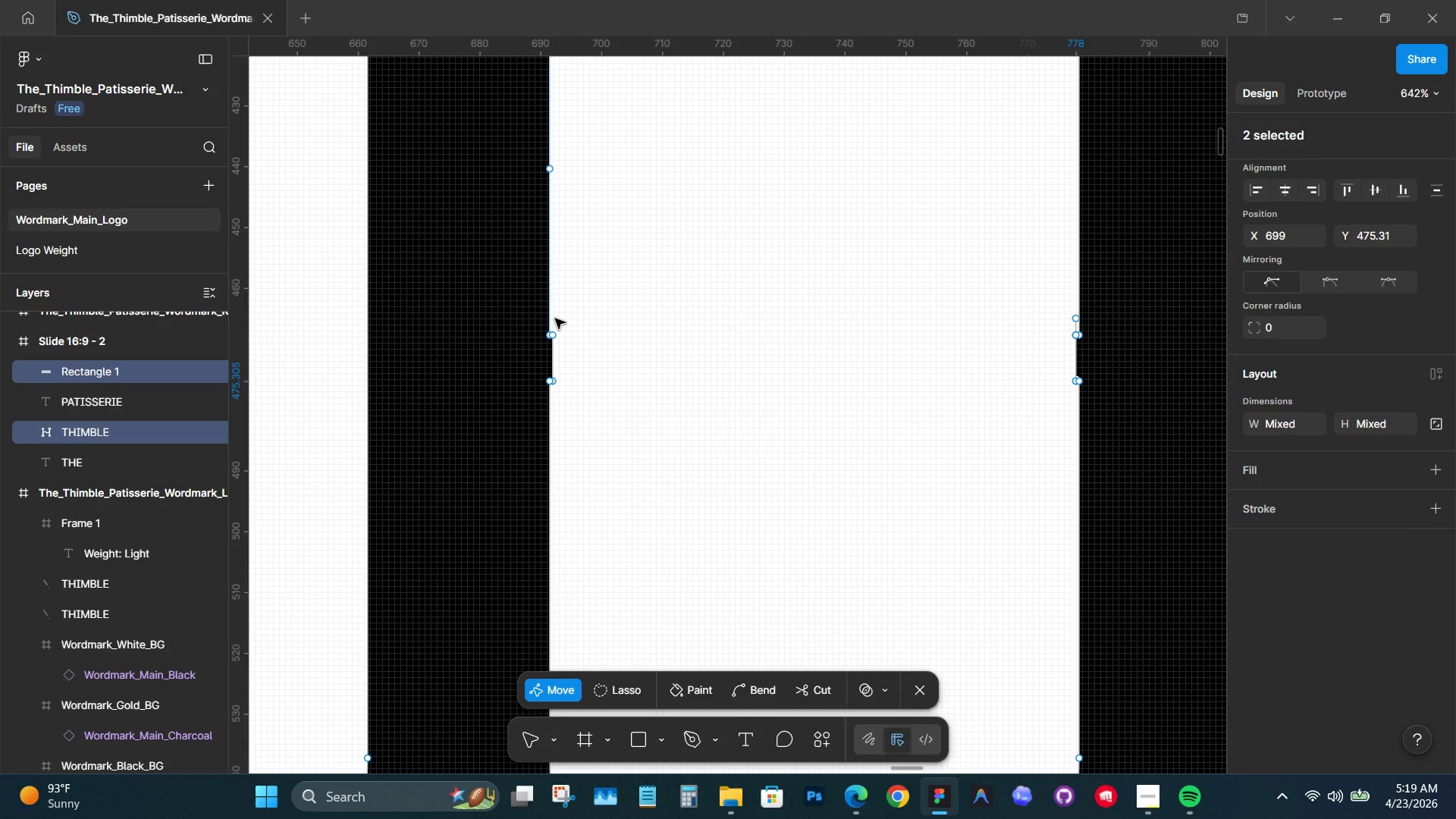 
key(Backspace)
 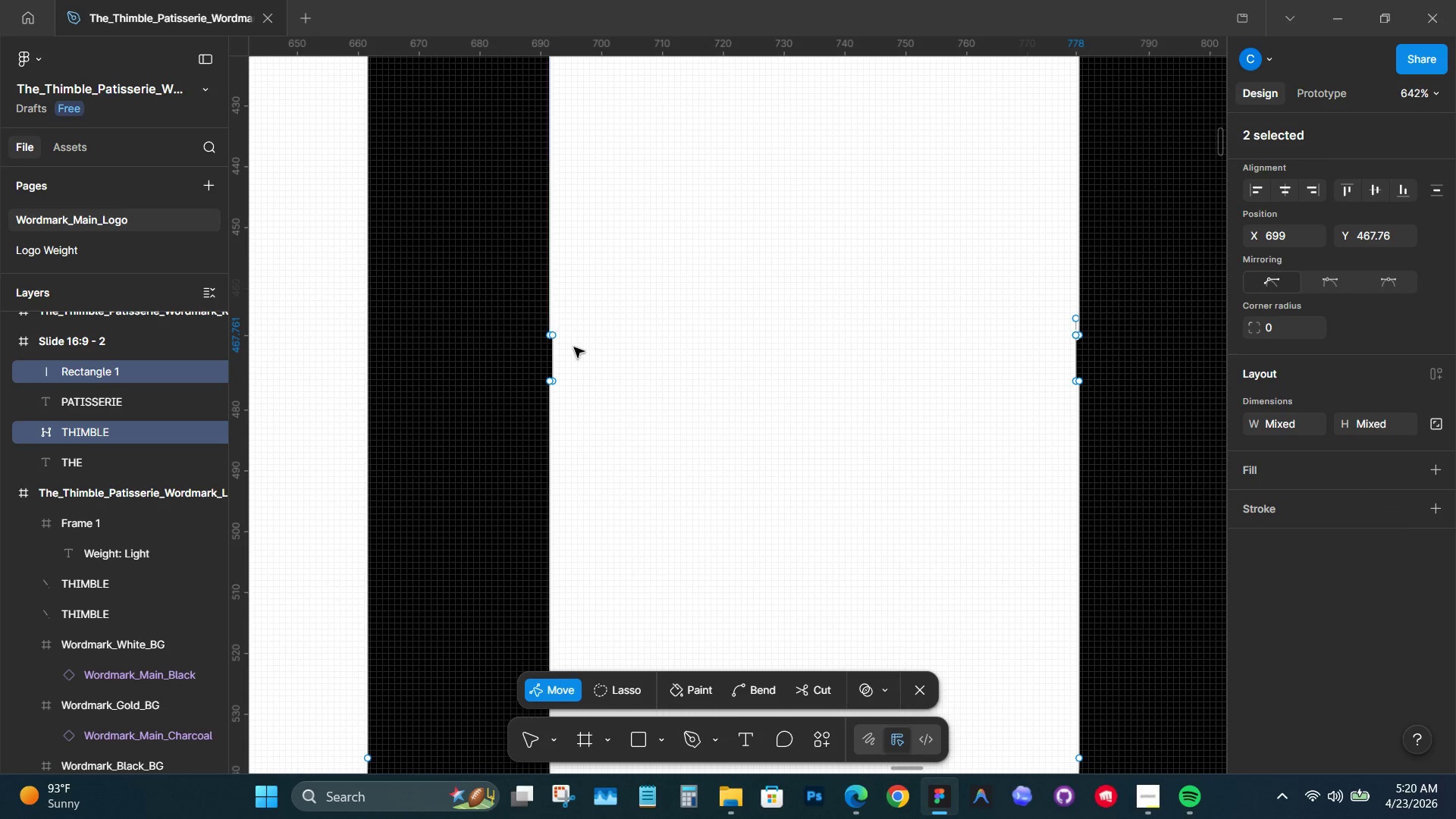 
hold_key(key=AltLeft, duration=0.55)
 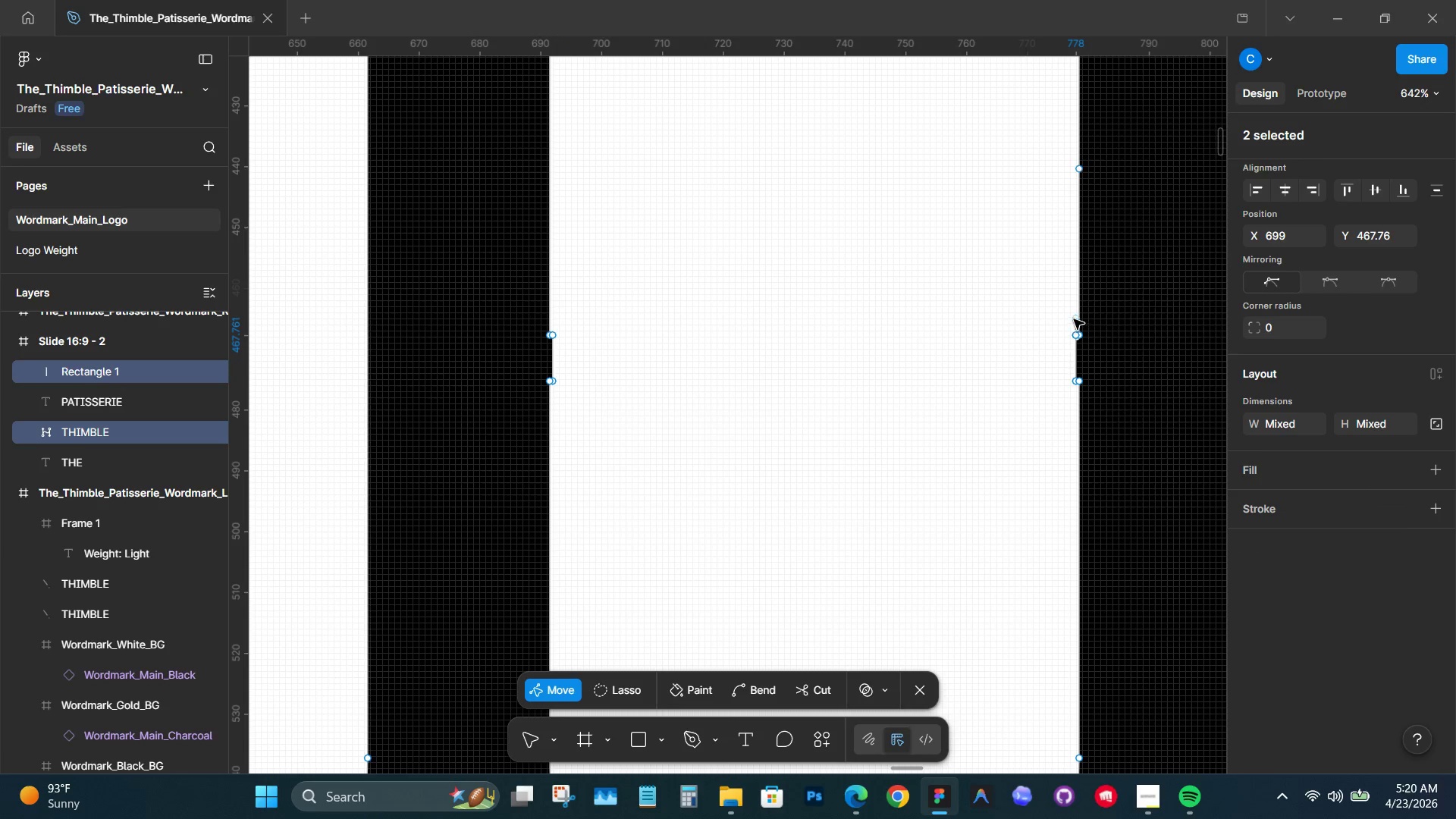 
left_click([1074, 319])
 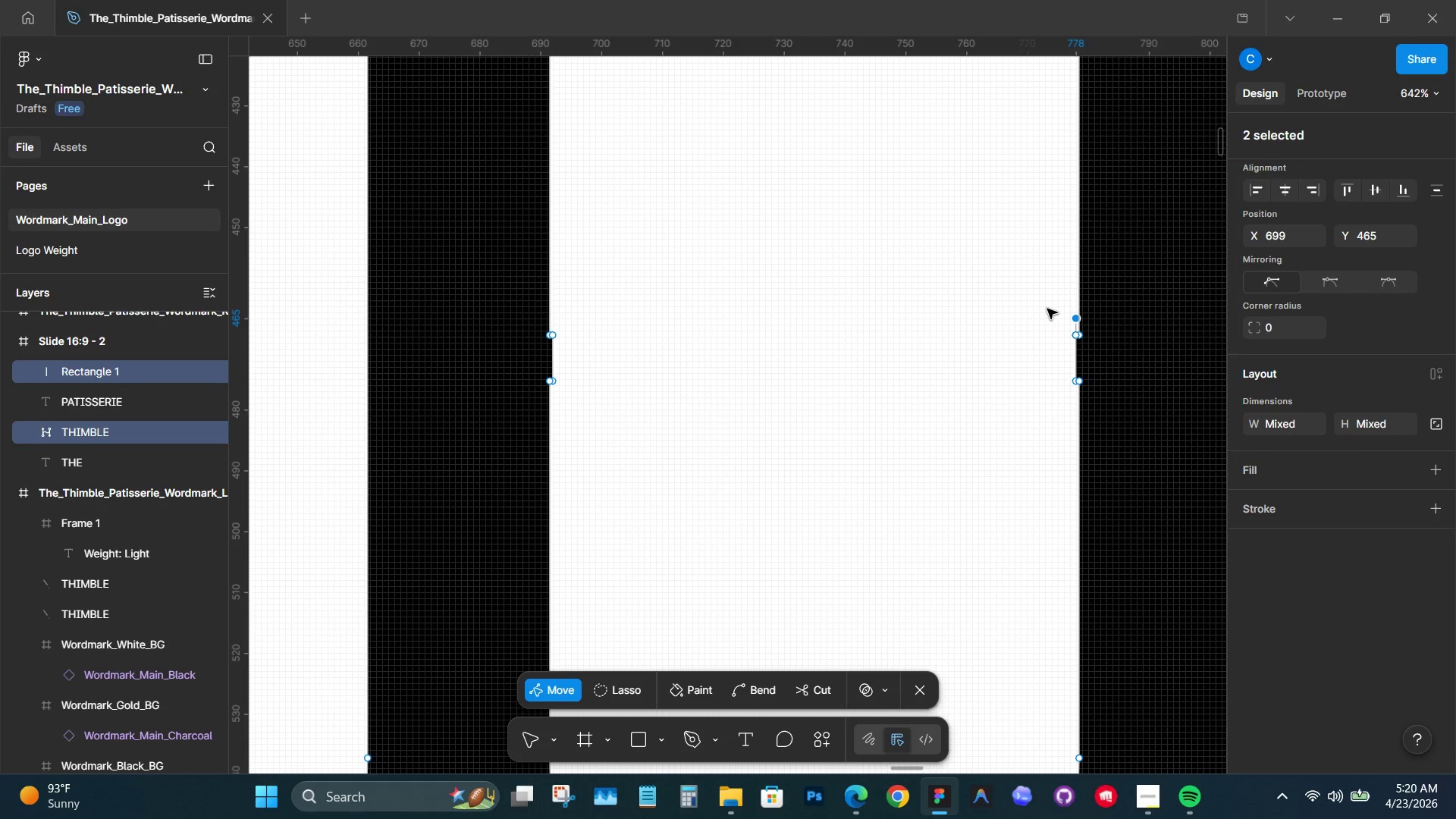 
key(Backspace)
 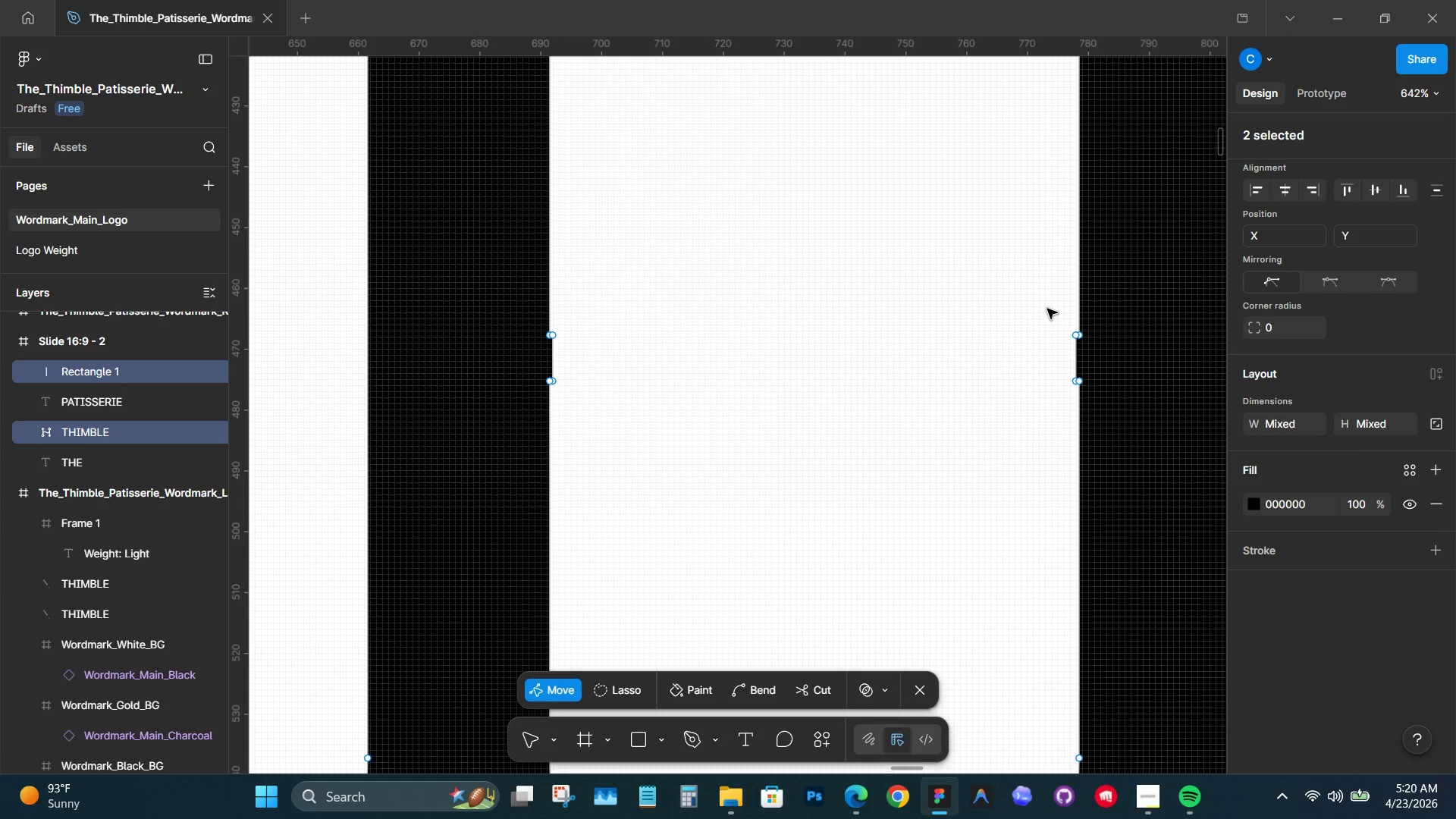 
key(Backspace)
 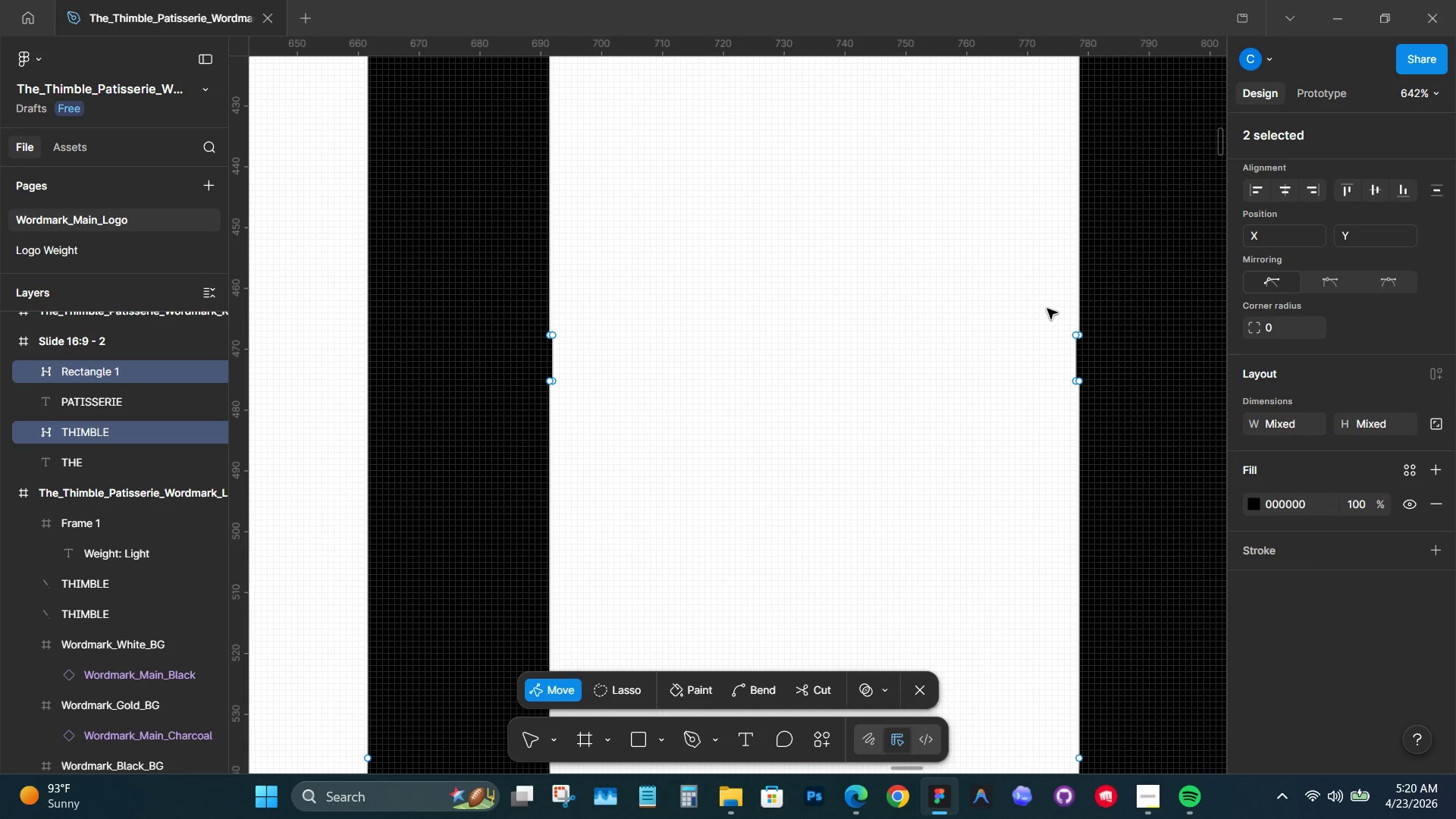 
key(Backspace)
 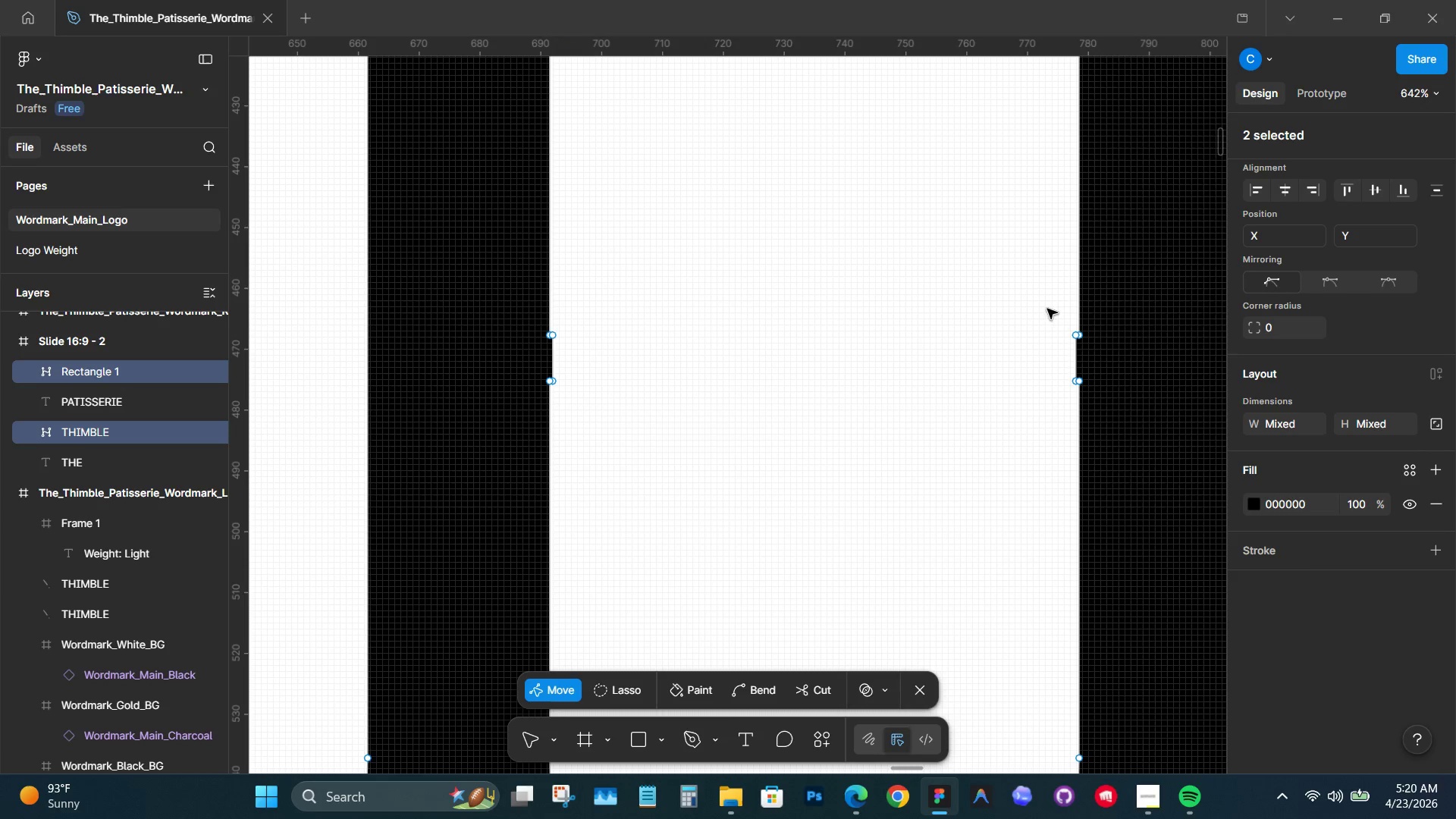 
hold_key(key=AltLeft, duration=0.8)
hold_key(key=ControlLeft, duration=1.14)
scroll: coordinate [574, 322], scroll_direction: up, amount: 14.0
 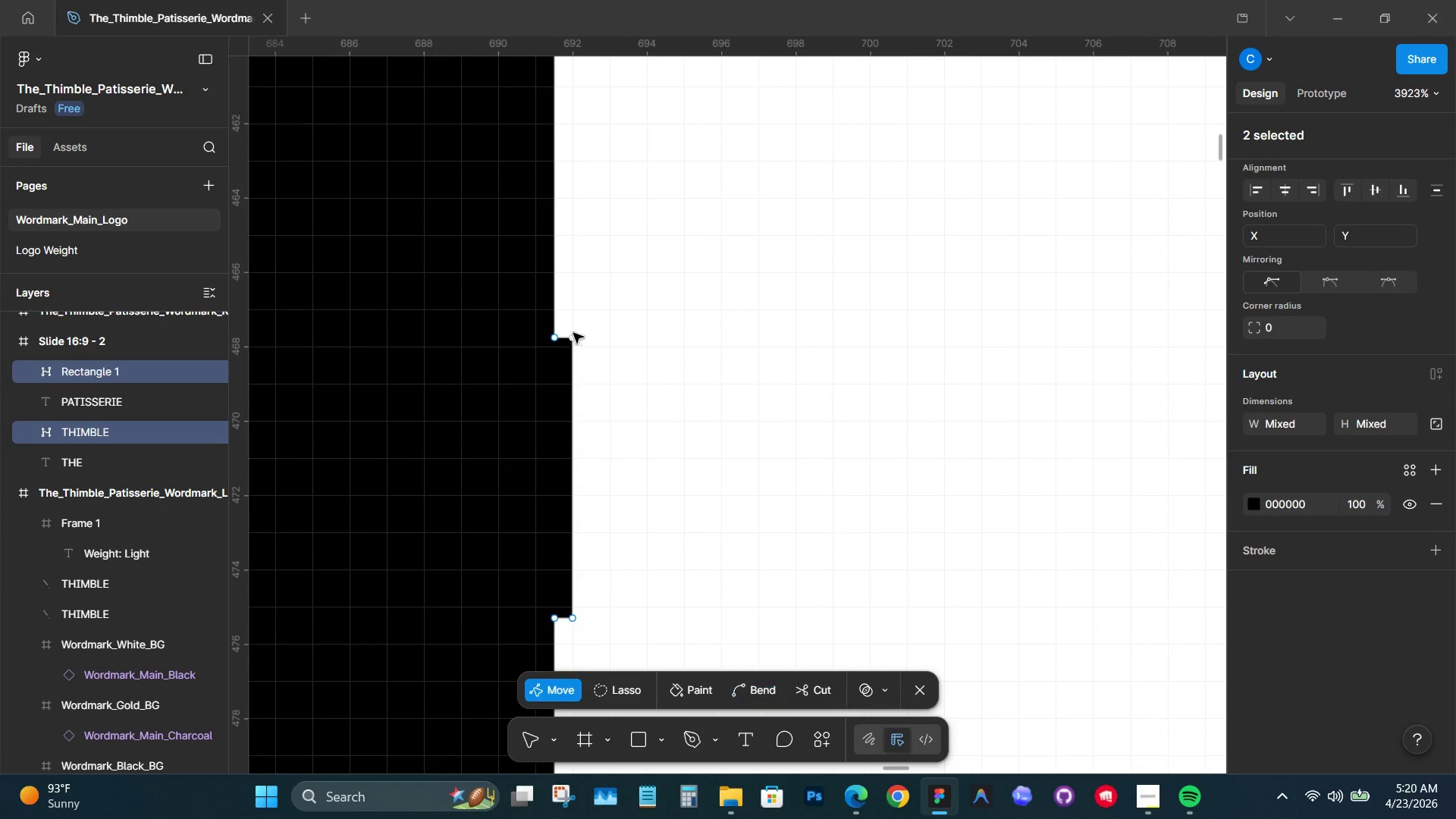 
hold_key(key=Space, duration=0.45)
 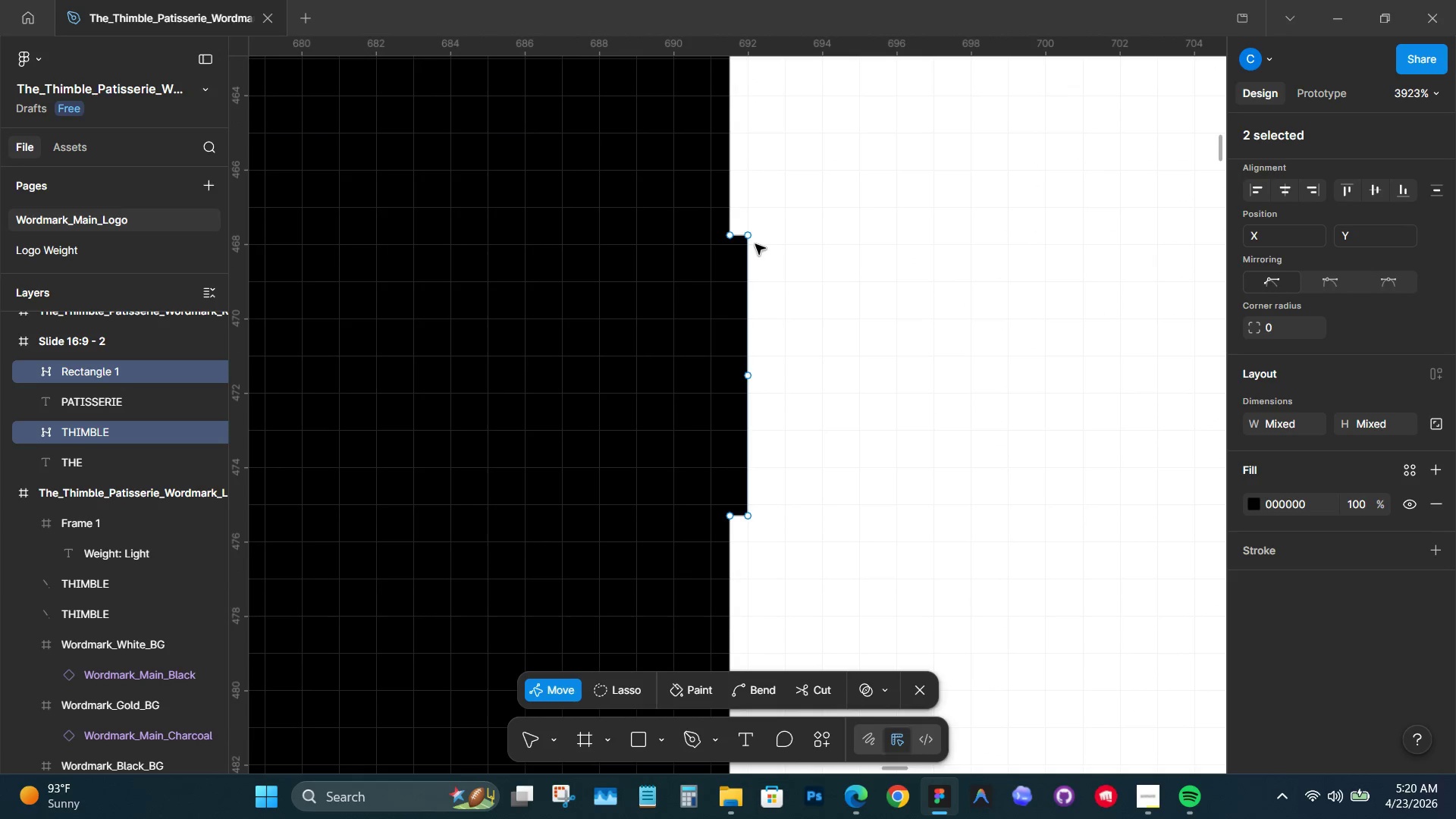 
left_click_drag(start_coordinate=[597, 290], to_coordinate=[773, 187])
 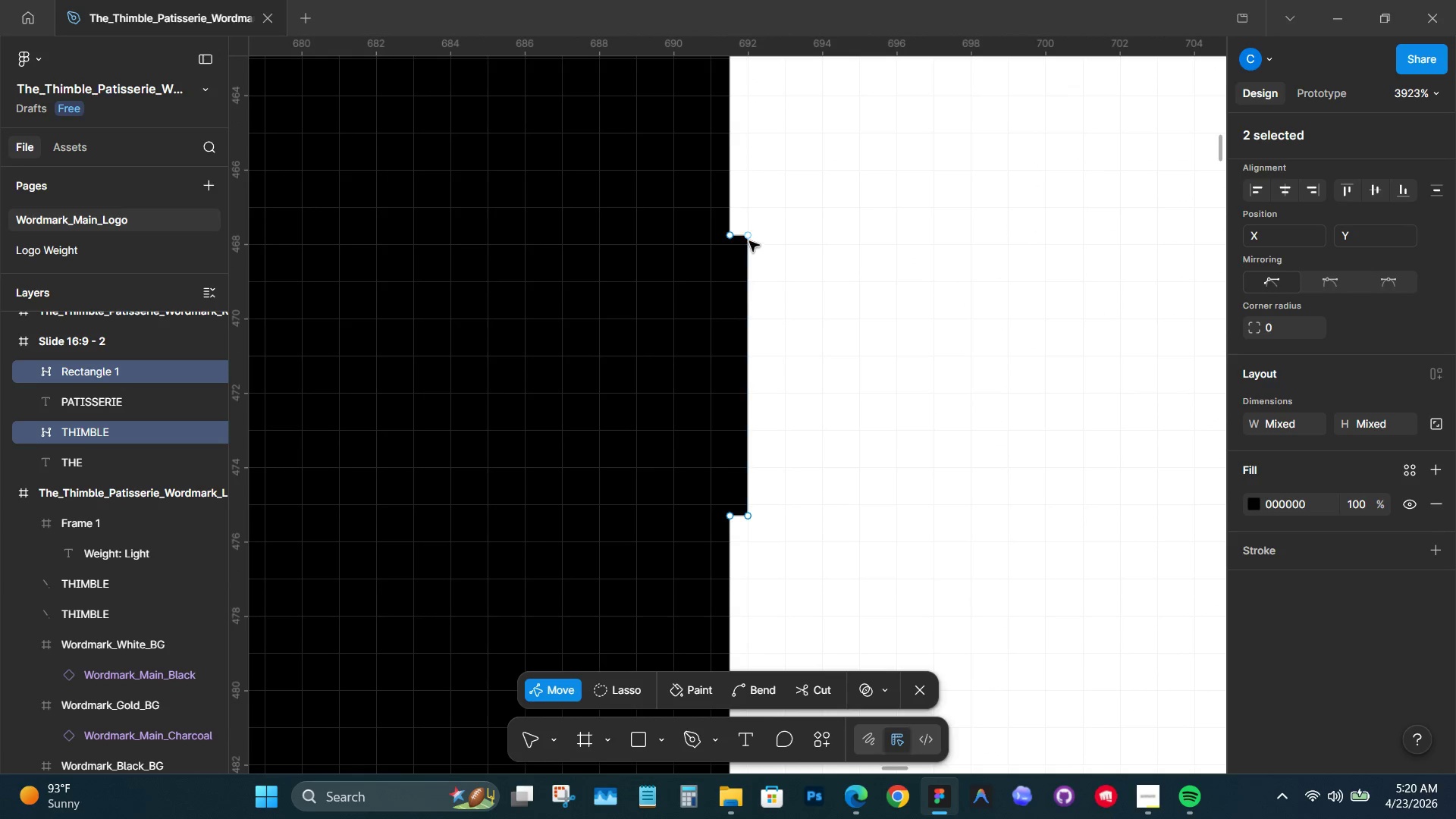 
left_click_drag(start_coordinate=[748, 238], to_coordinate=[723, 322])
 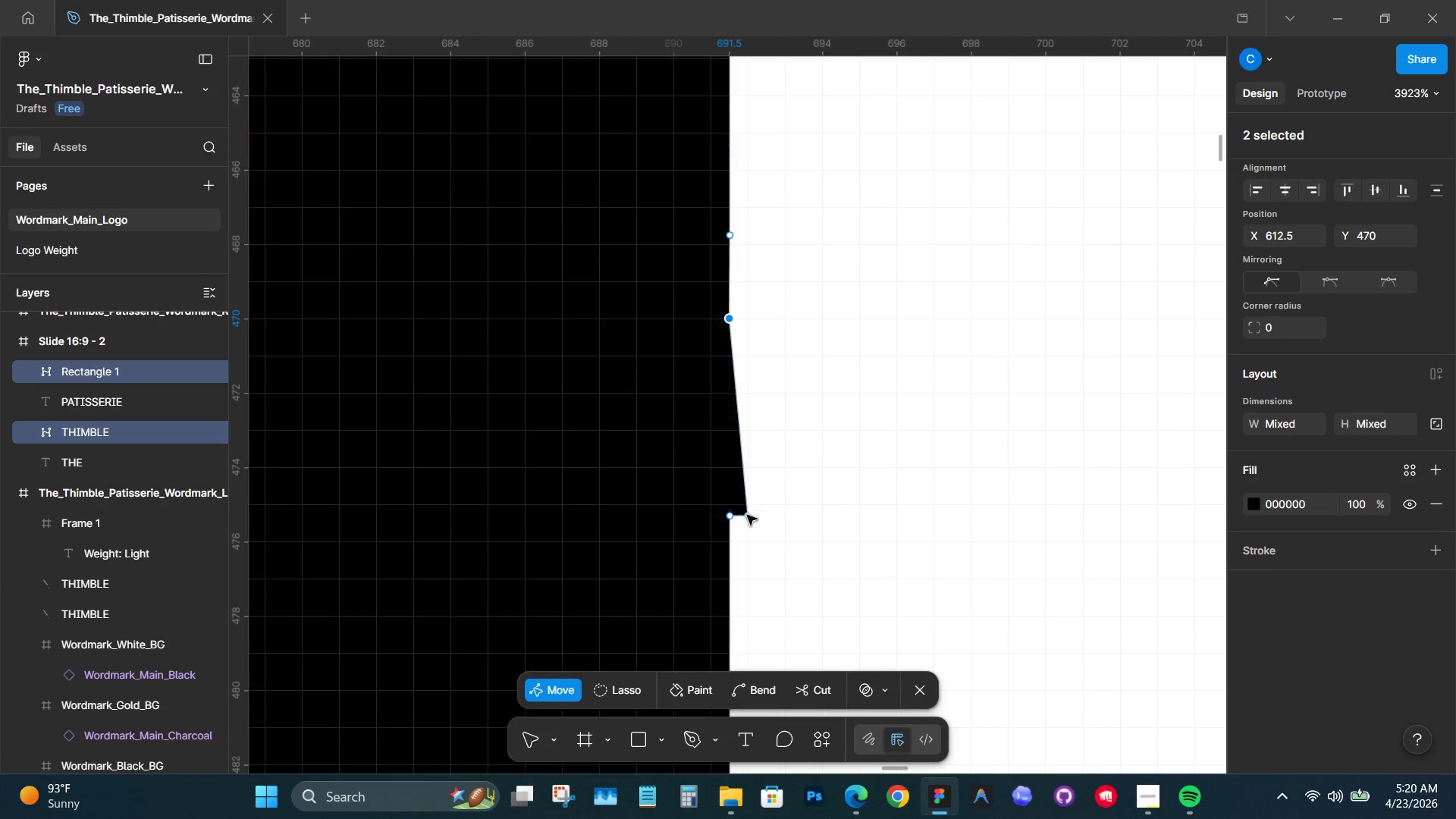 
left_click_drag(start_coordinate=[748, 516], to_coordinate=[723, 426])
 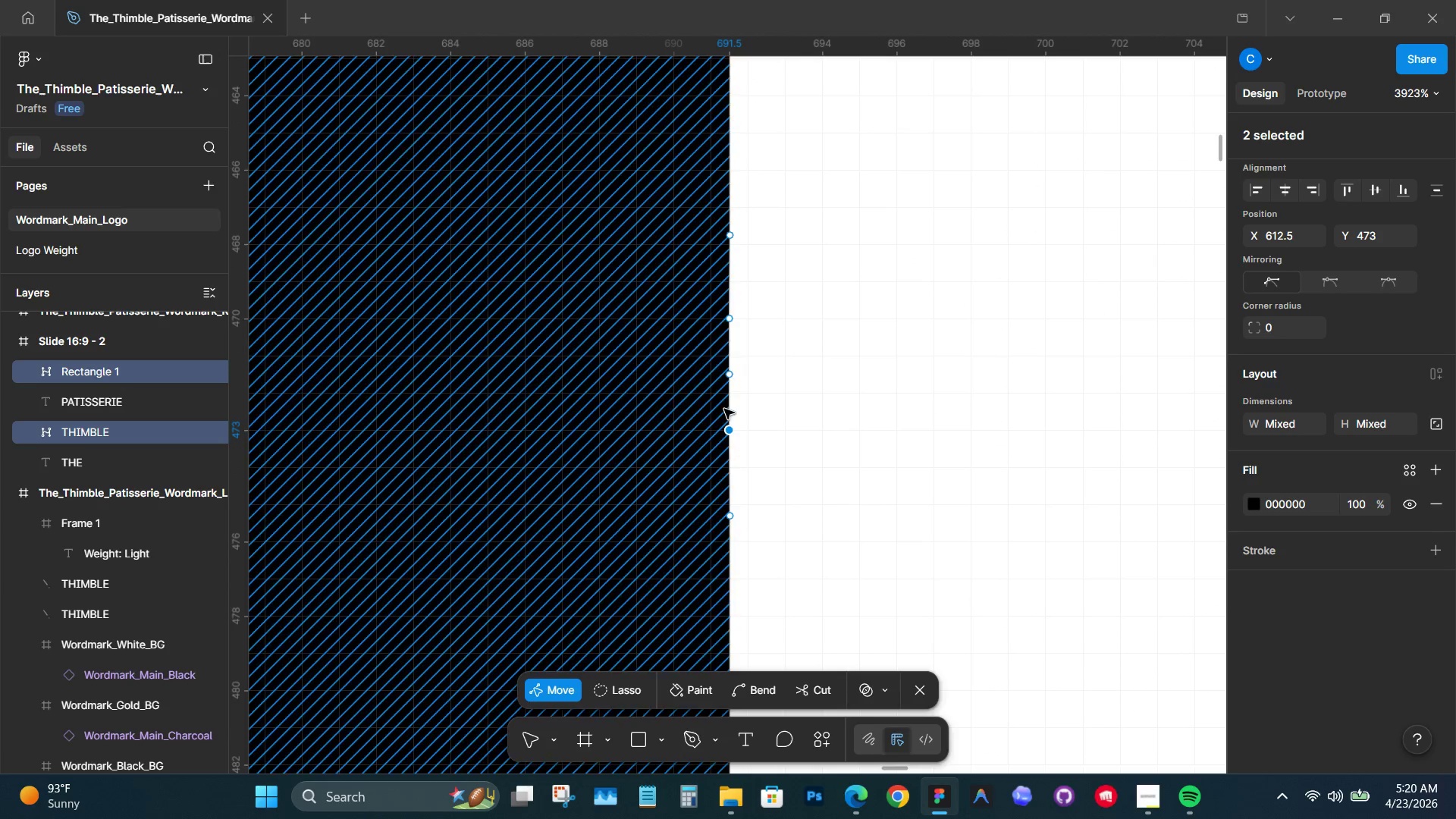 
hold_key(key=Space, duration=1.51)
 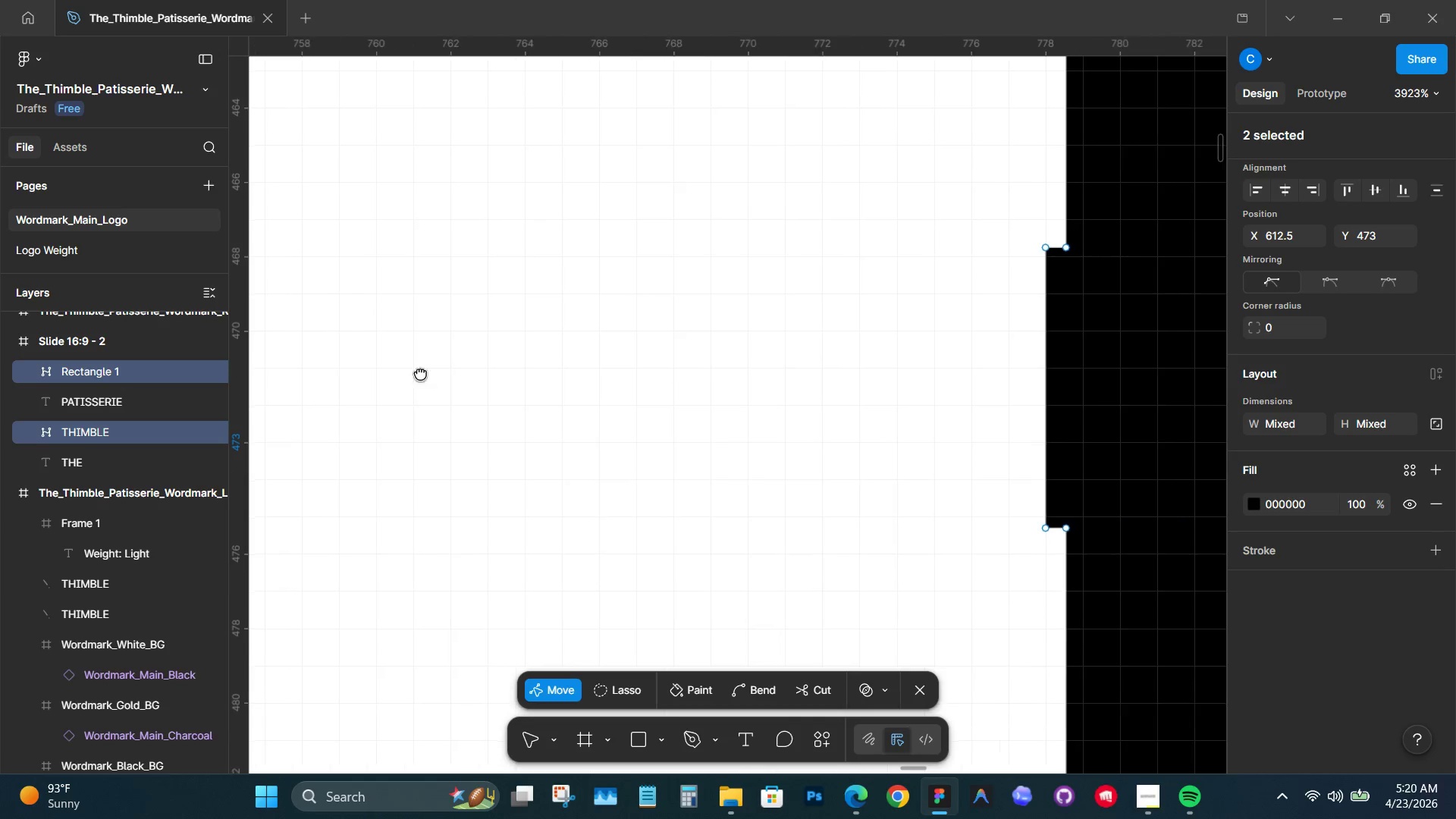 
left_click_drag(start_coordinate=[951, 275], to_coordinate=[85, 268])
 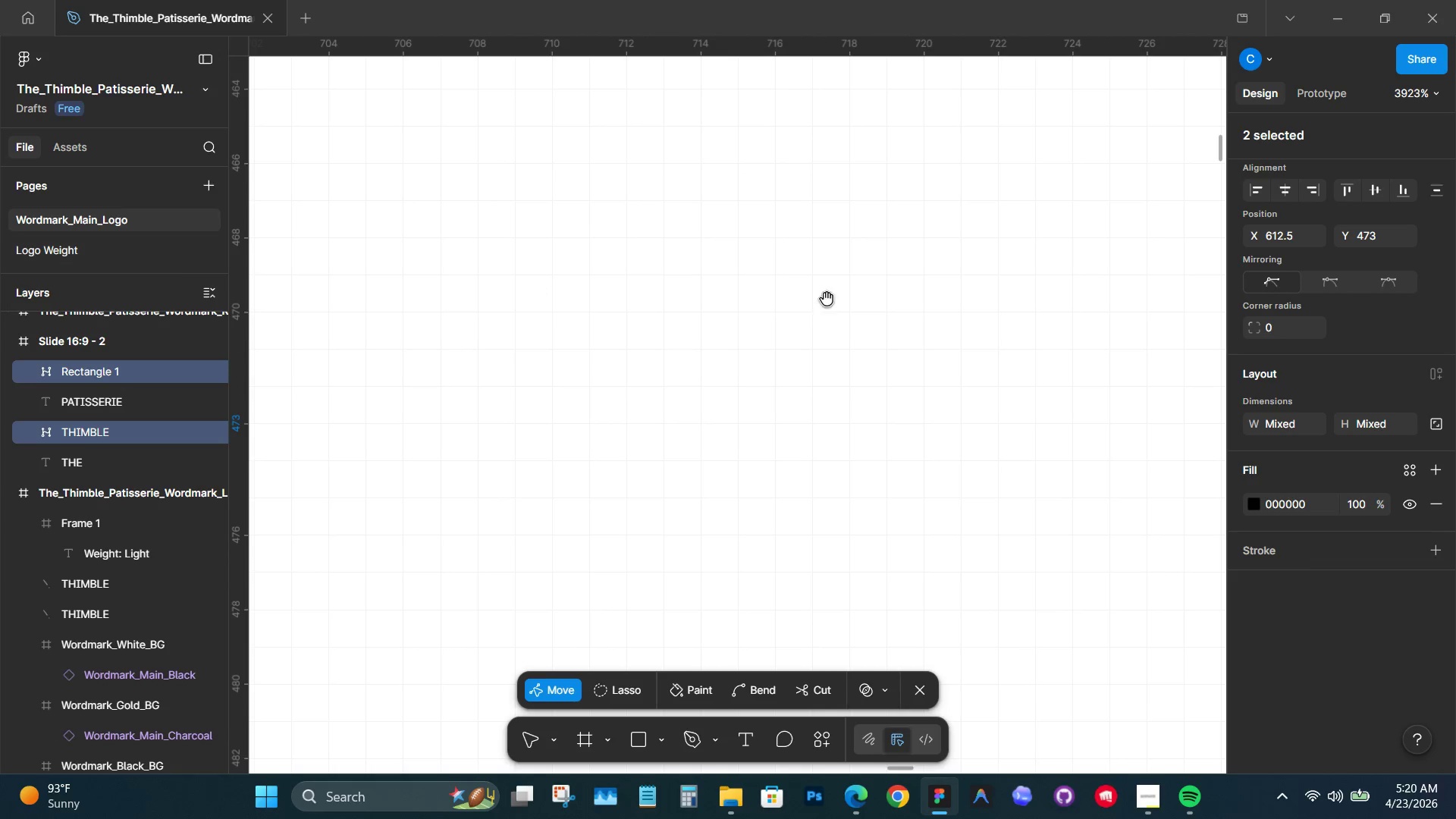 
left_click_drag(start_coordinate=[824, 298], to_coordinate=[118, 313])
 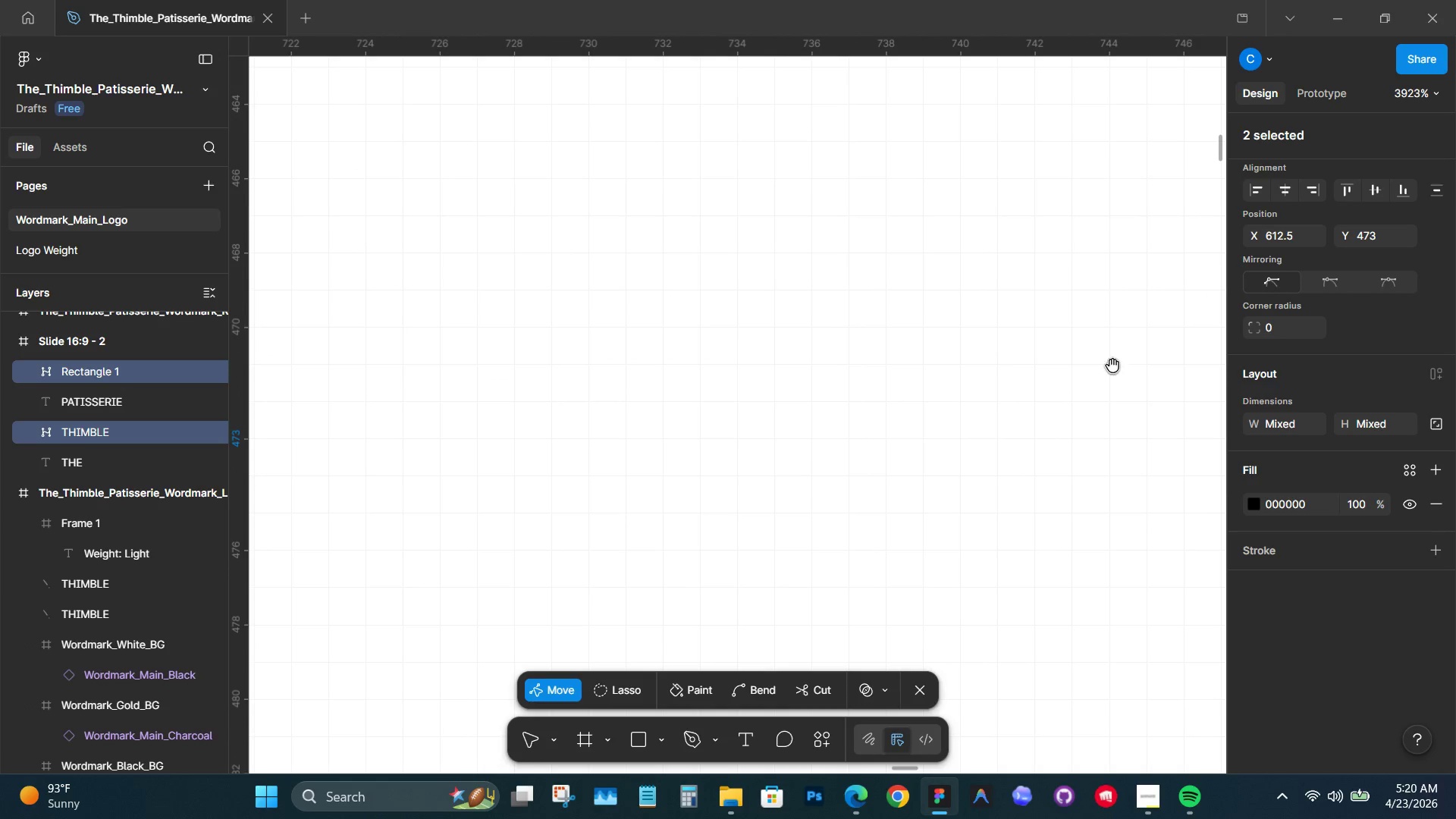 
left_click_drag(start_coordinate=[1116, 362], to_coordinate=[522, 365])
 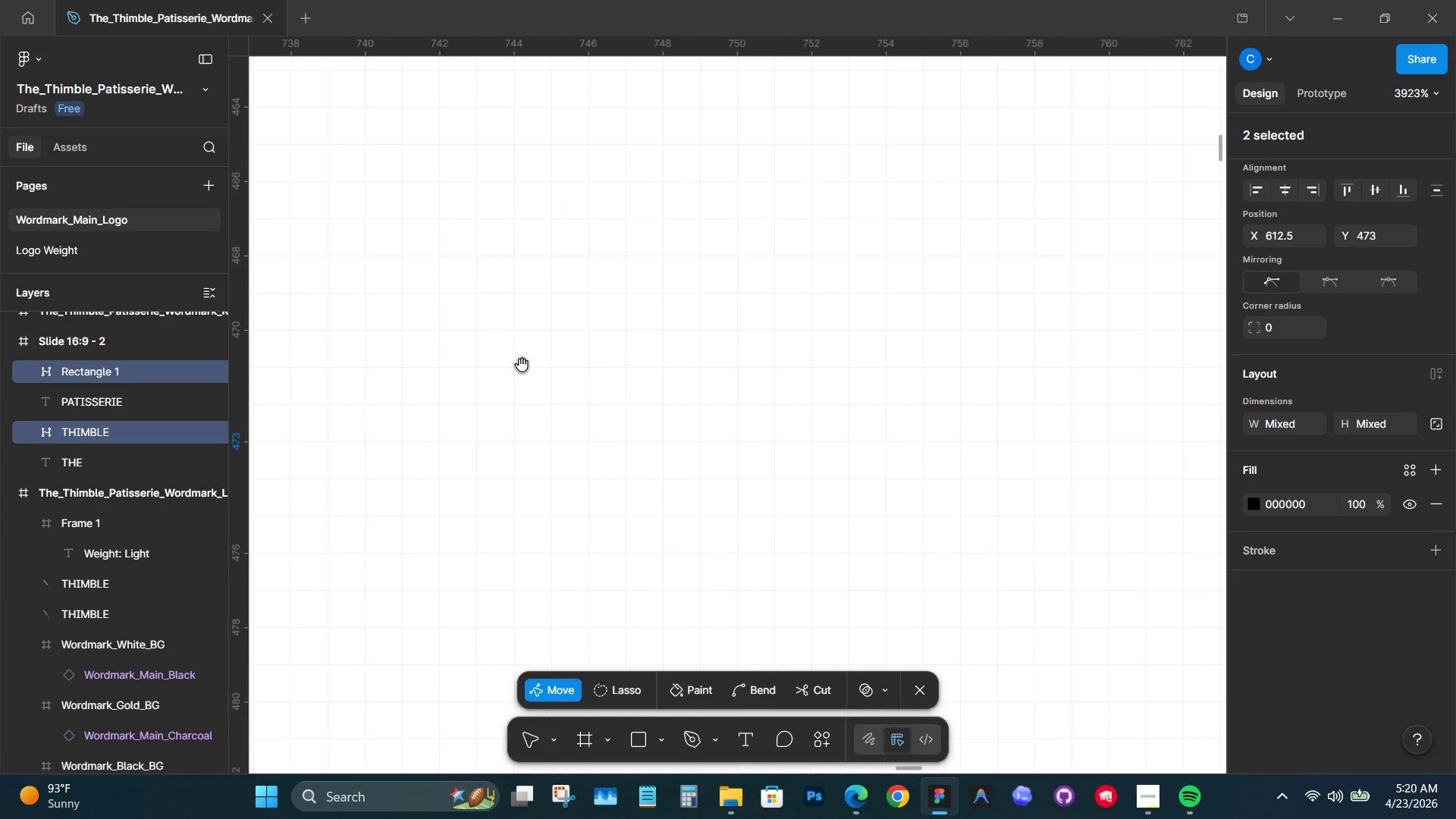 
hold_key(key=Space, duration=1.39)
 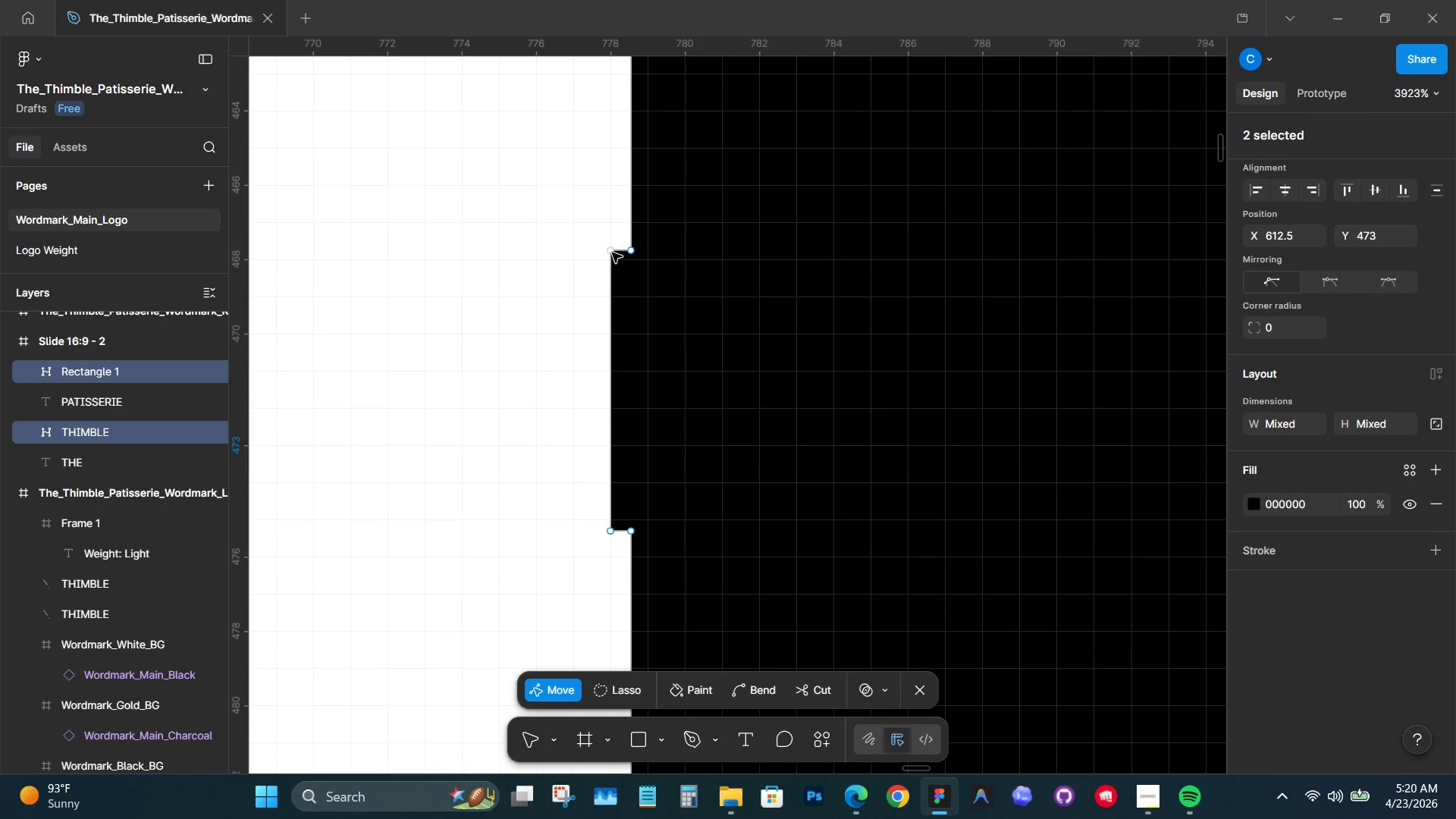 
left_click_drag(start_coordinate=[1156, 372], to_coordinate=[419, 372])
 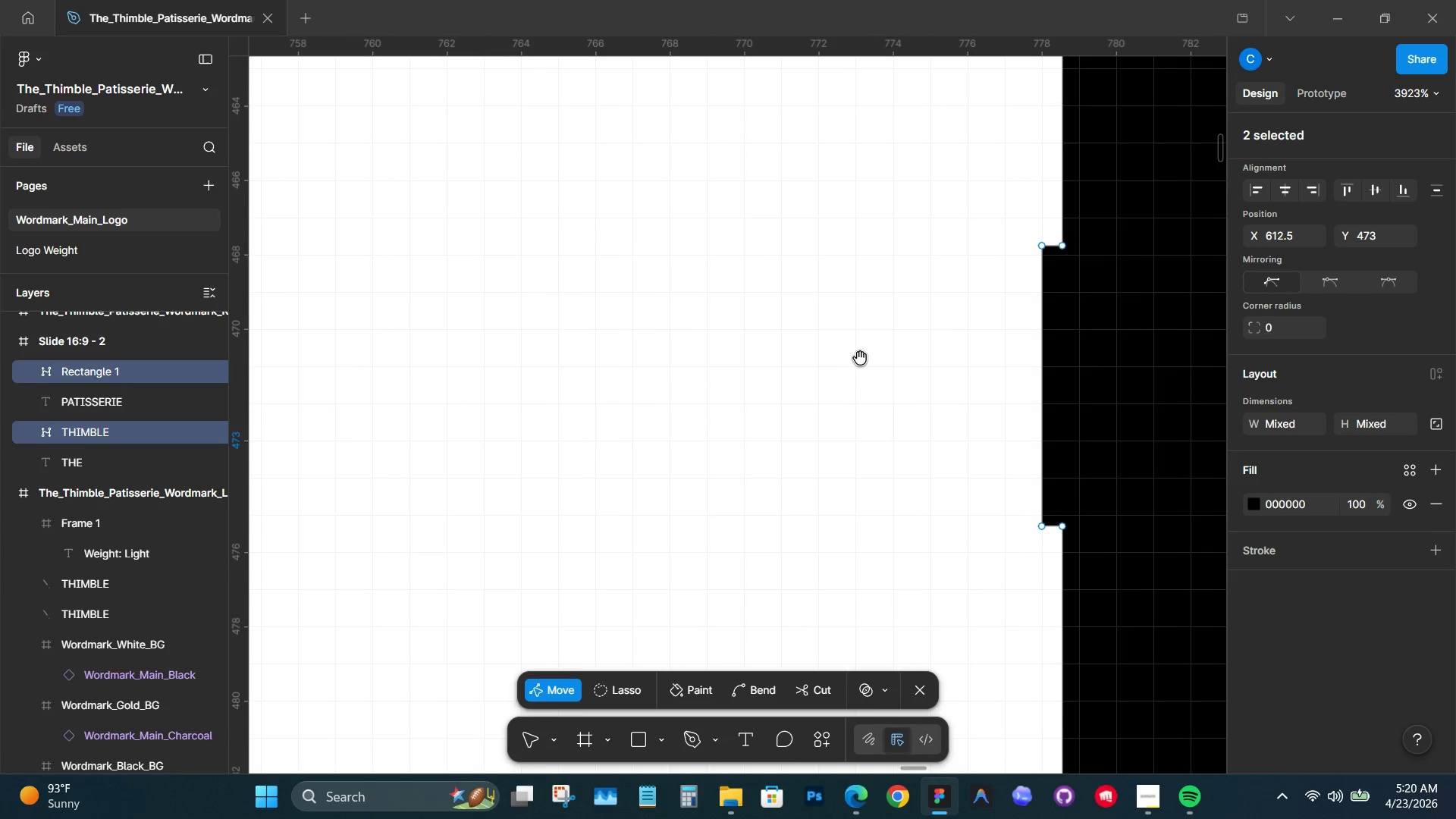 
left_click_drag(start_coordinate=[863, 356], to_coordinate=[431, 360])
 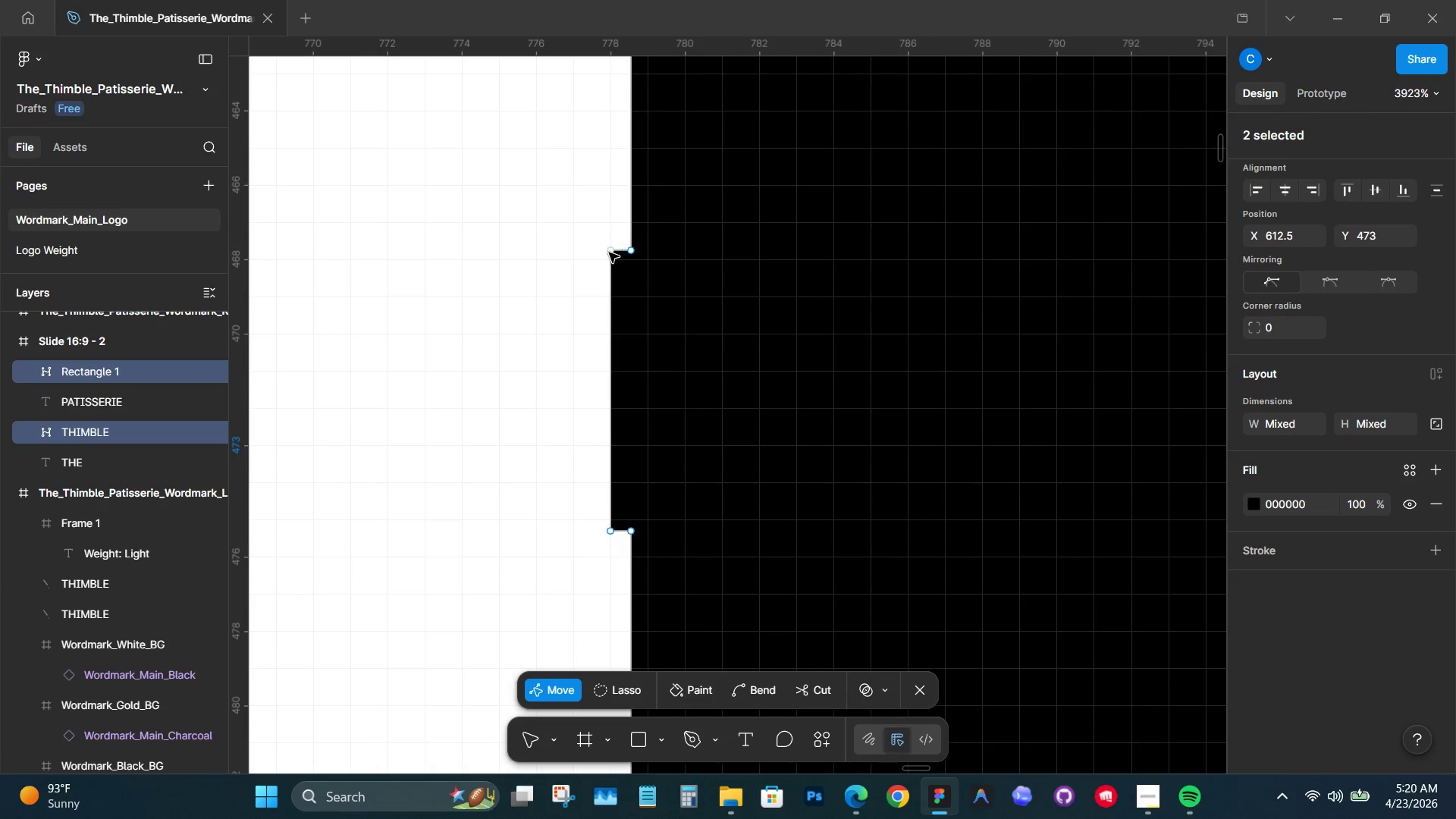 
left_click_drag(start_coordinate=[608, 253], to_coordinate=[633, 350])
 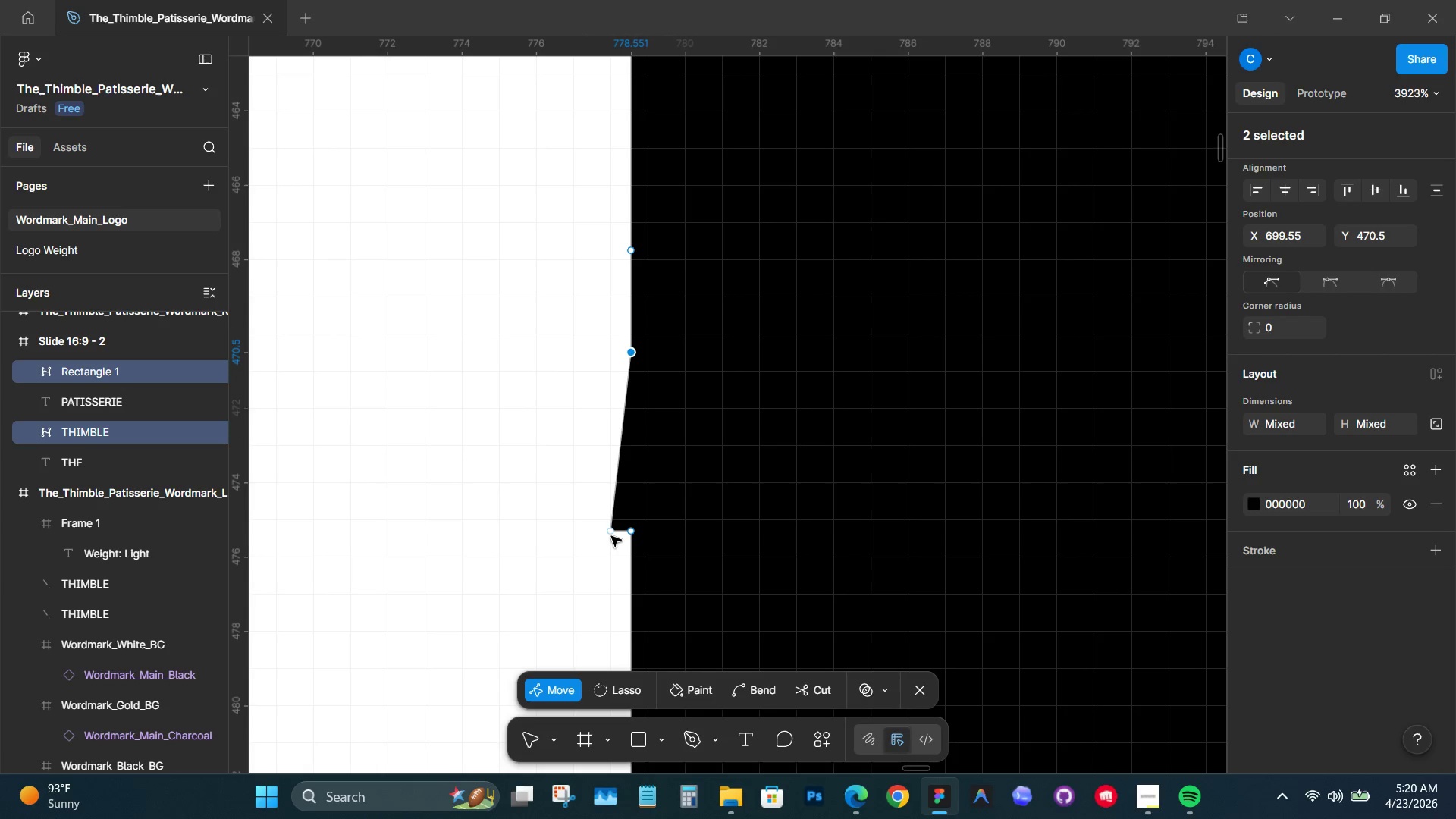 
left_click_drag(start_coordinate=[611, 535], to_coordinate=[633, 428])
 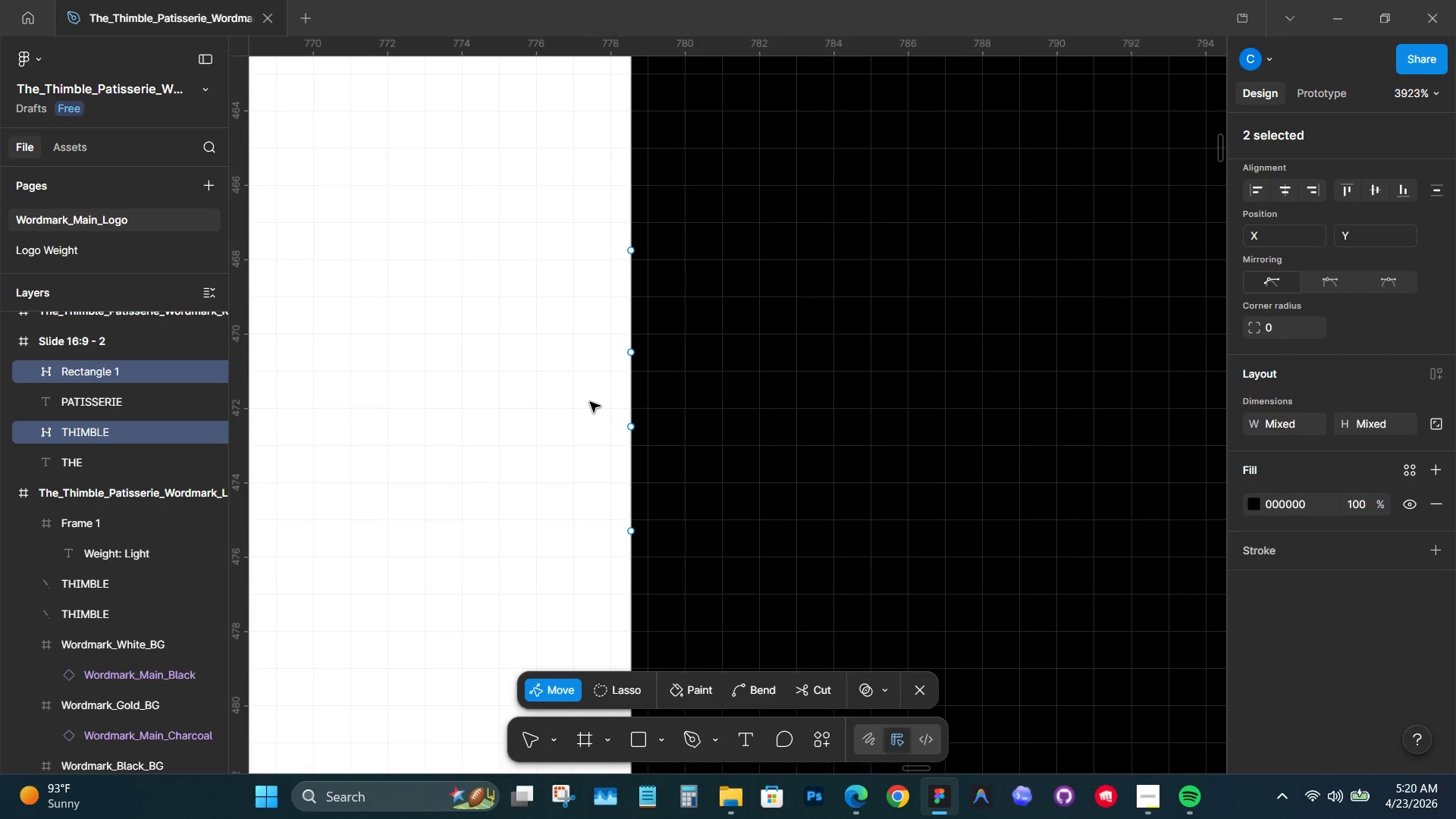 
double_click([590, 402])
 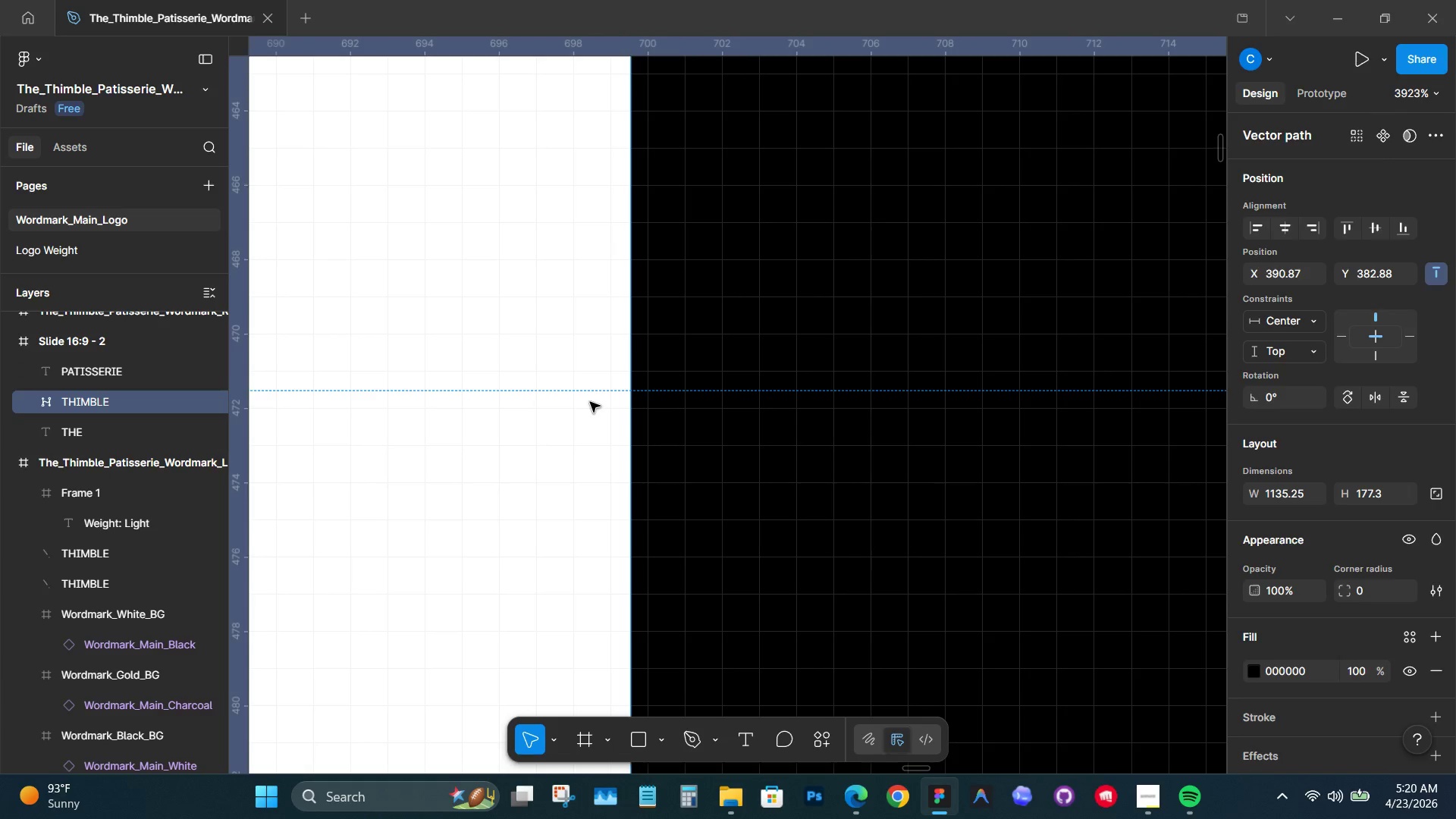 
triple_click([590, 402])
 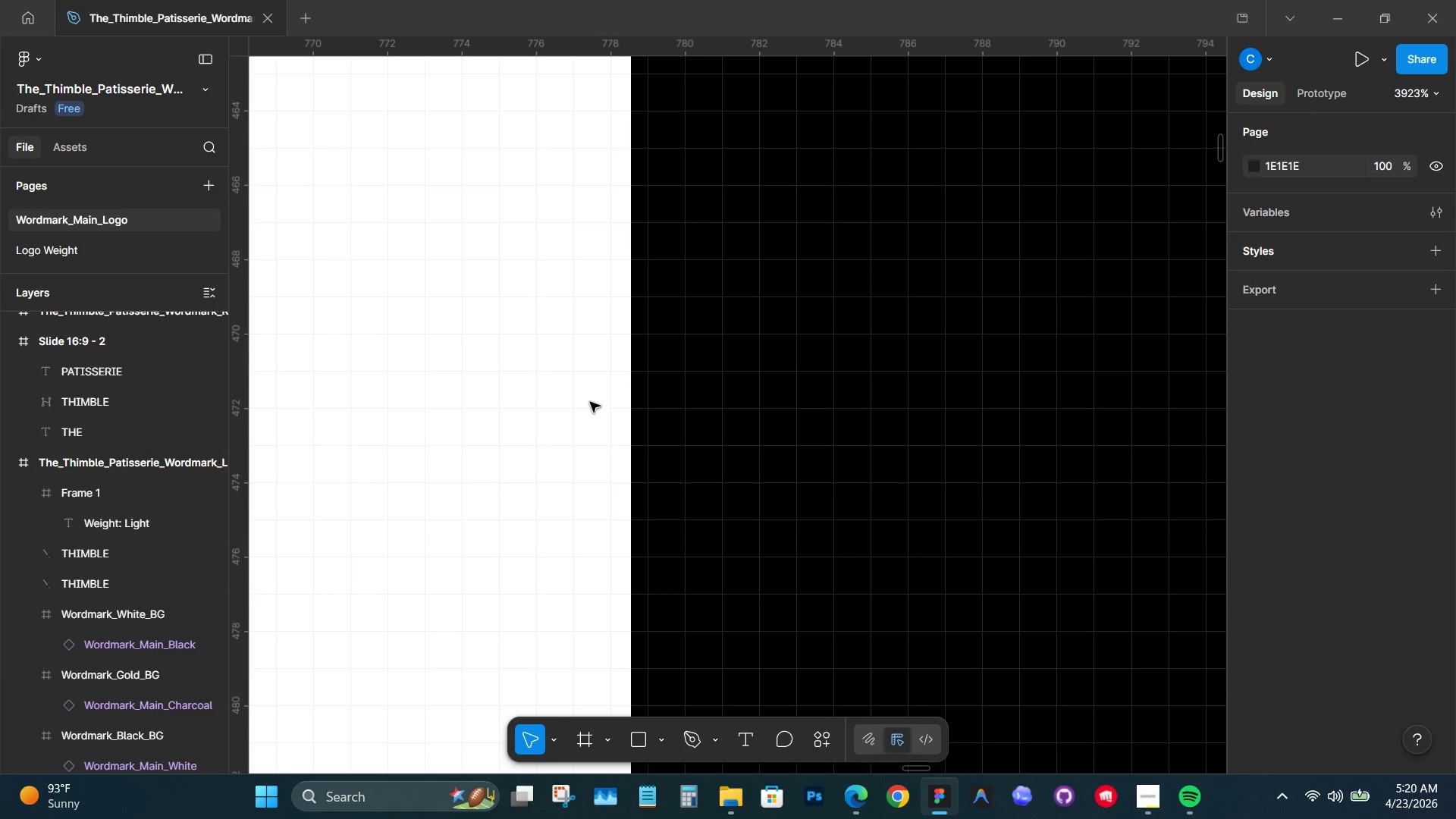 
triple_click([590, 402])
 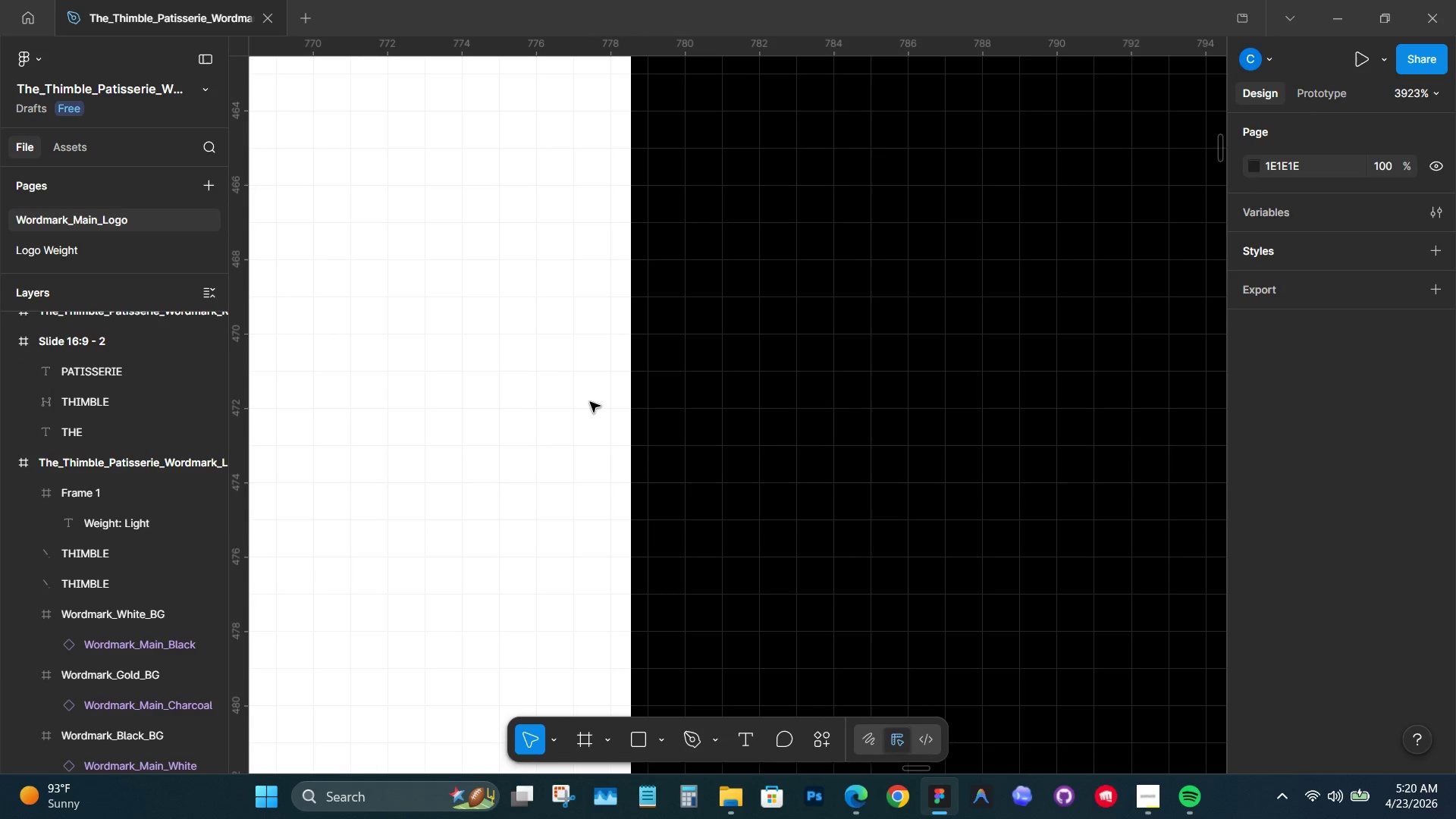 
hold_key(key=ControlLeft, duration=1.16)
 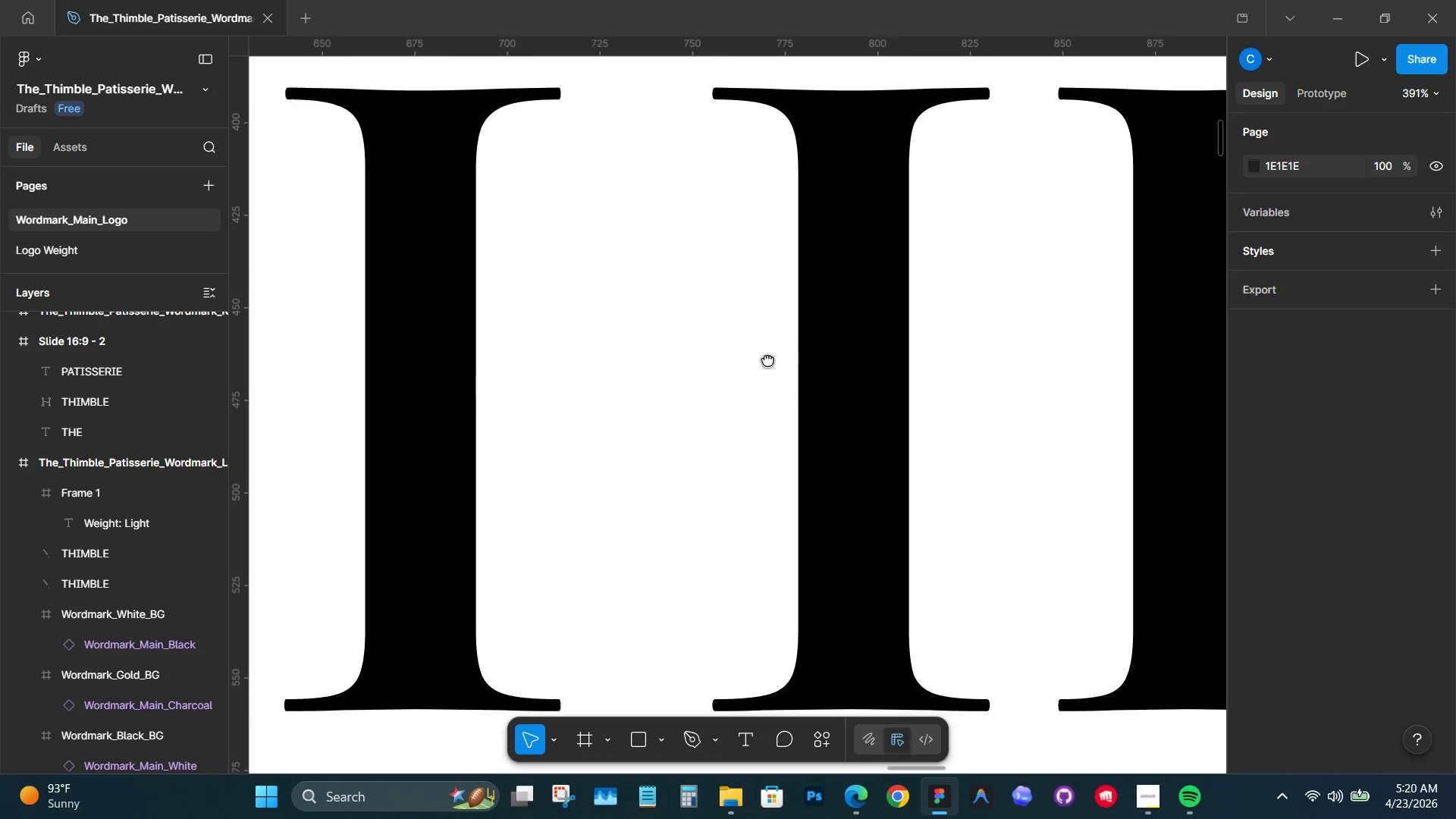 
hold_key(key=Space, duration=0.94)
 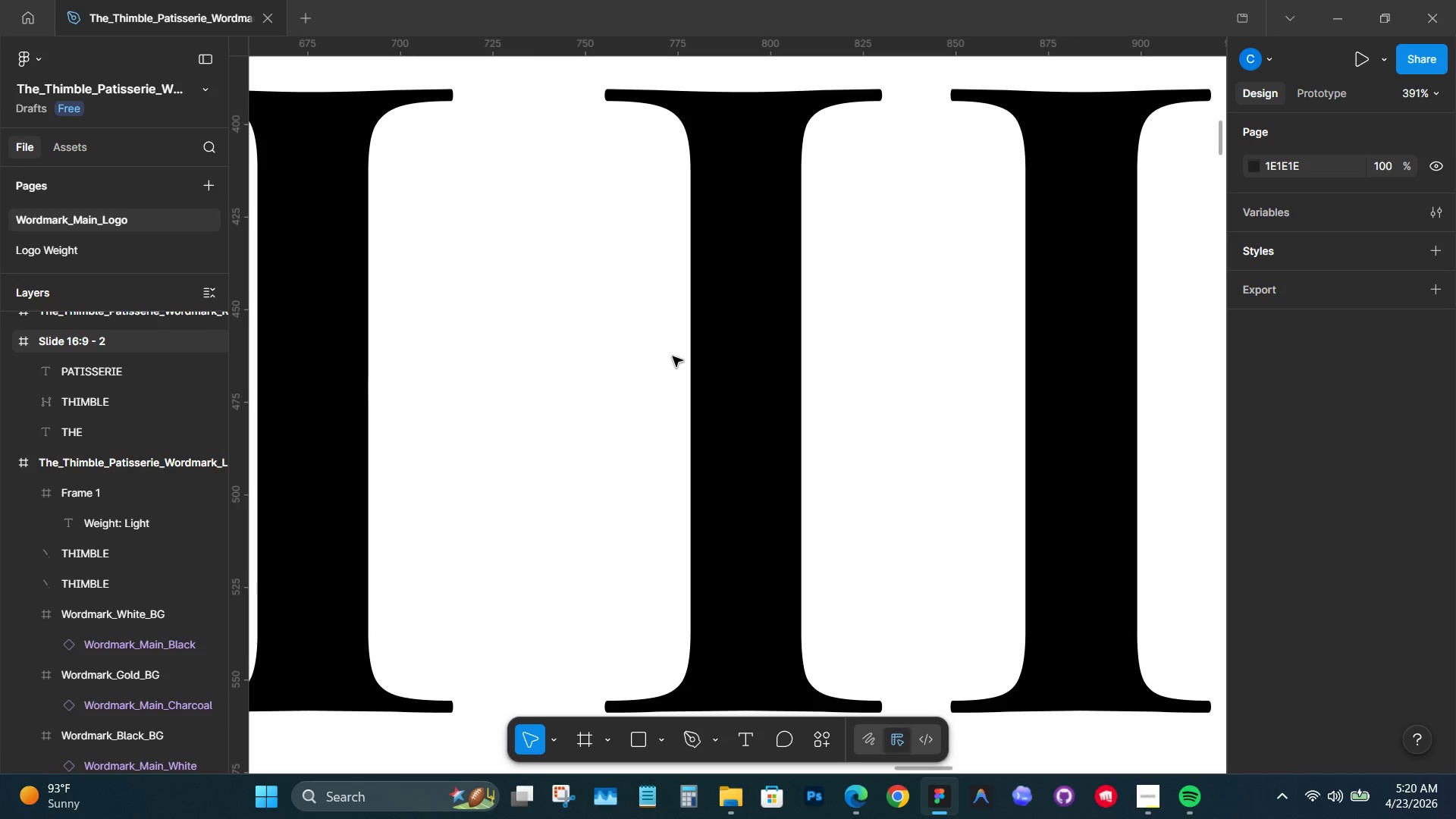 
left_click_drag(start_coordinate=[587, 362], to_coordinate=[657, 361])
 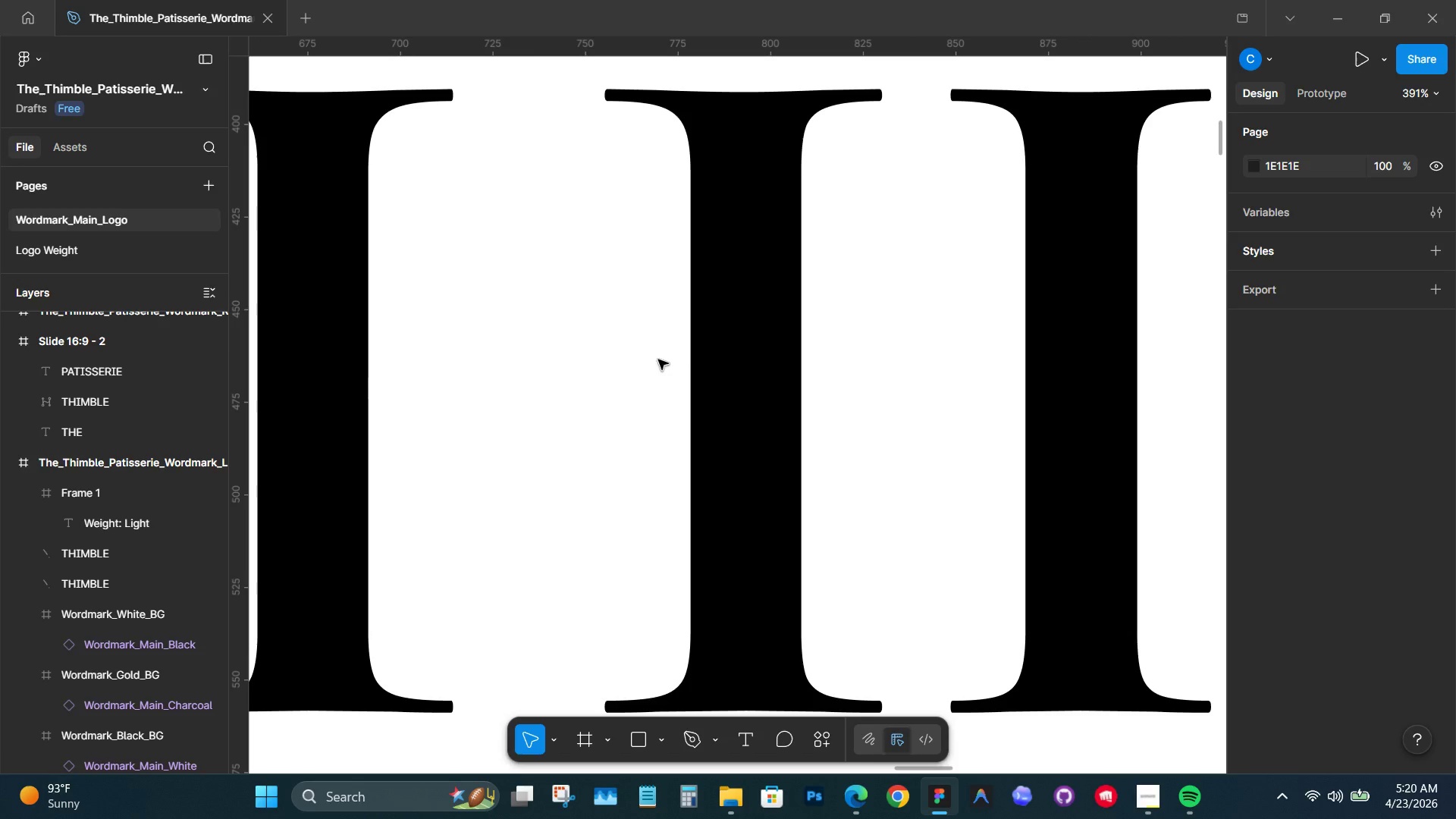 
scroll: coordinate [636, 388], scroll_direction: down, amount: 18.0
 